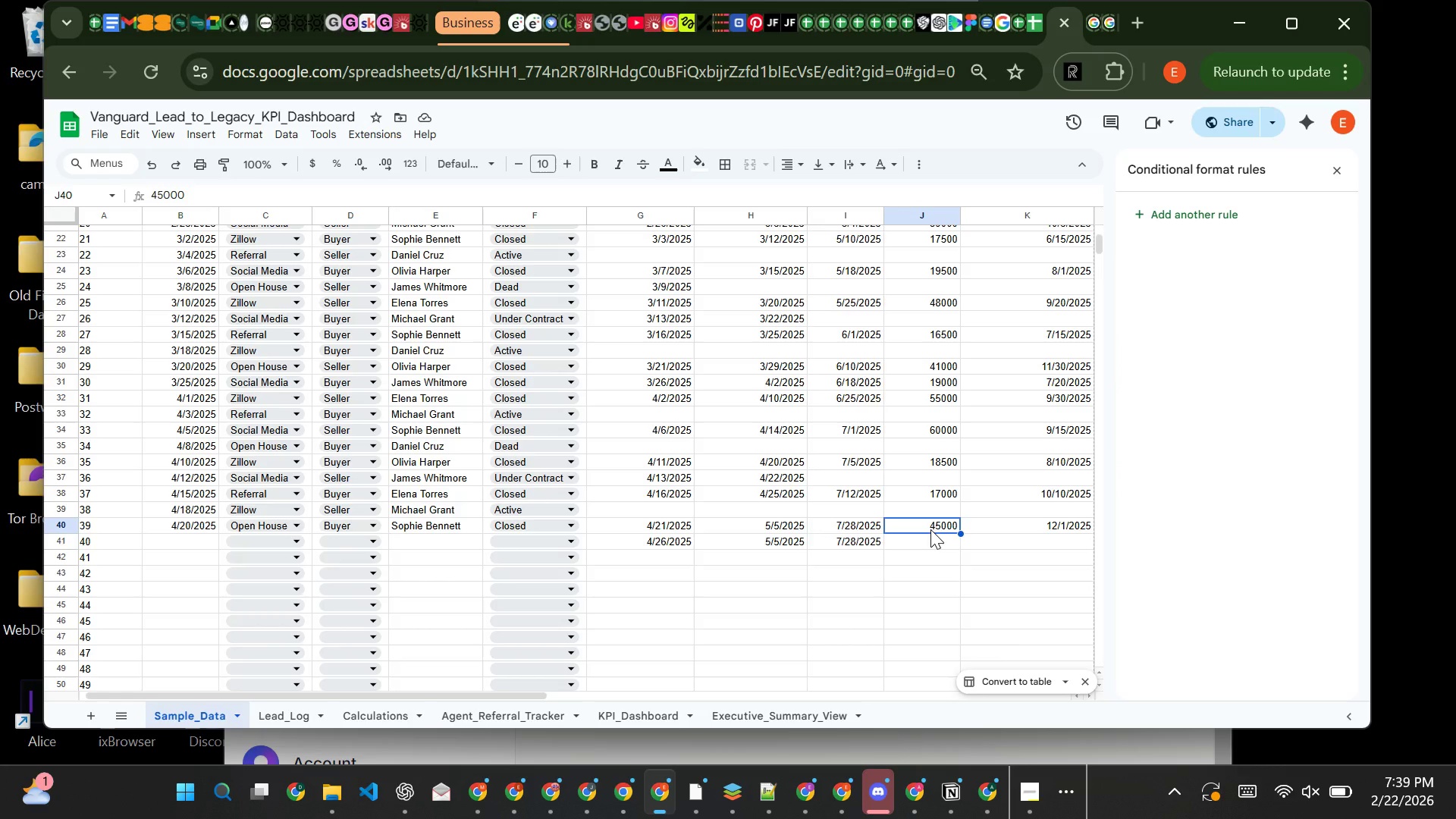 
key(Control+X)
 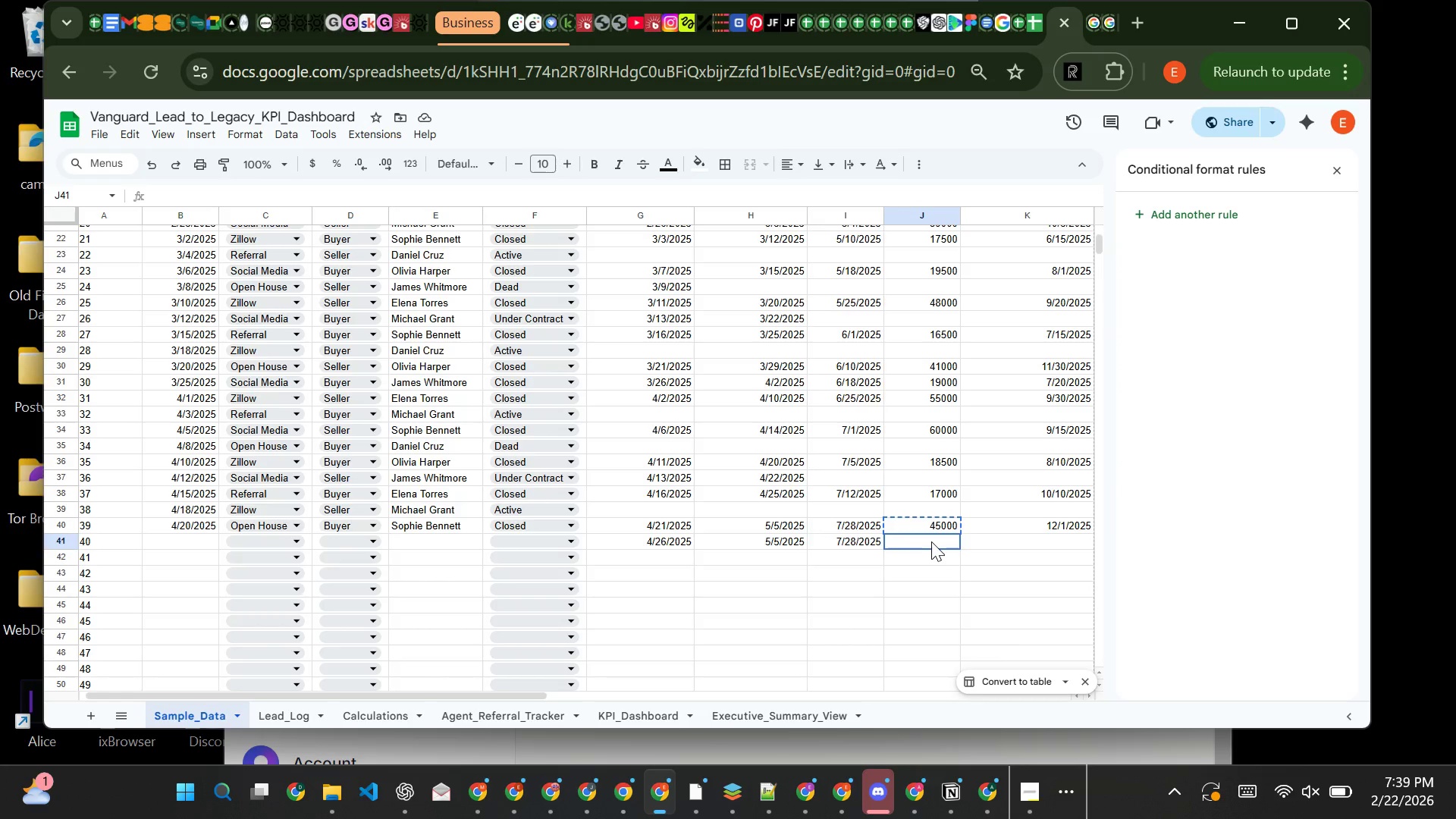 
left_click([931, 541])
 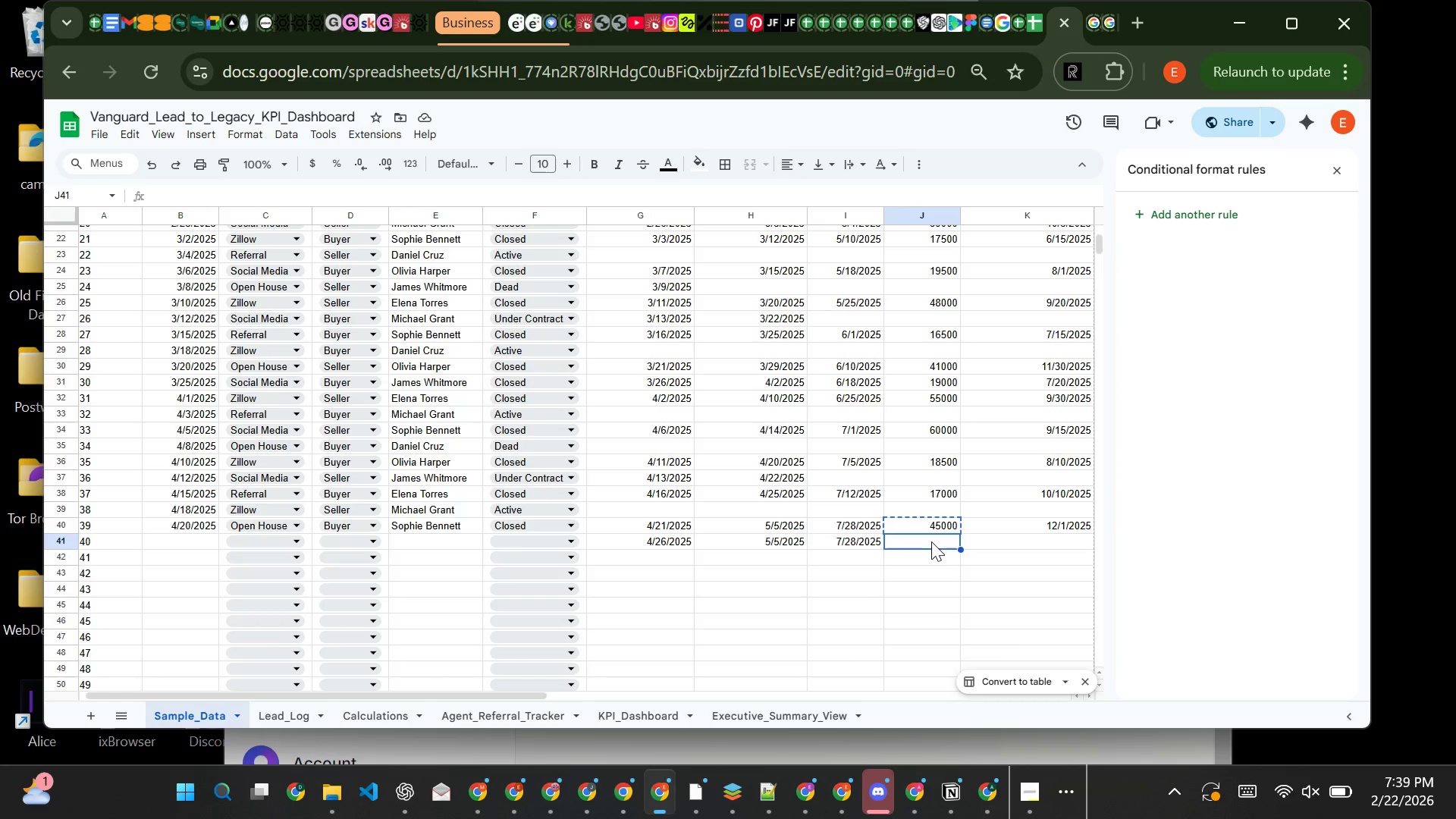 
key(Control+V)
 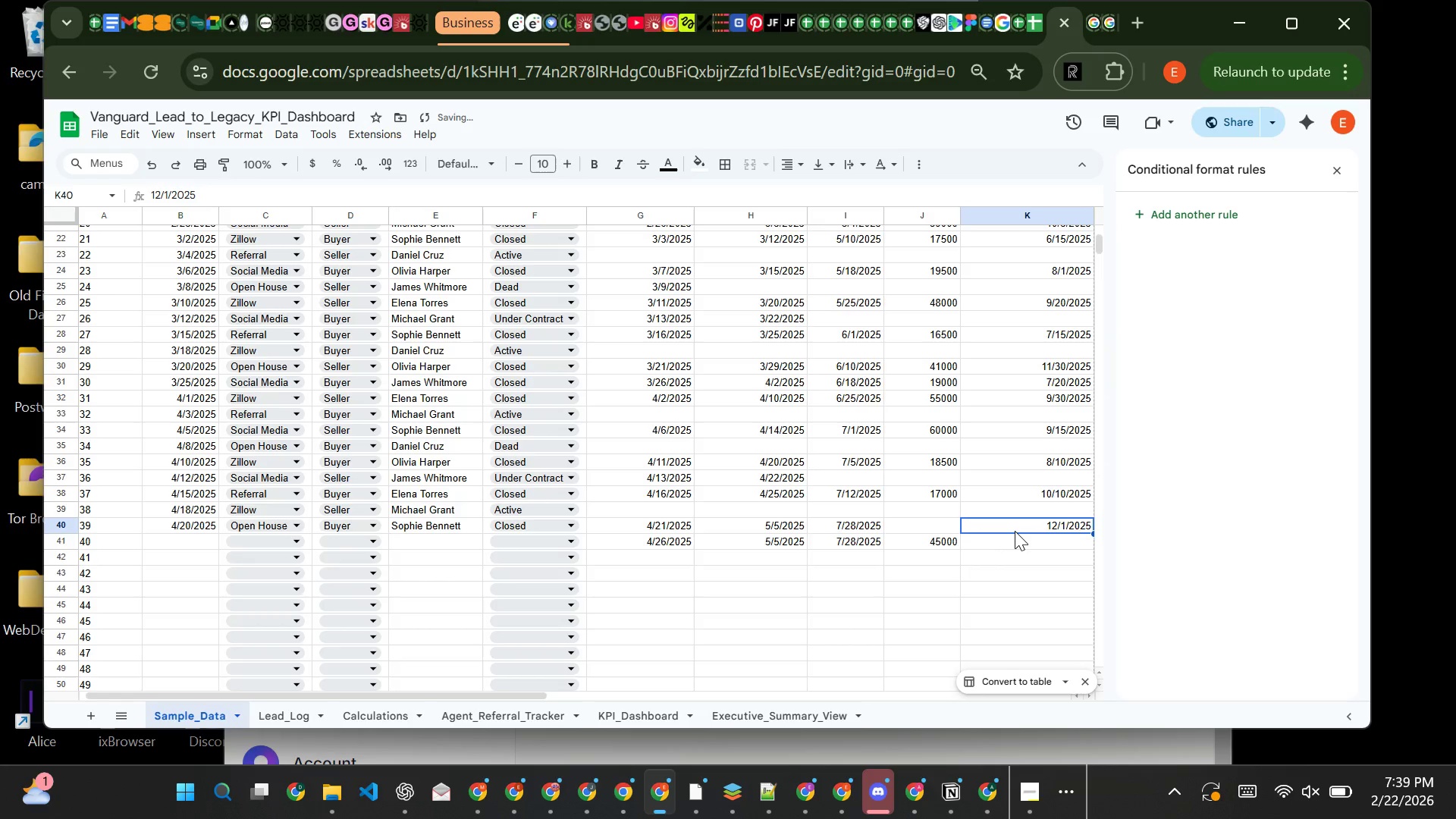 
left_click([1015, 531])
 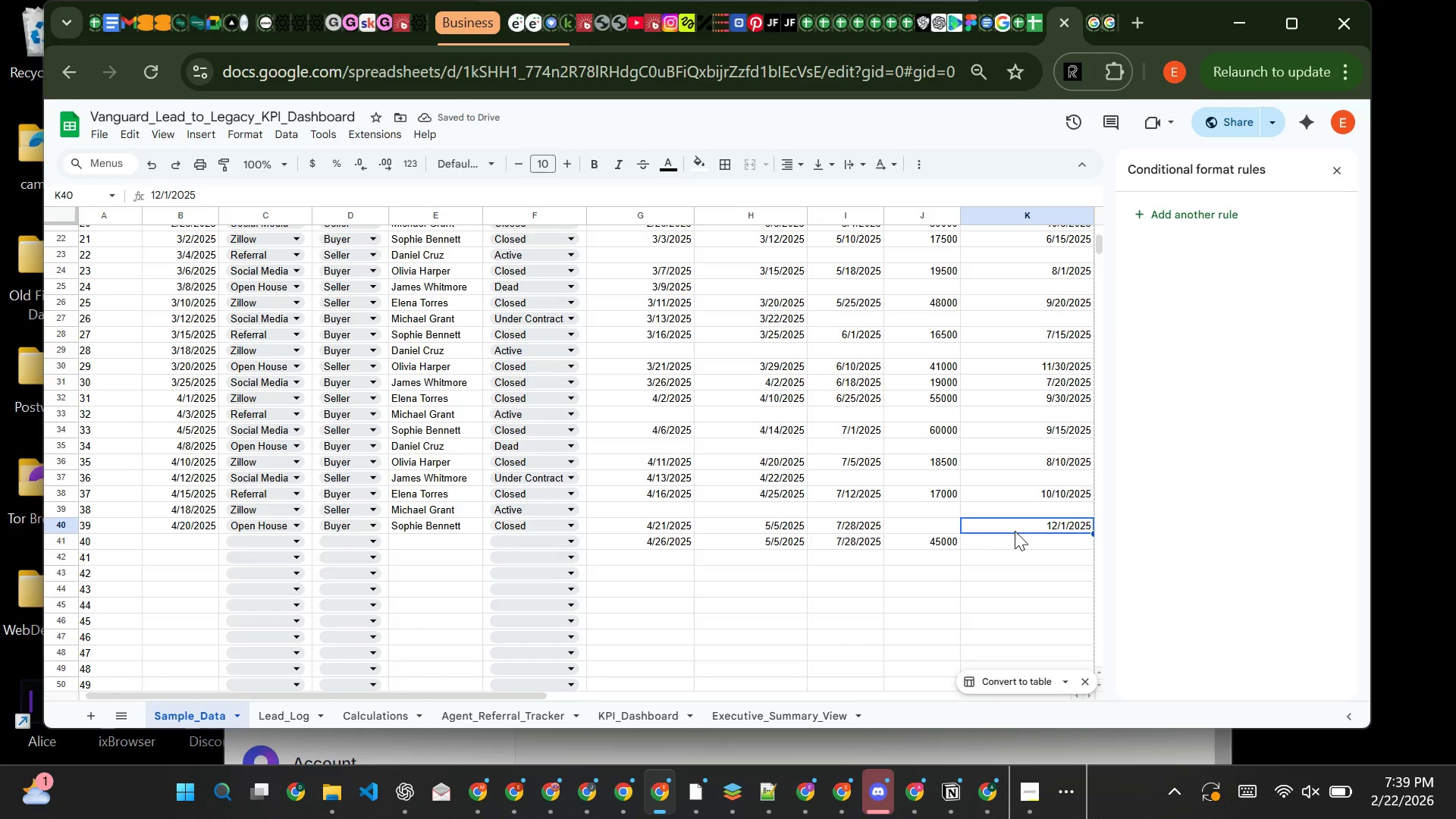 
hold_key(key=ControlLeft, duration=1.52)
 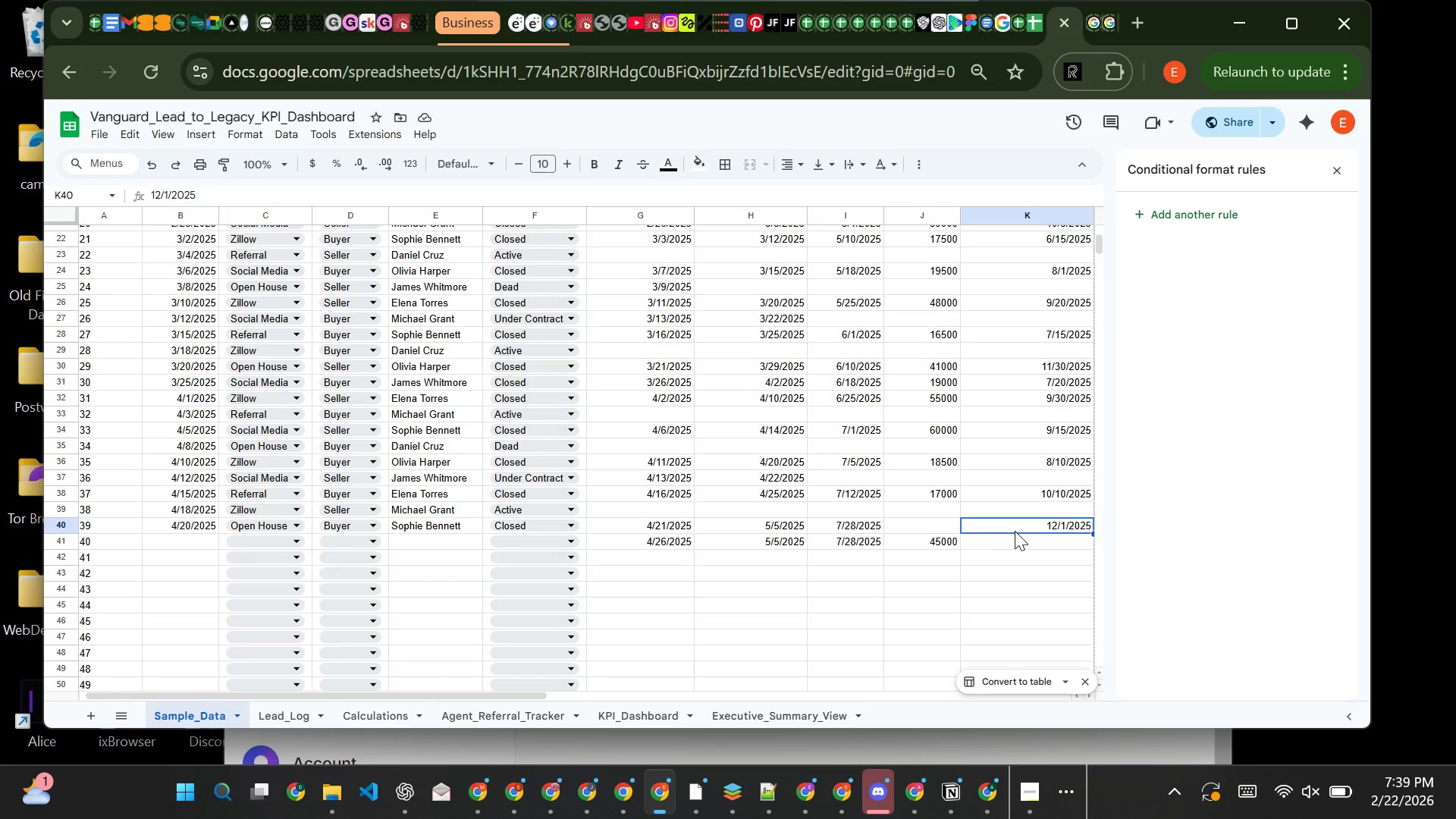 
hold_key(key=ControlLeft, duration=1.5)
 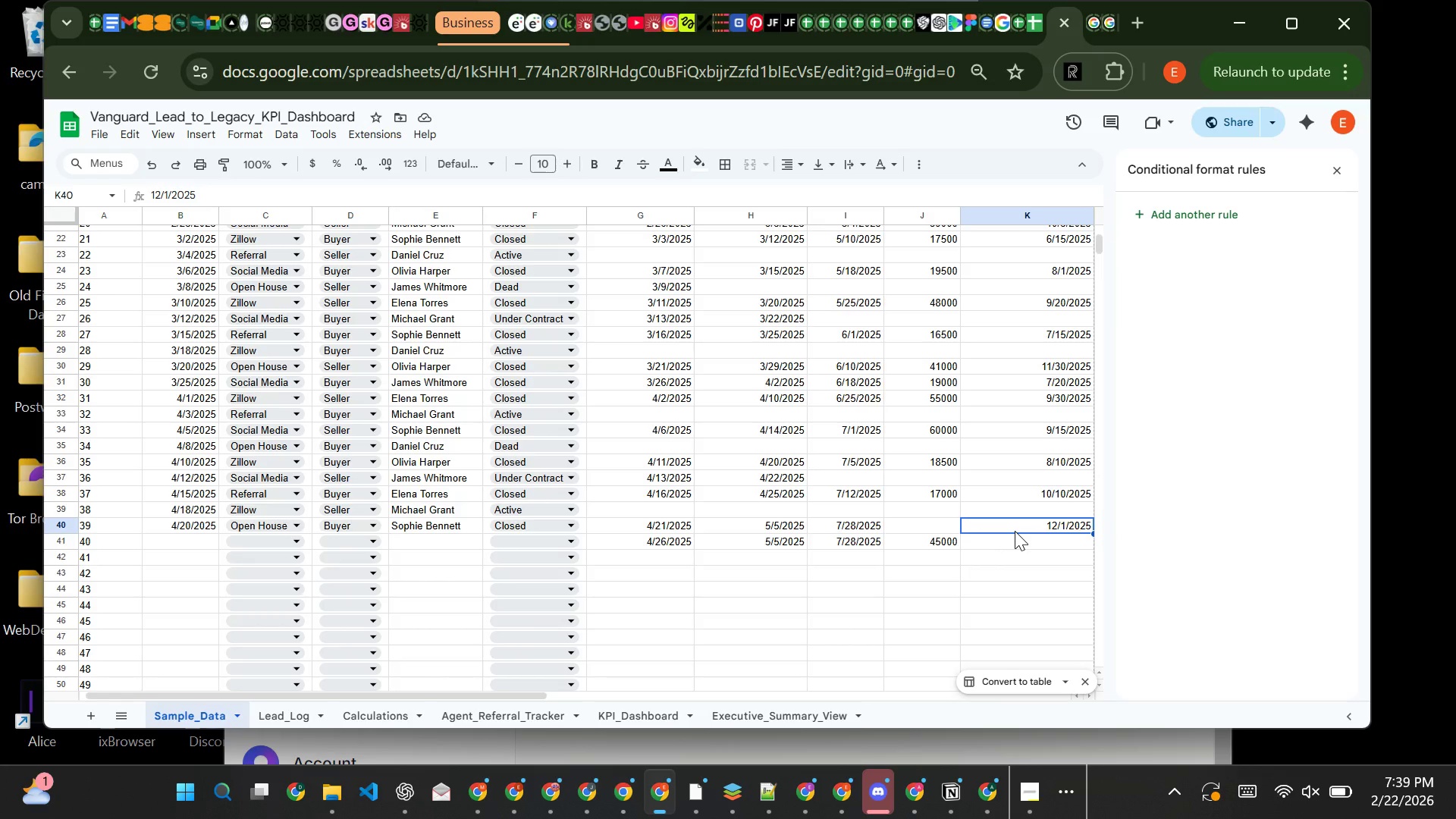 
hold_key(key=ControlLeft, duration=1.52)
 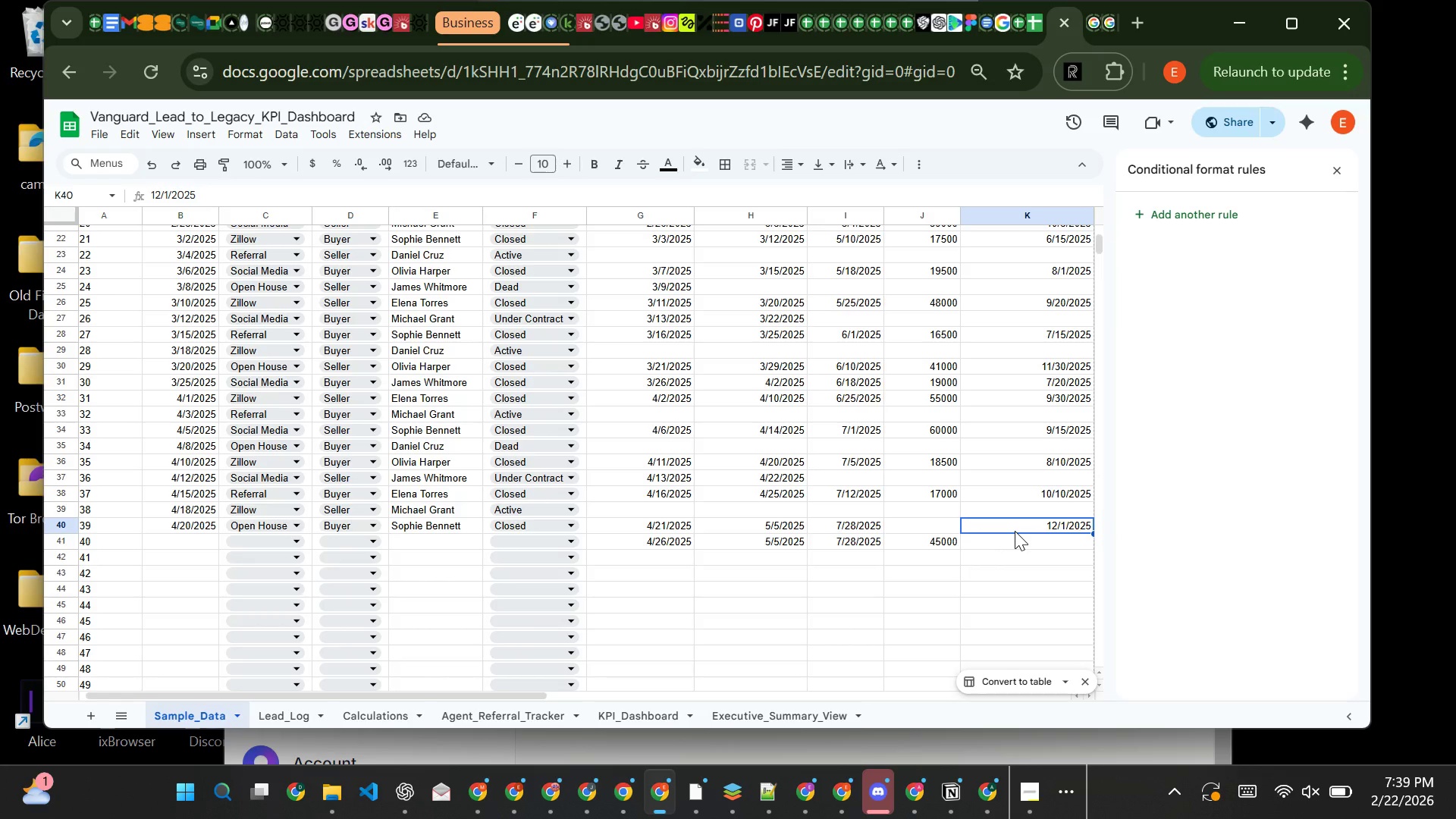 
hold_key(key=ControlLeft, duration=1.5)
 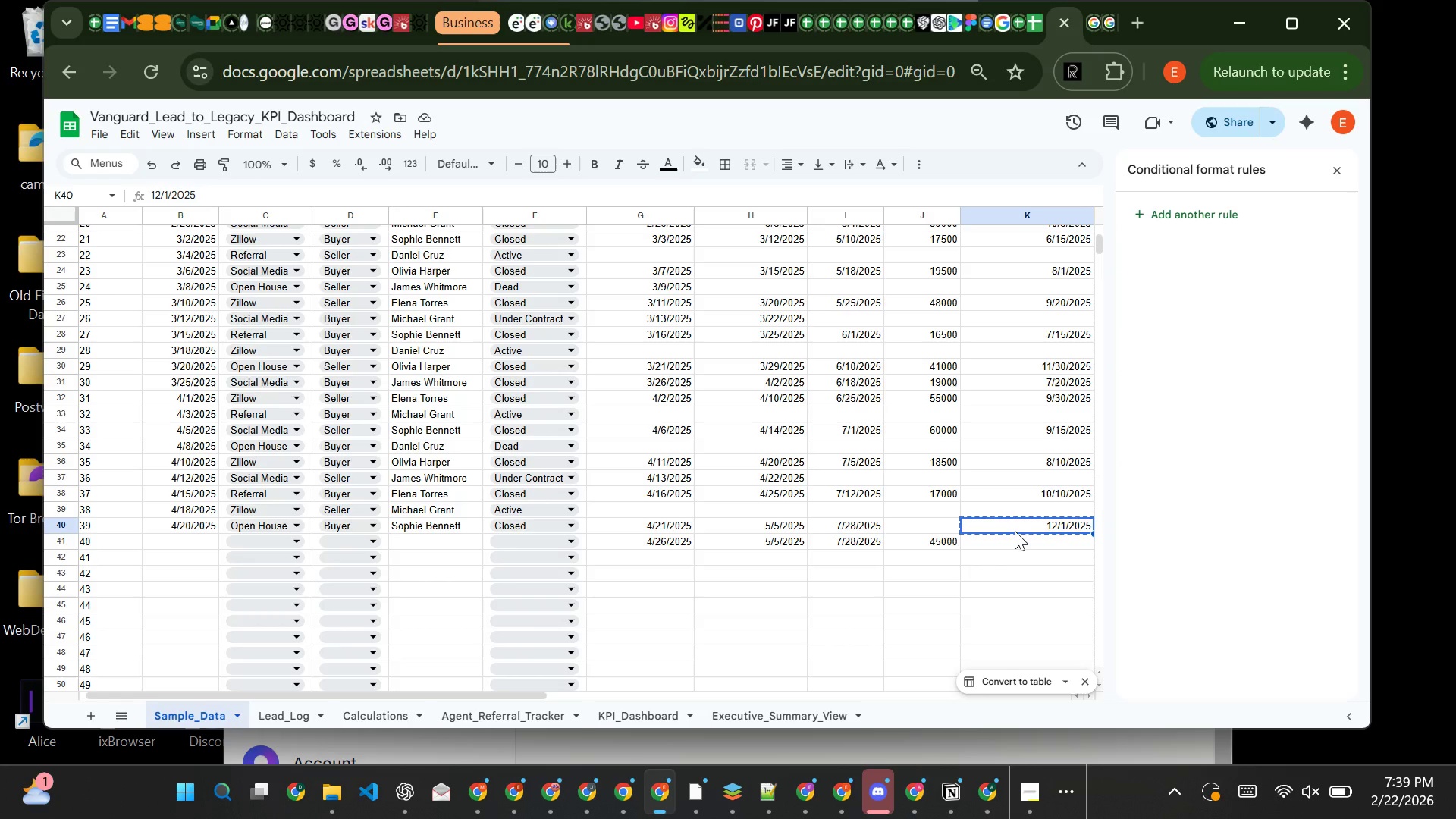 
key(Control+C)
 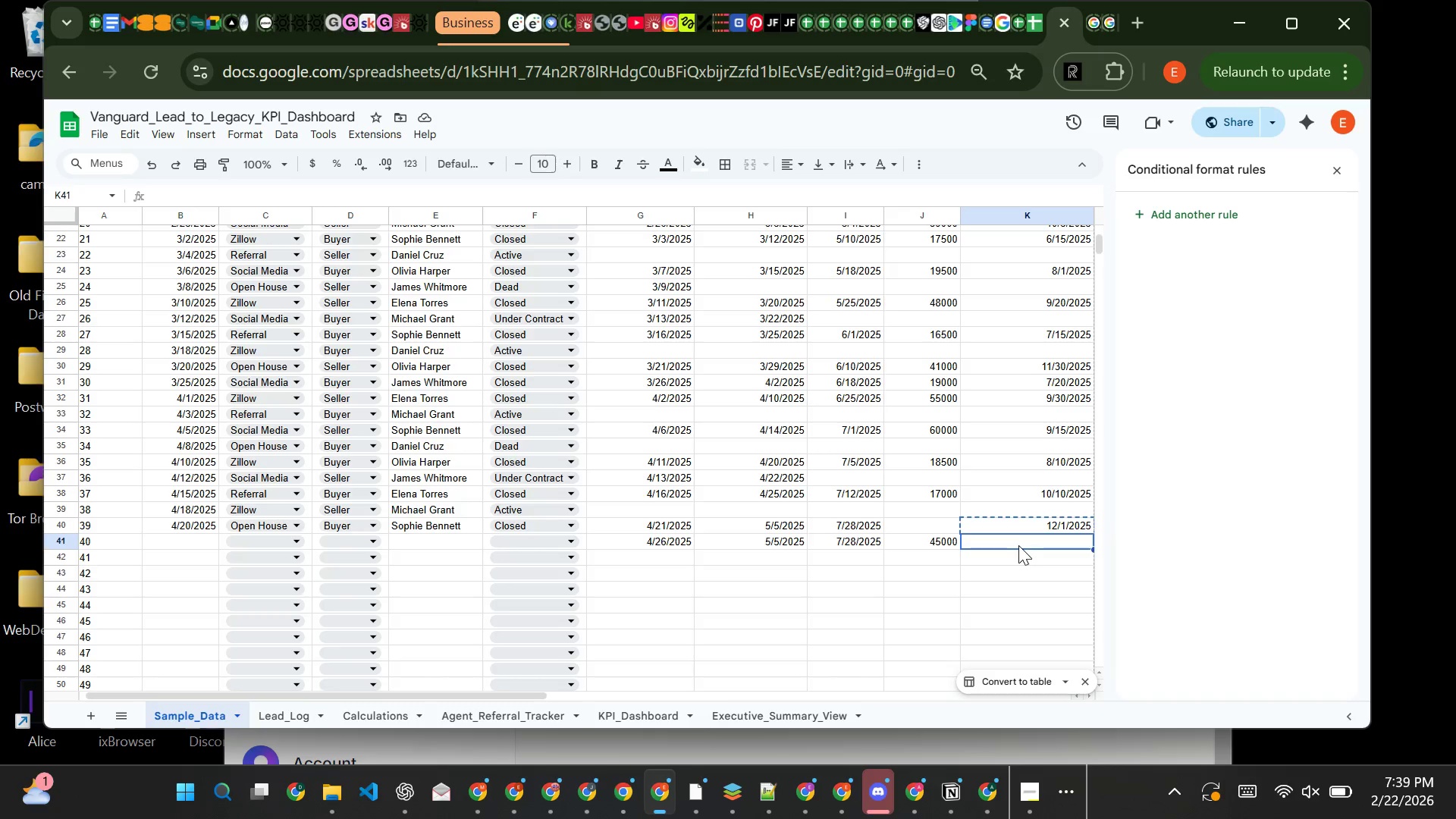 
left_click([1018, 545])
 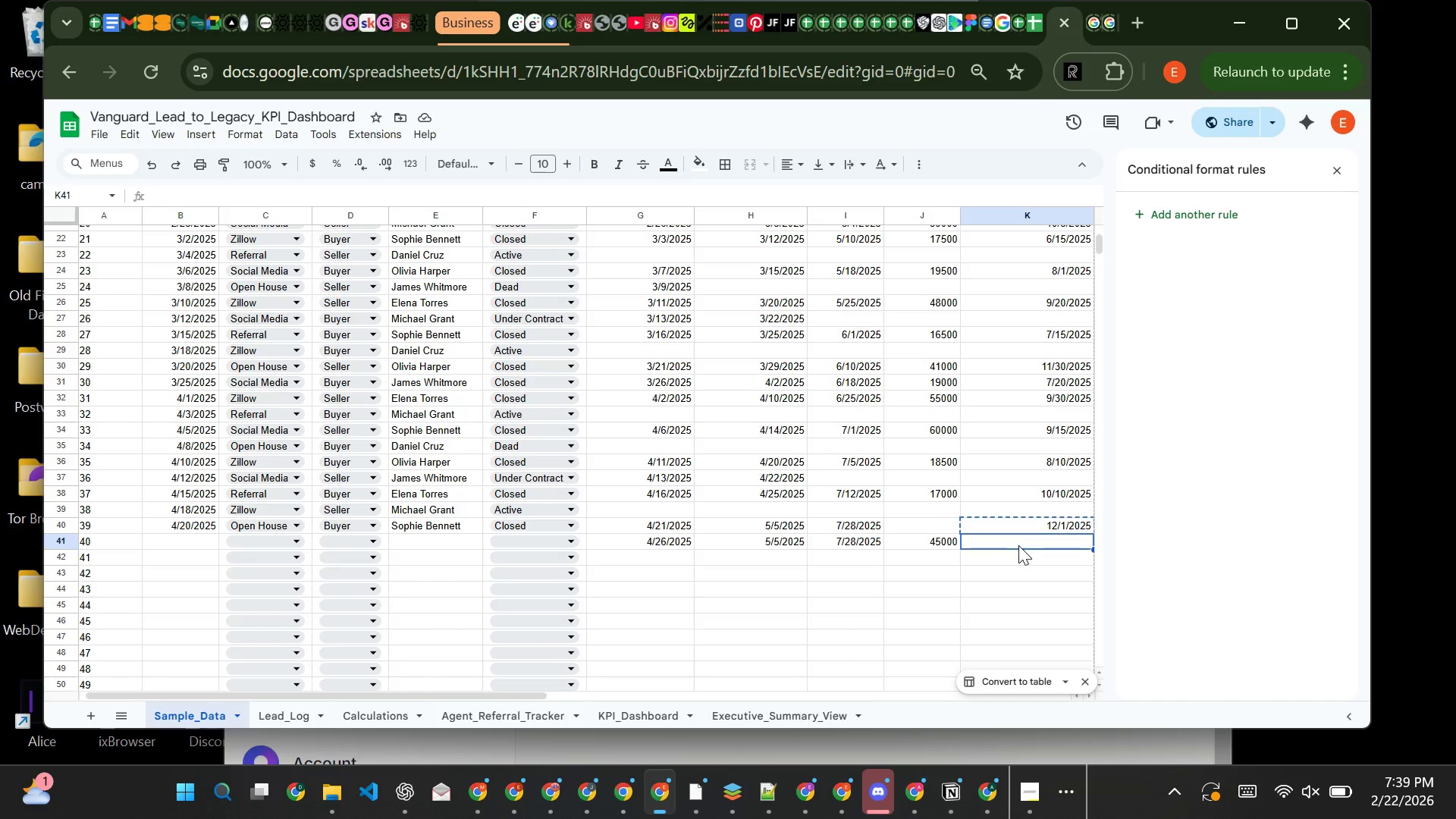 
key(Control+V)
 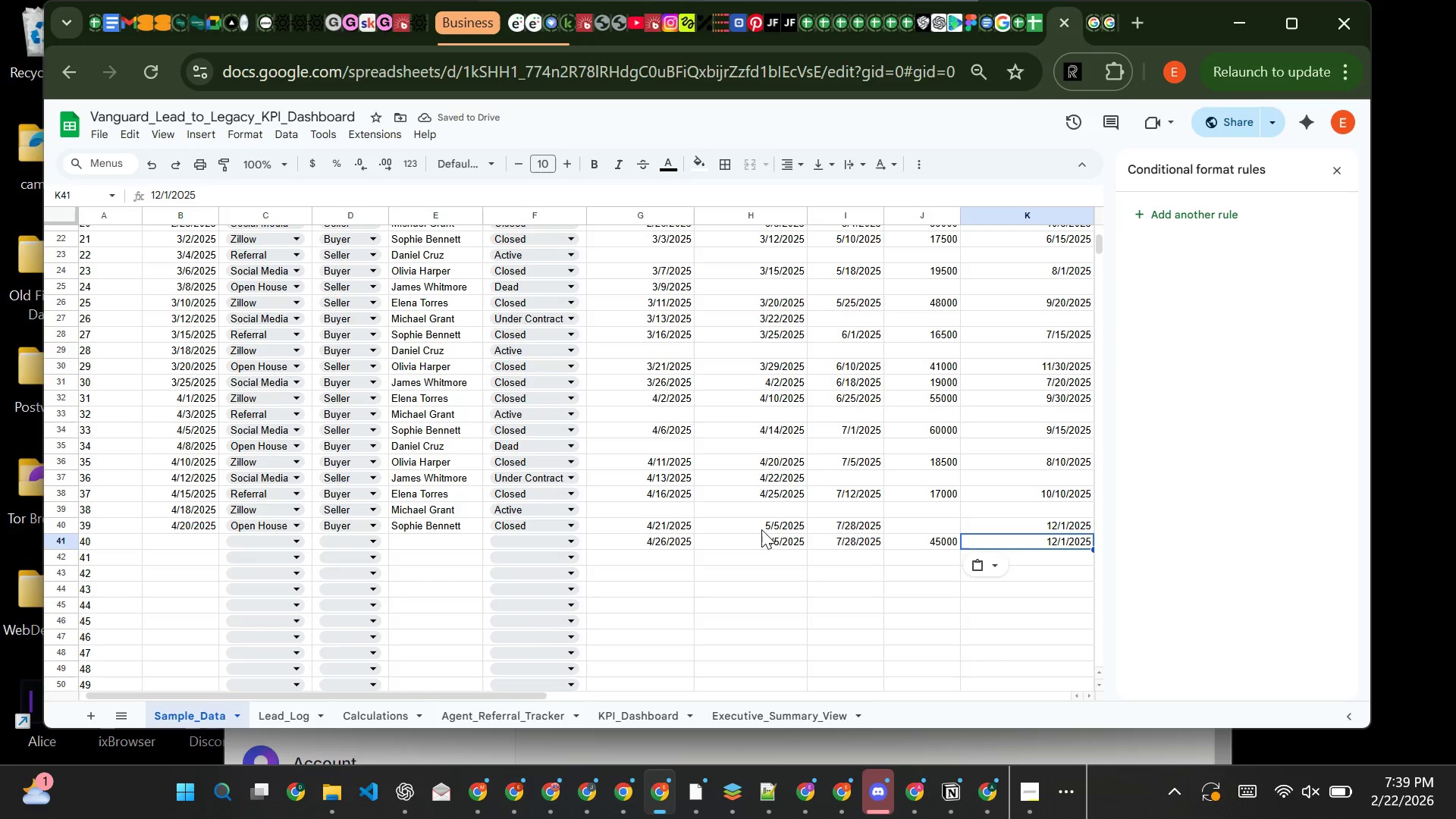 
left_click([761, 529])
 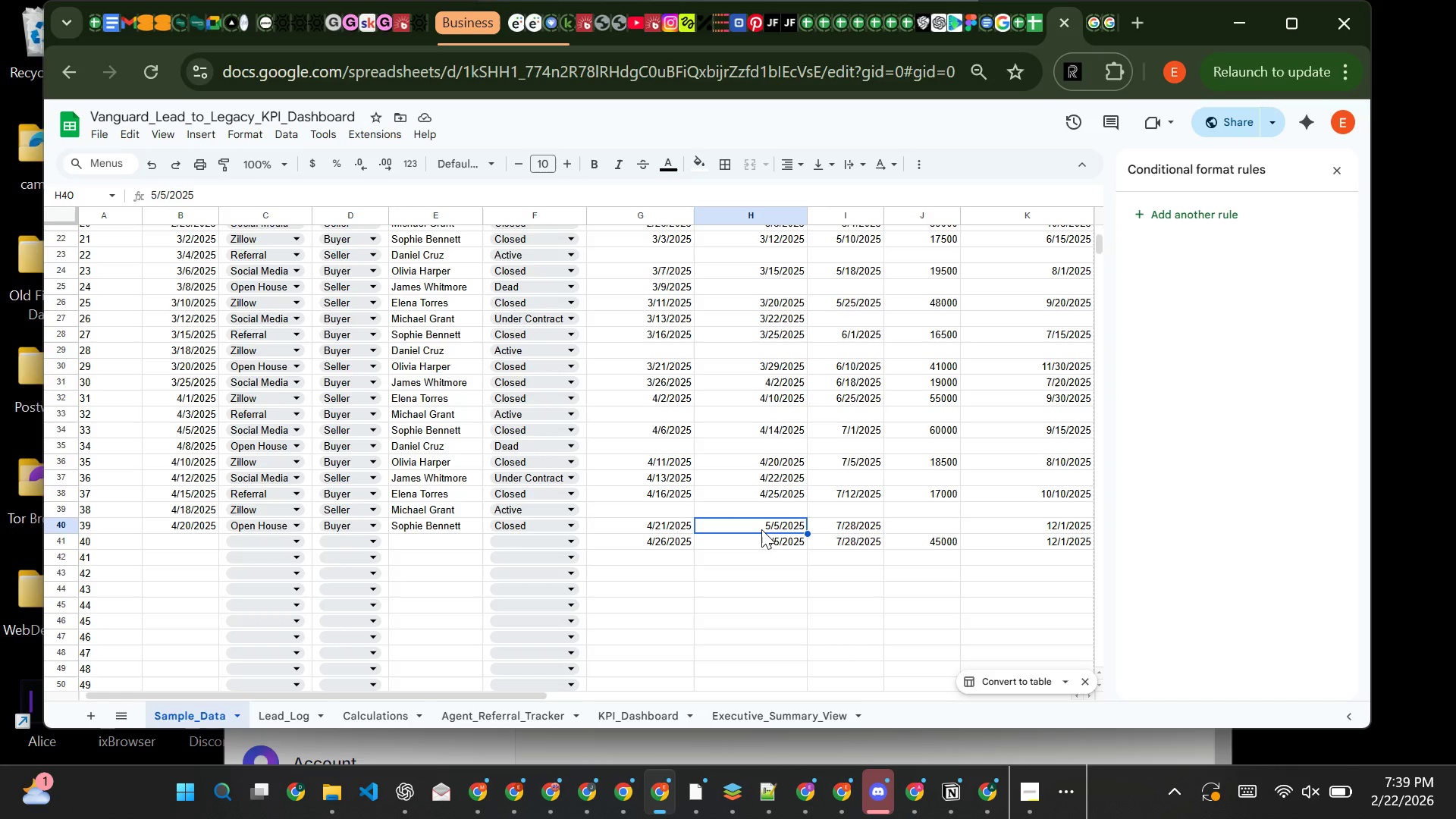 
wait(10.5)
 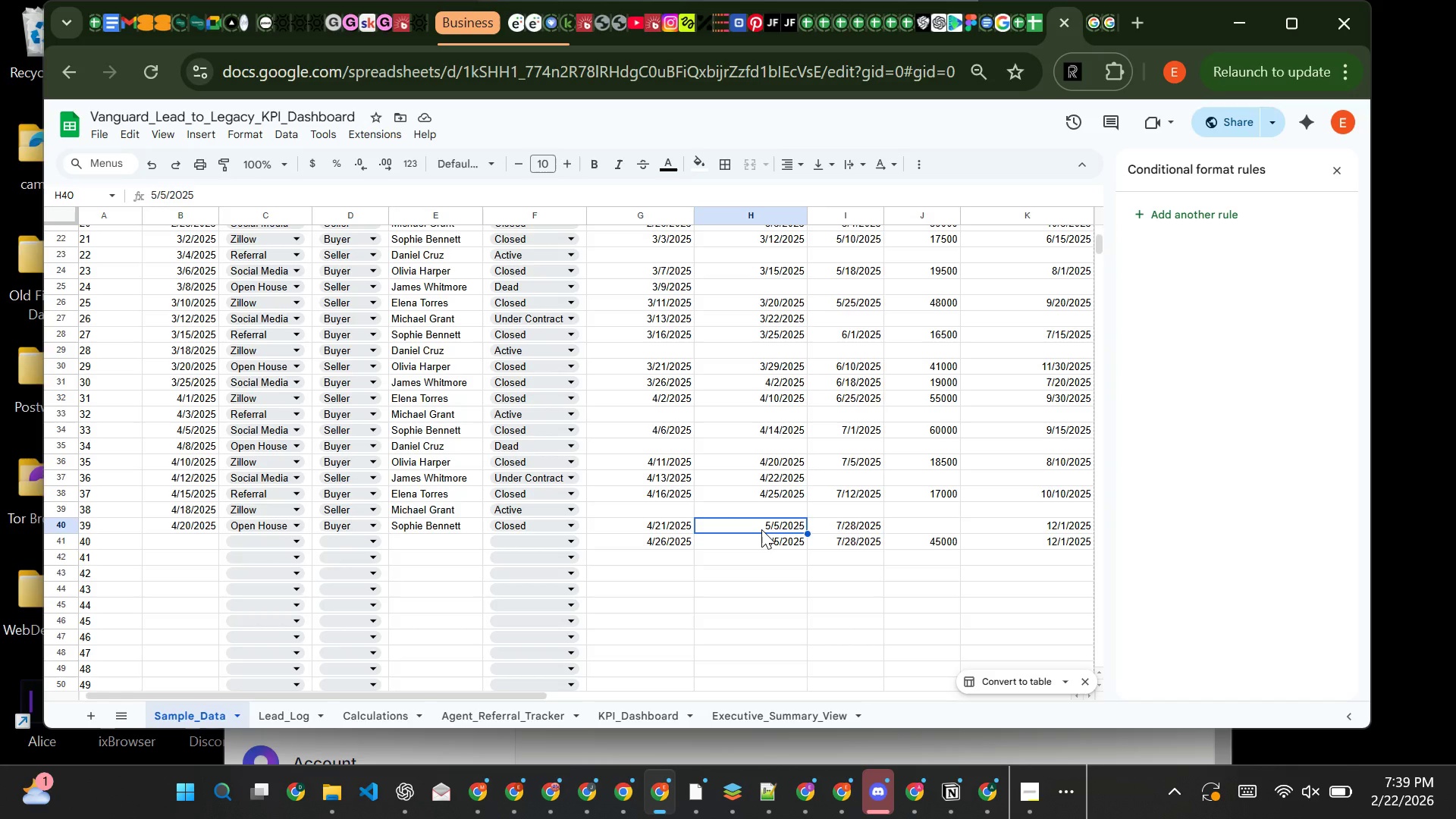 
double_click([761, 529])
 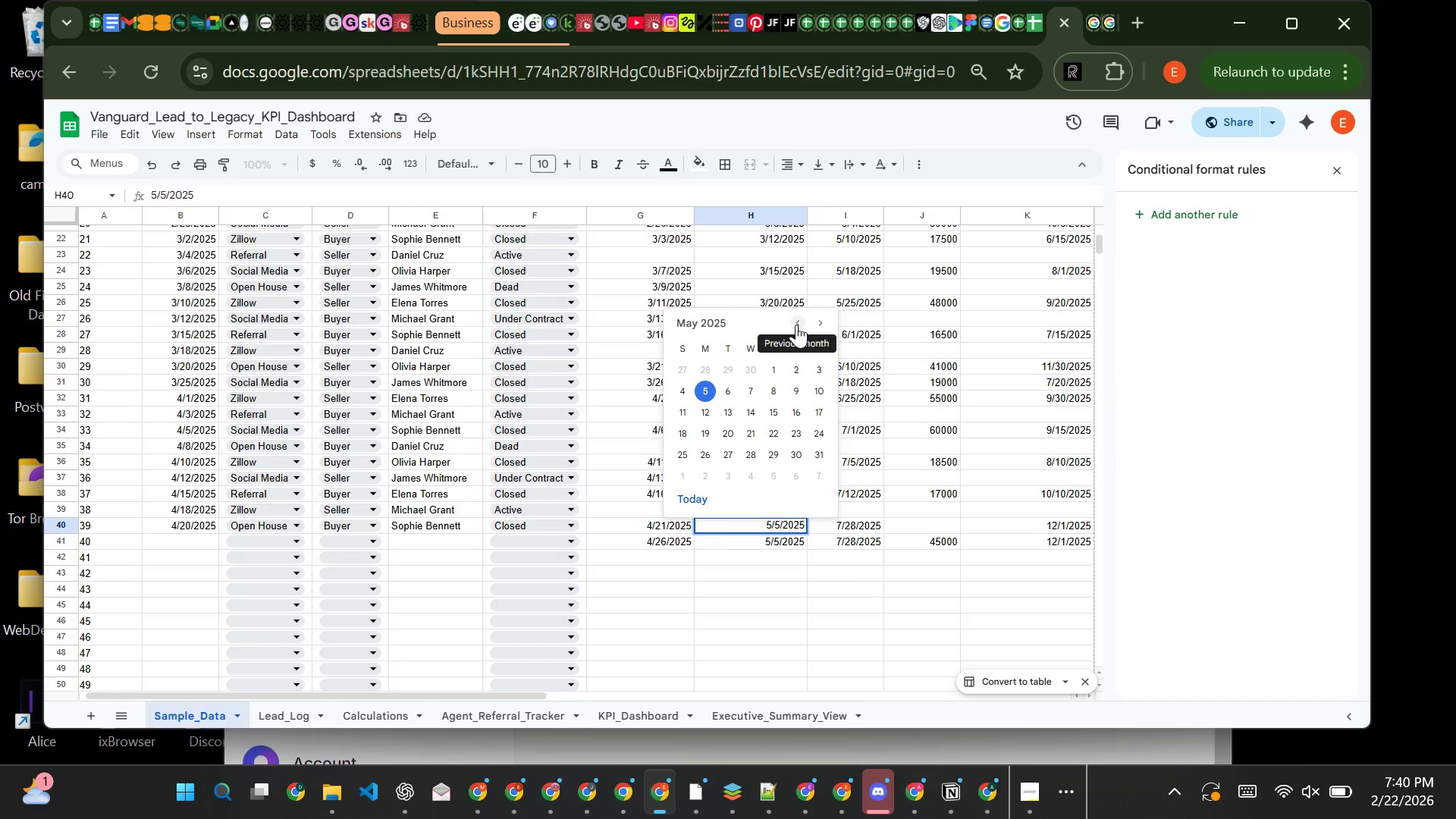 
left_click([796, 325])
 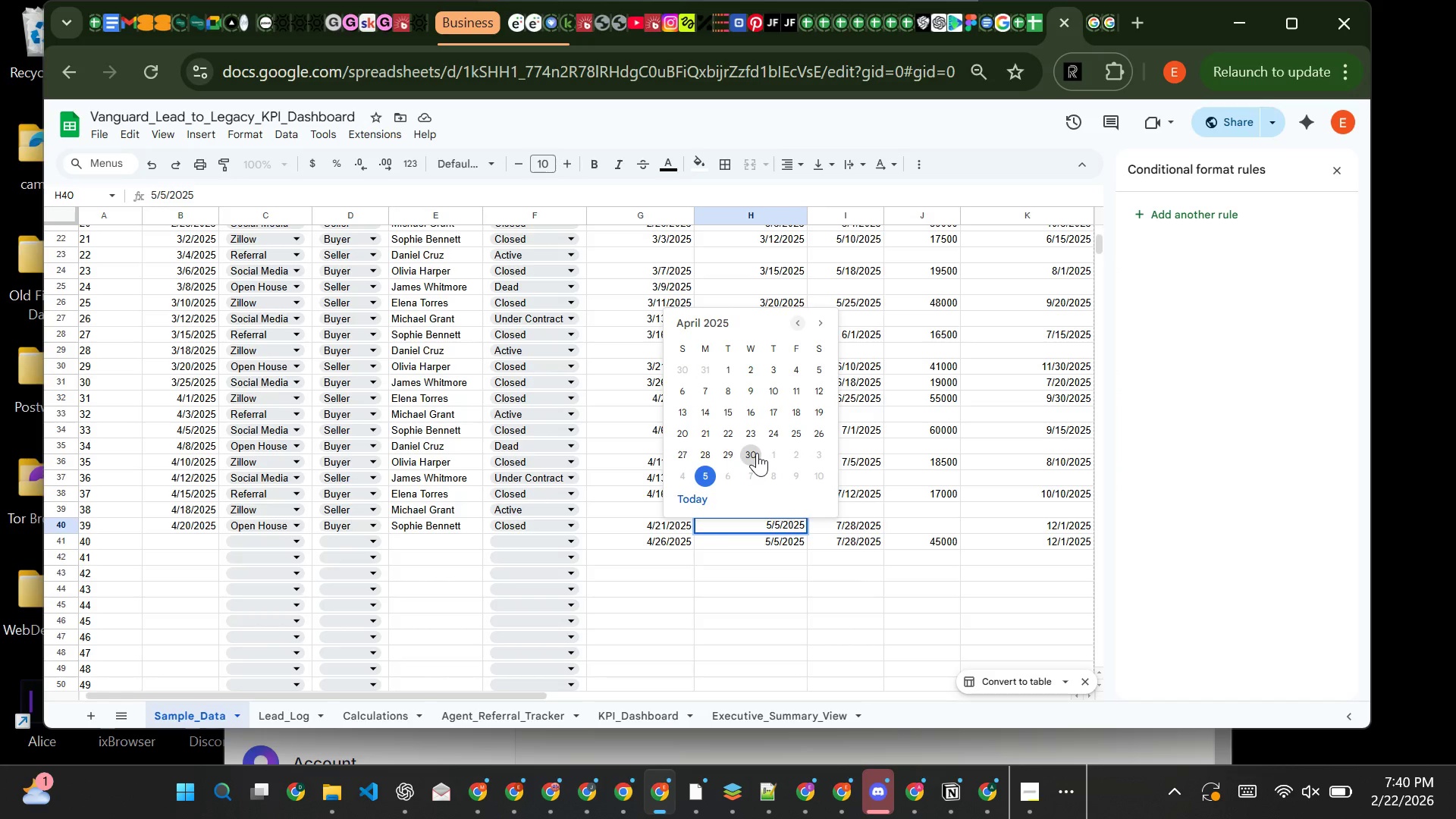 
left_click([757, 453])
 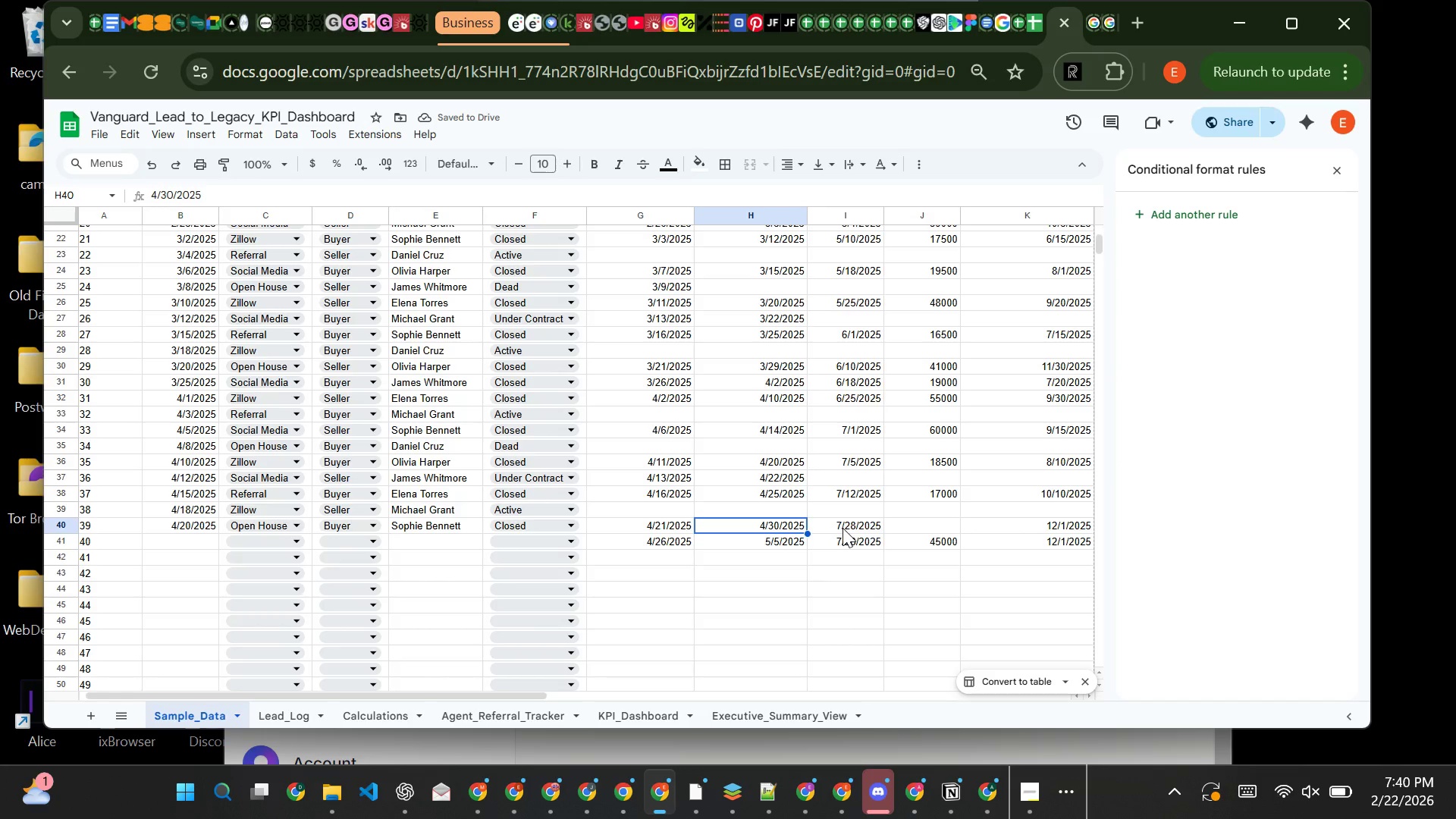 
wait(5.02)
 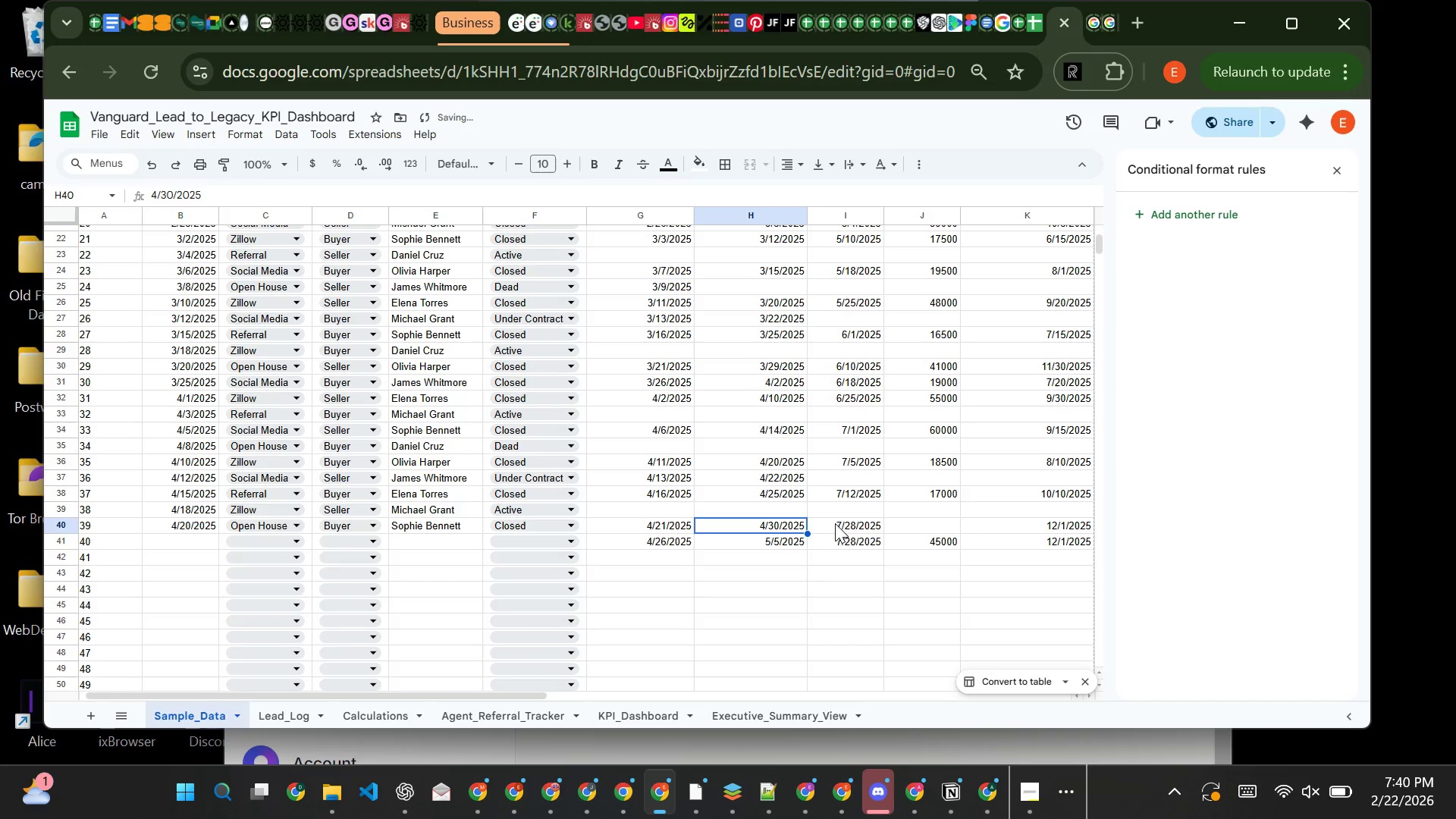 
double_click([843, 528])
 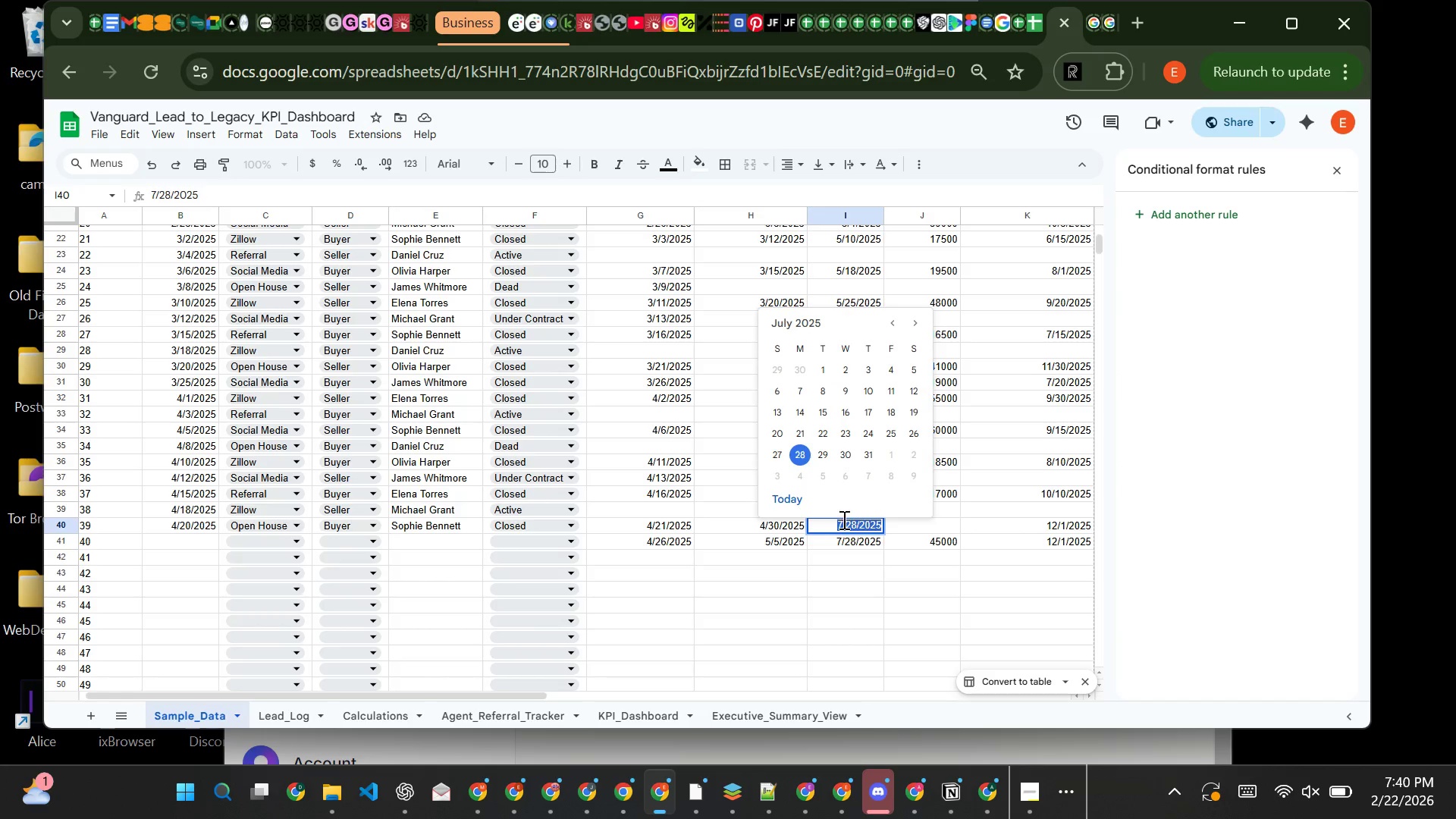 
triple_click([843, 528])
 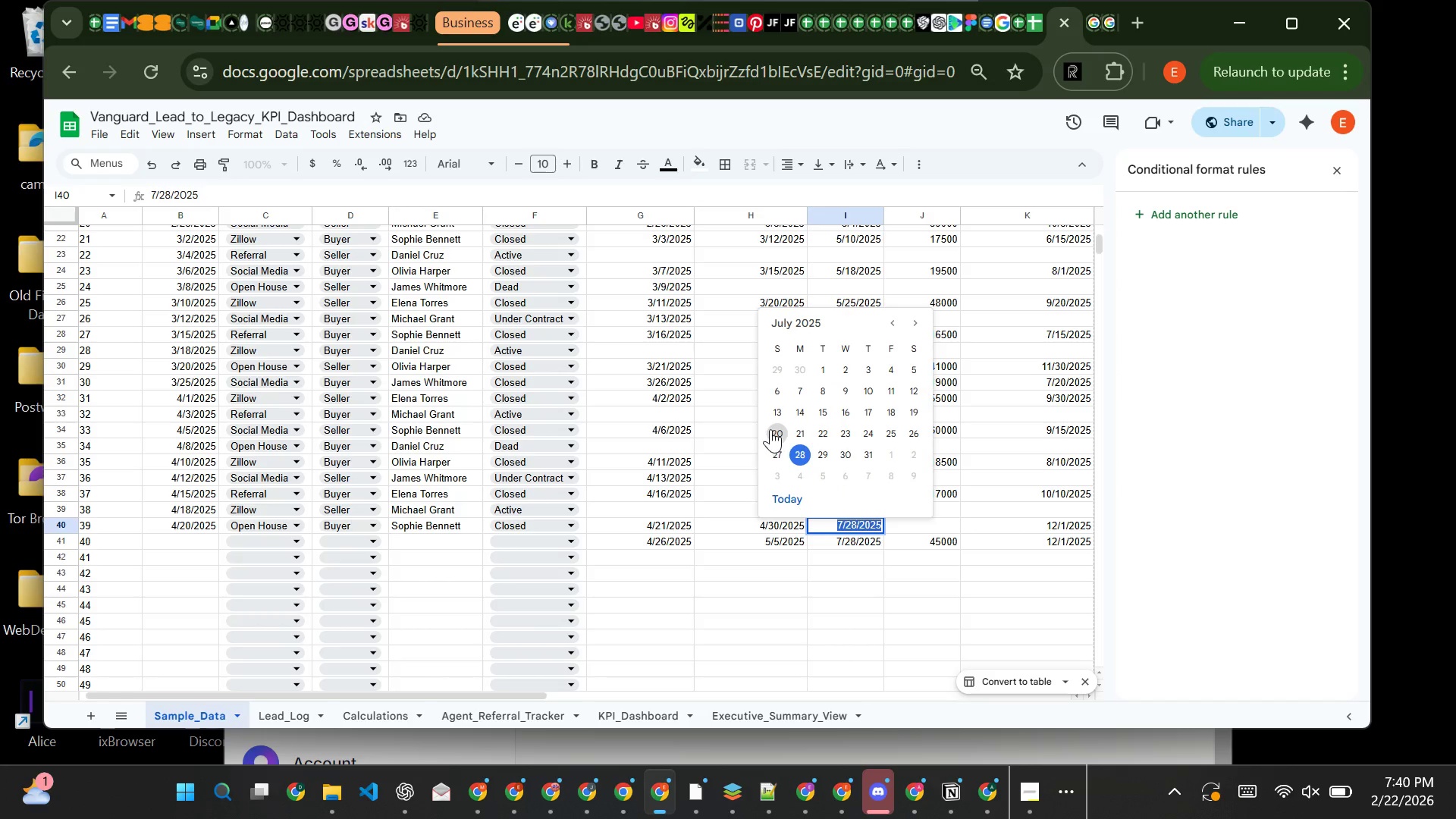 
left_click([770, 429])
 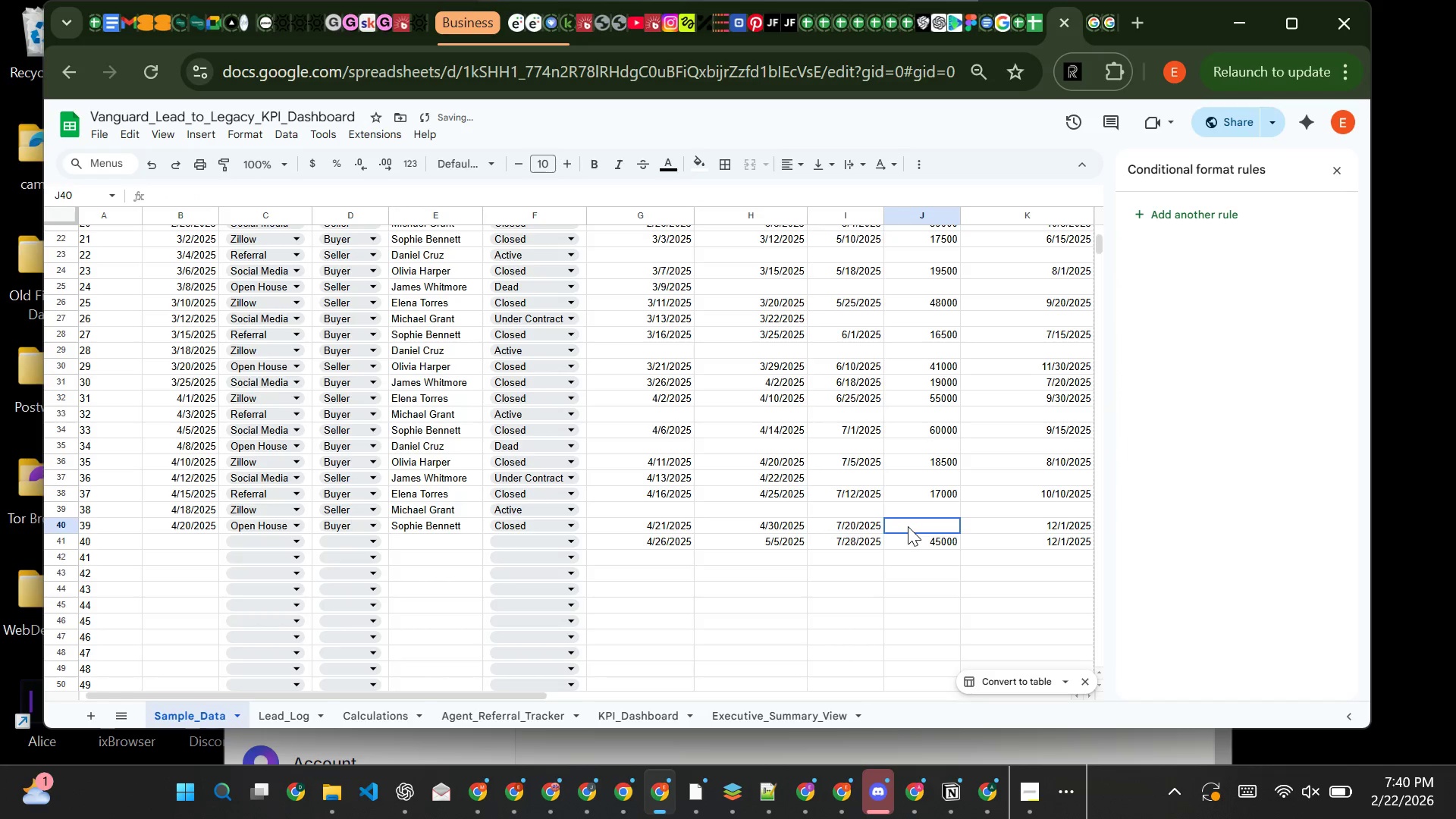 
left_click([908, 526])
 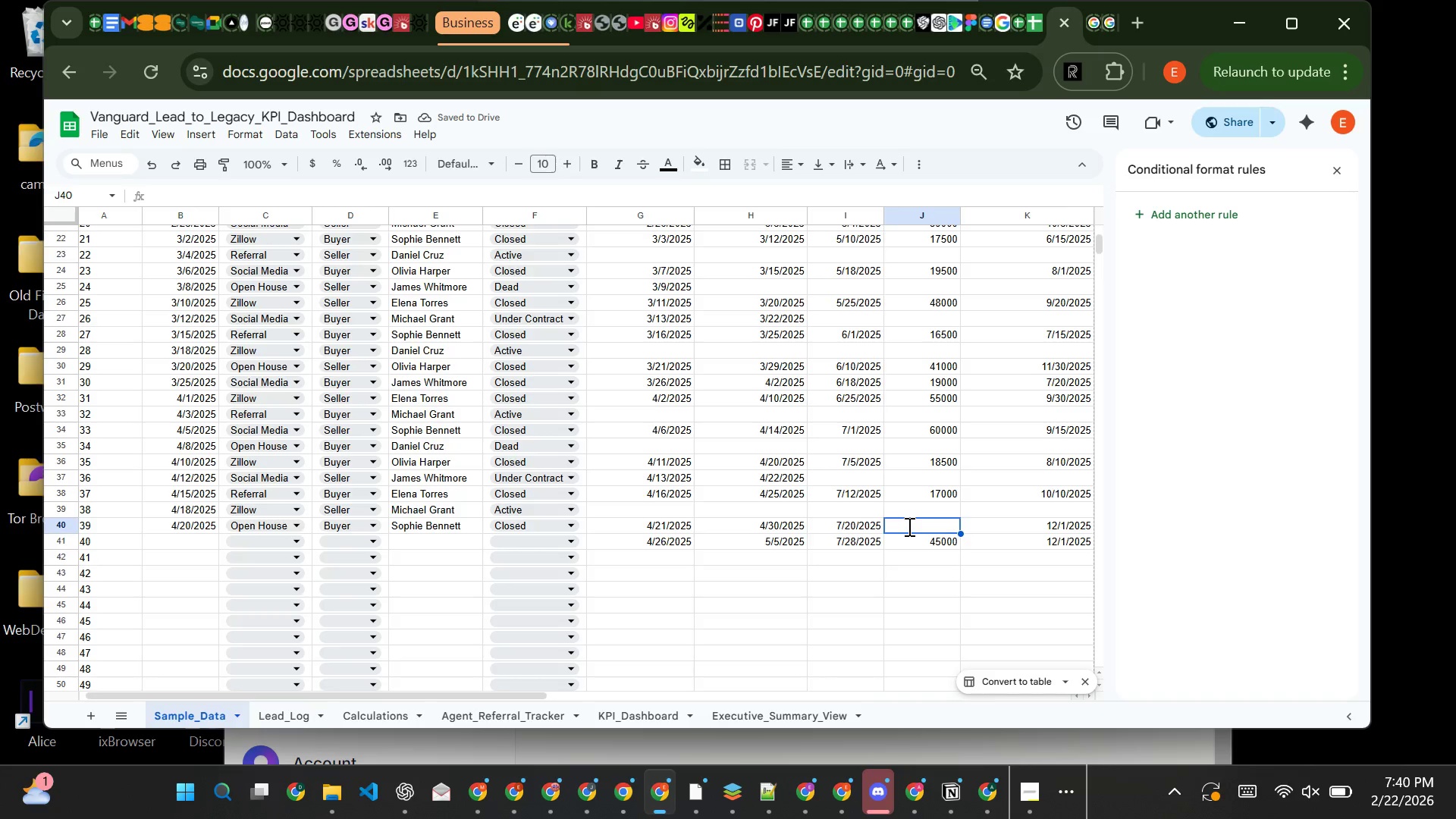 
type(20000)
 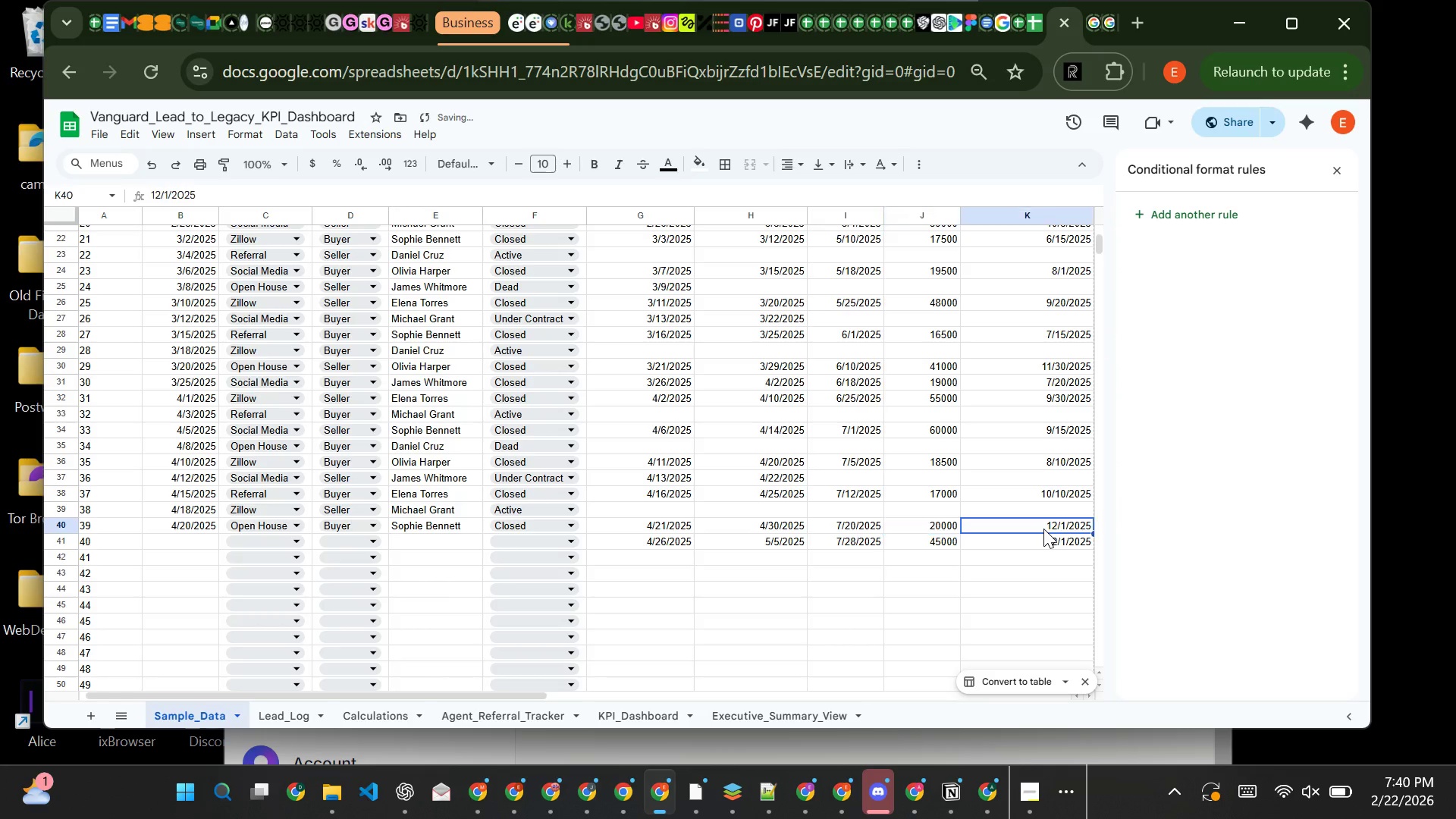 
left_click([1043, 529])
 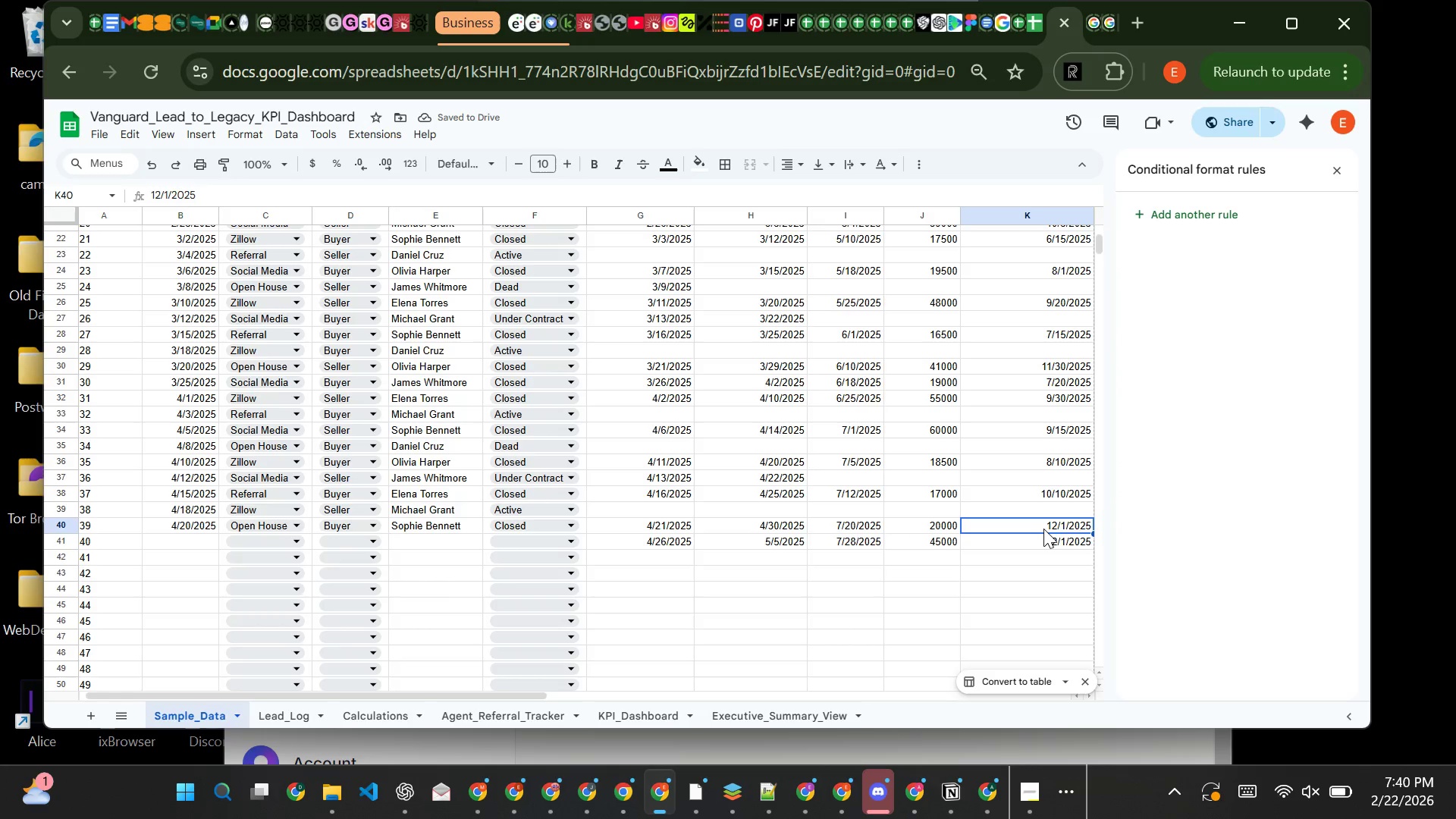 
double_click([1043, 529])
 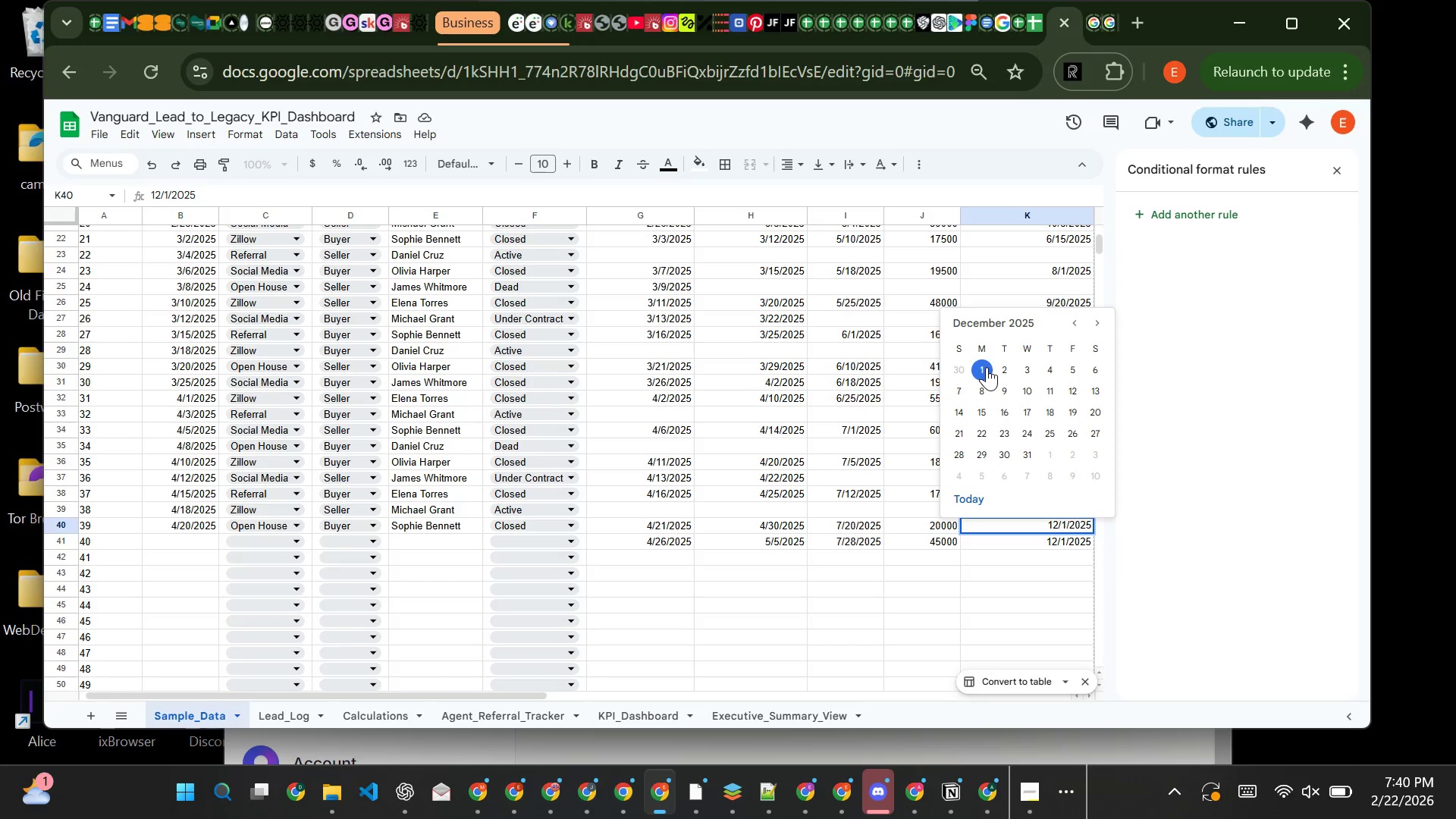 
wait(15.89)
 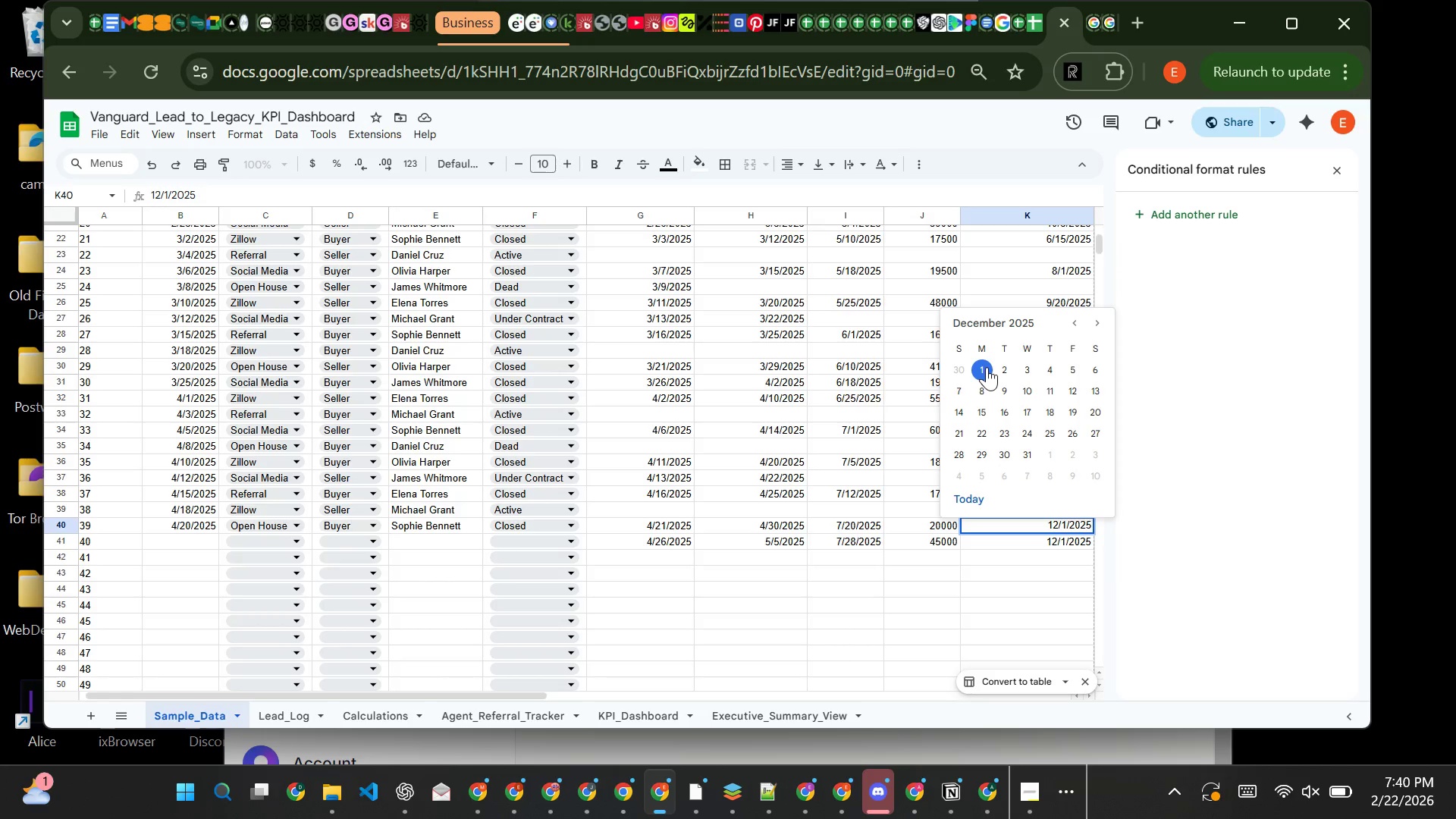 
left_click([1072, 325])
 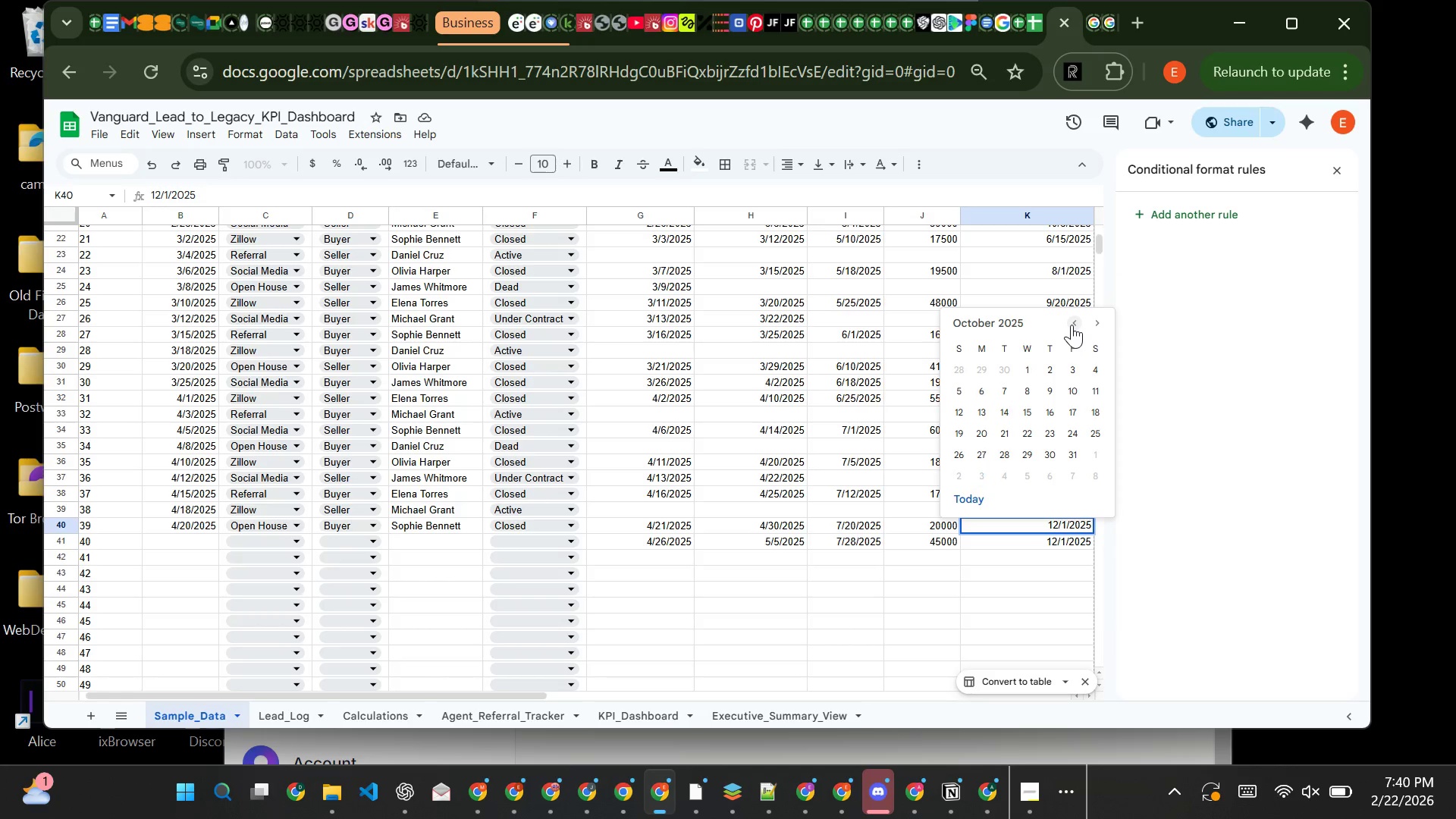 
left_click([1072, 325])
 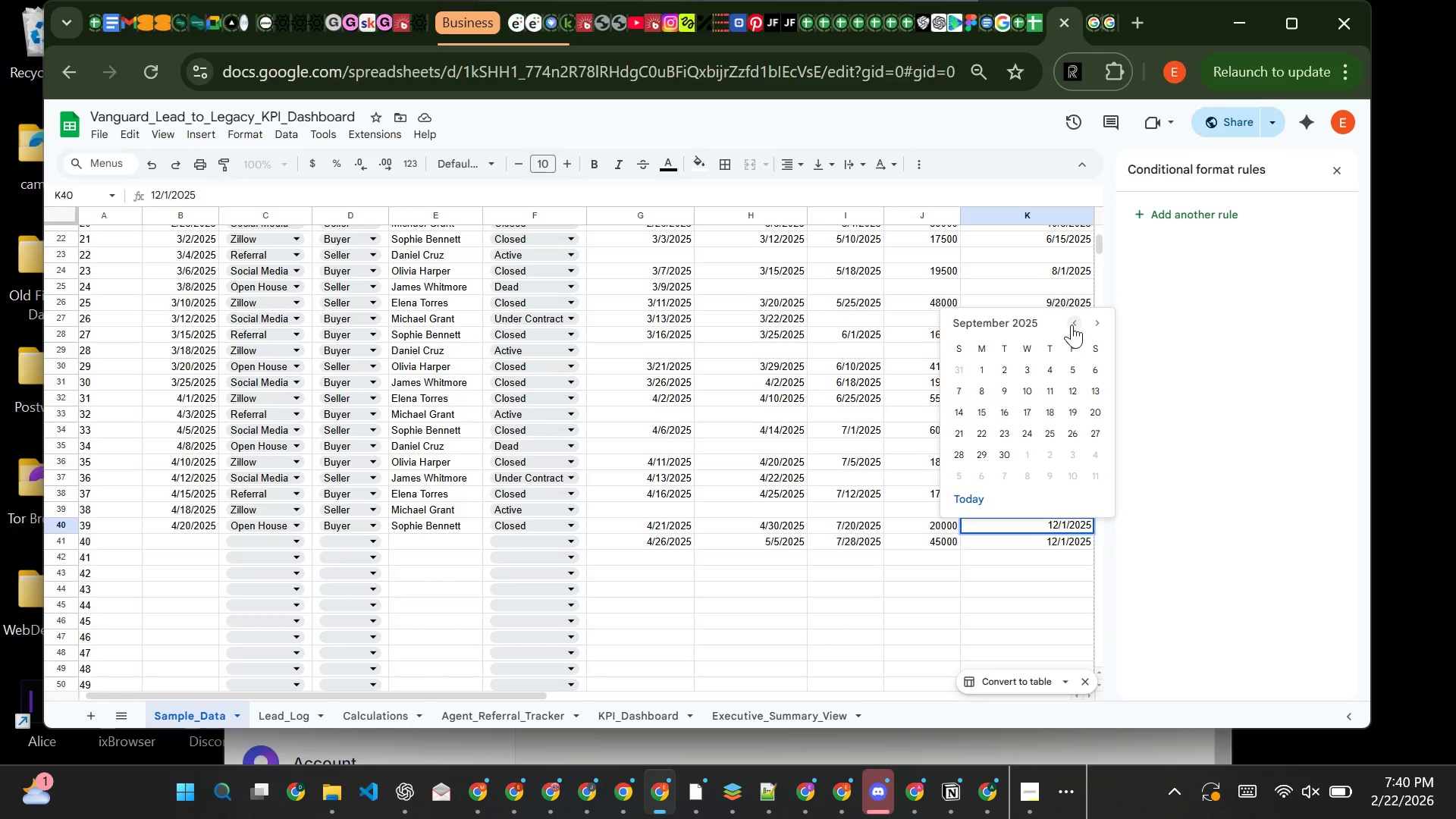 
left_click([1072, 325])
 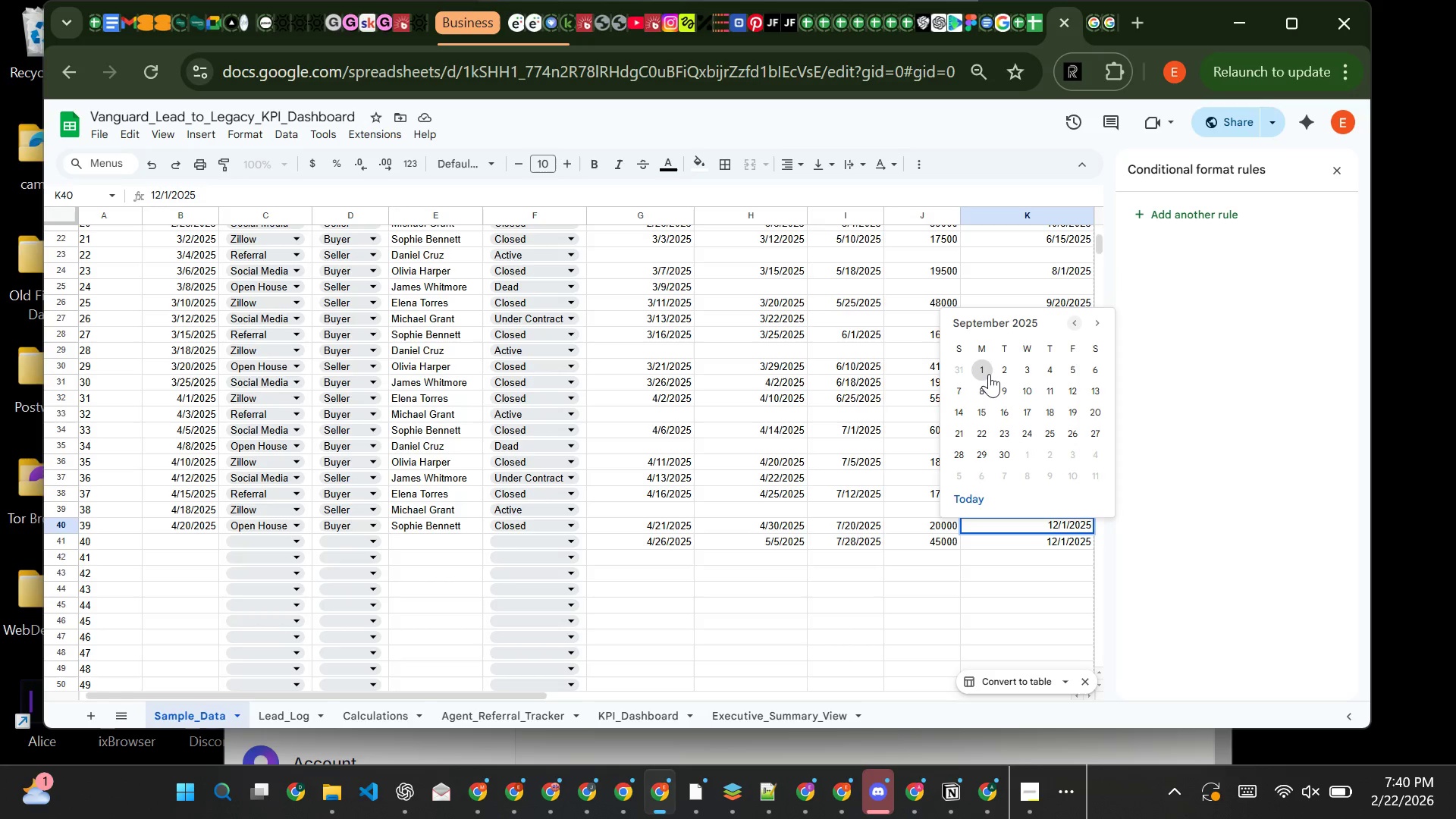 
left_click([989, 374])
 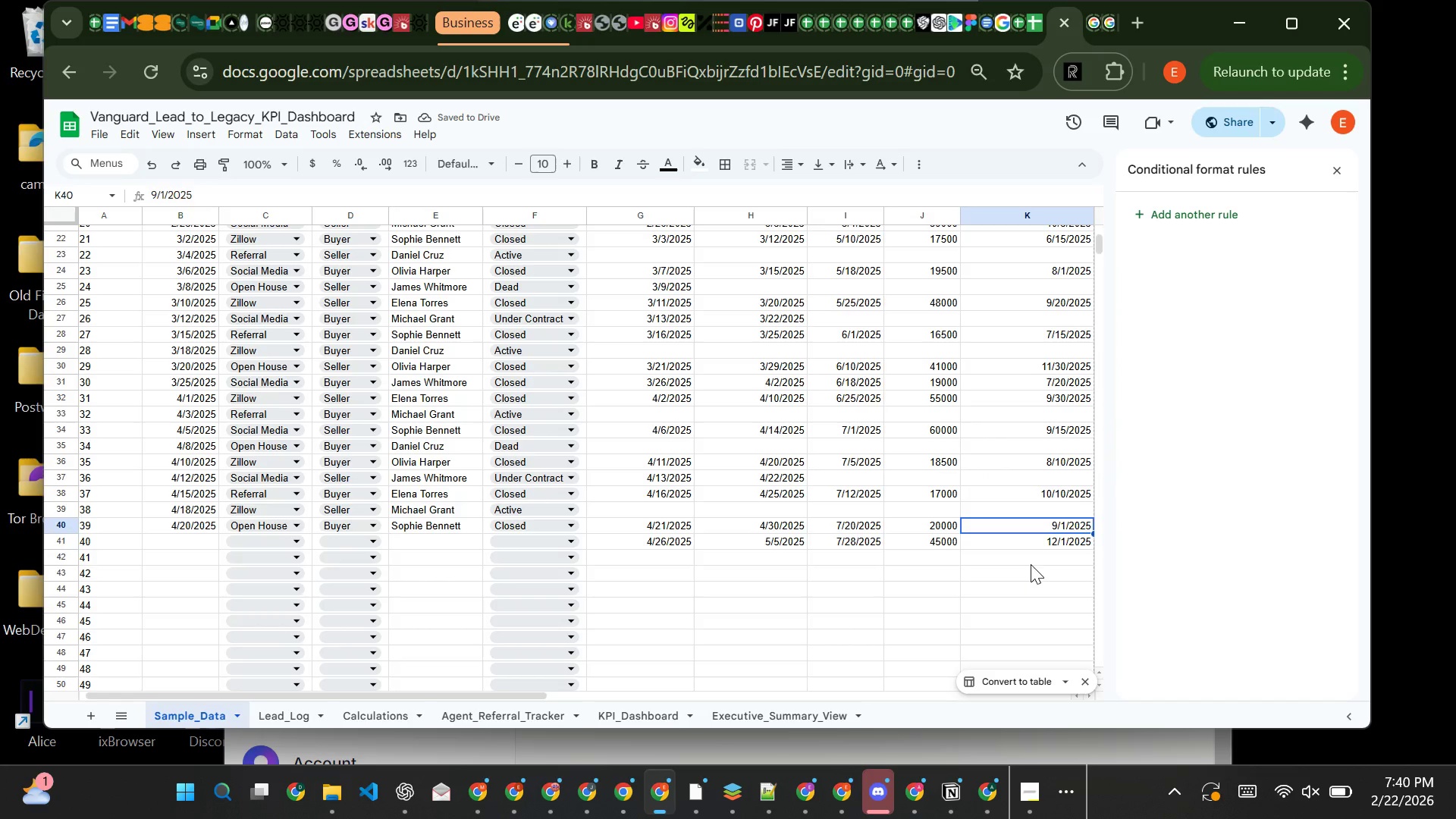 
left_click([1031, 564])
 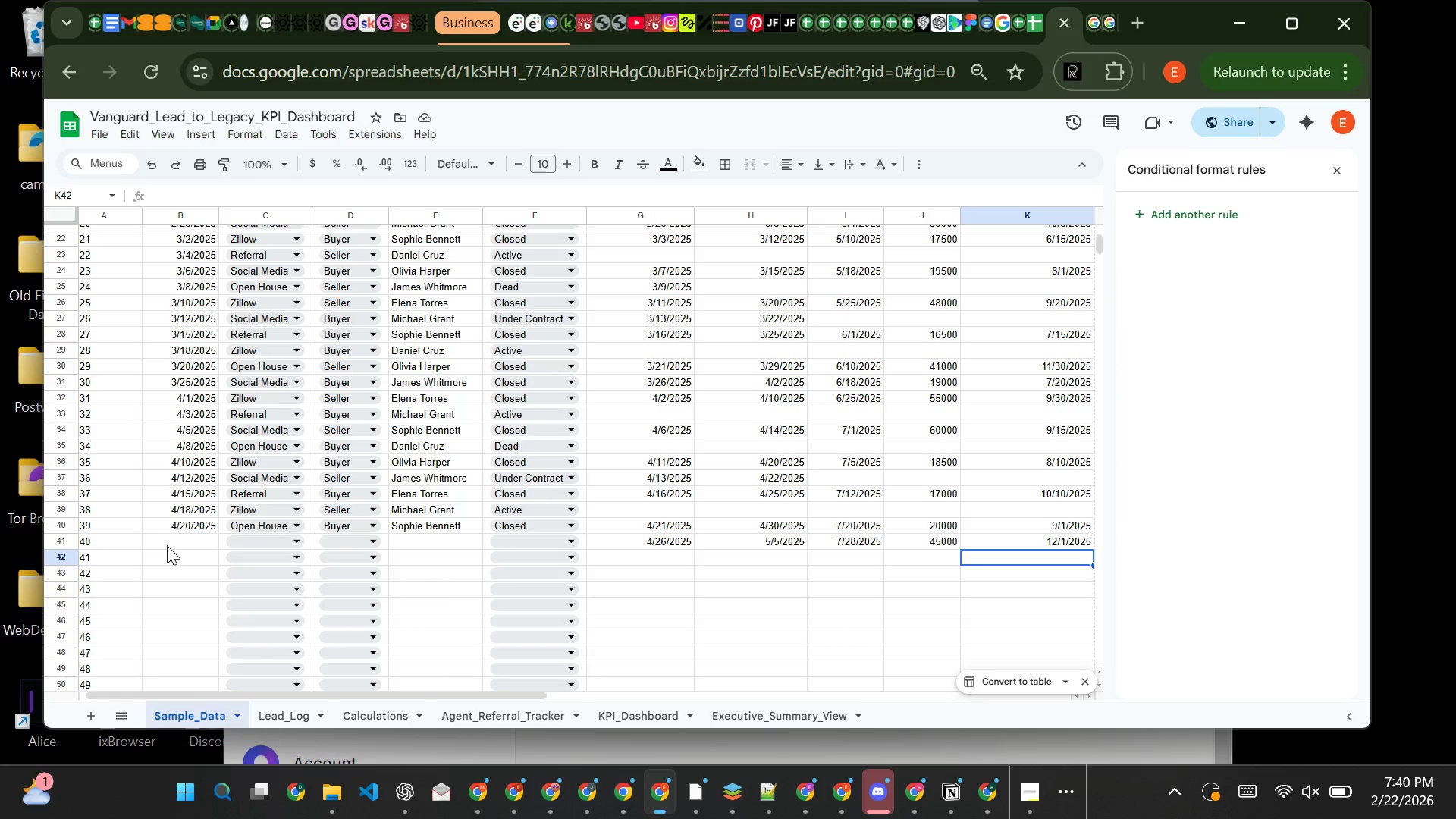 
left_click([167, 545])
 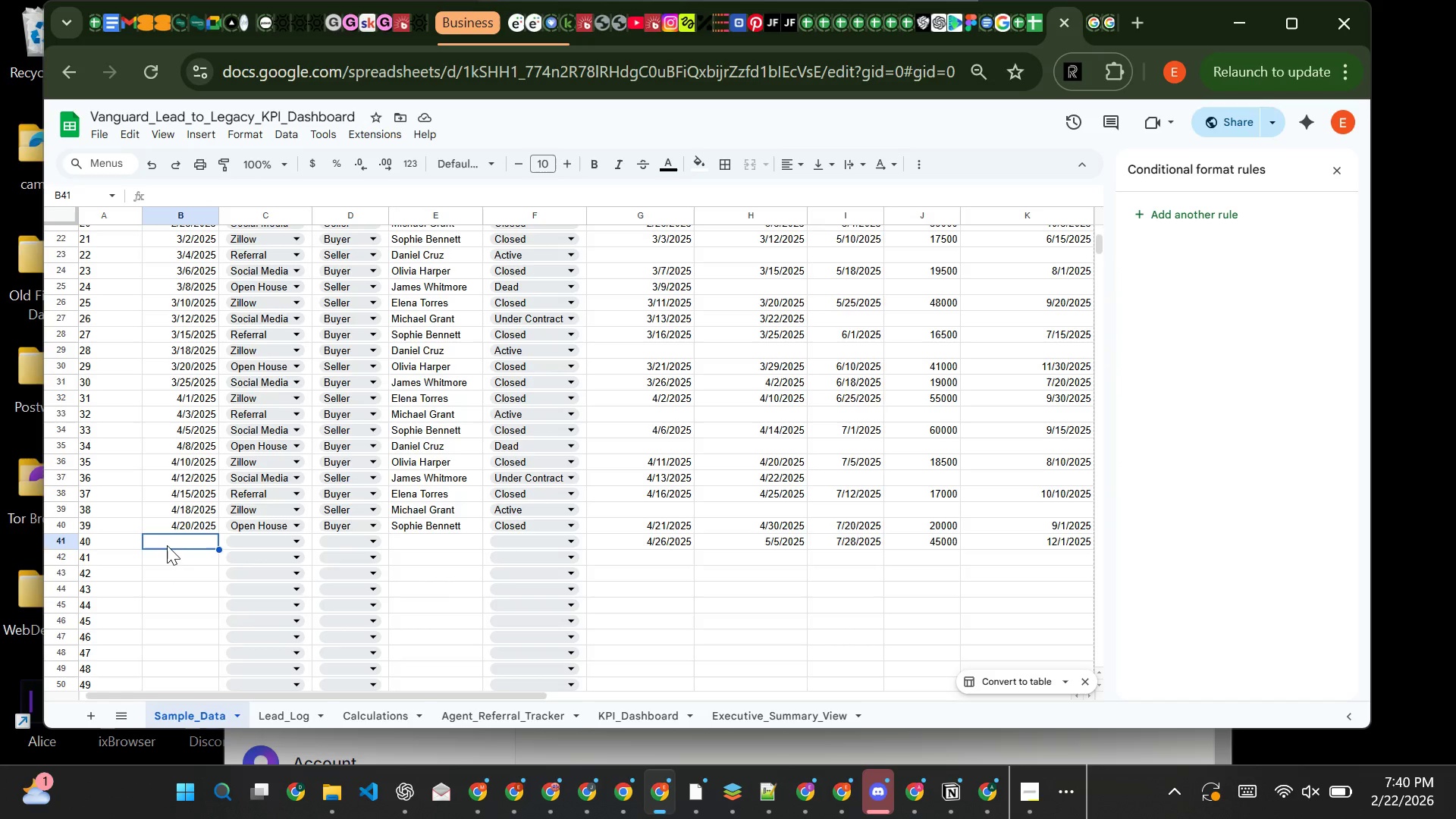 
type(4/25/2025)
 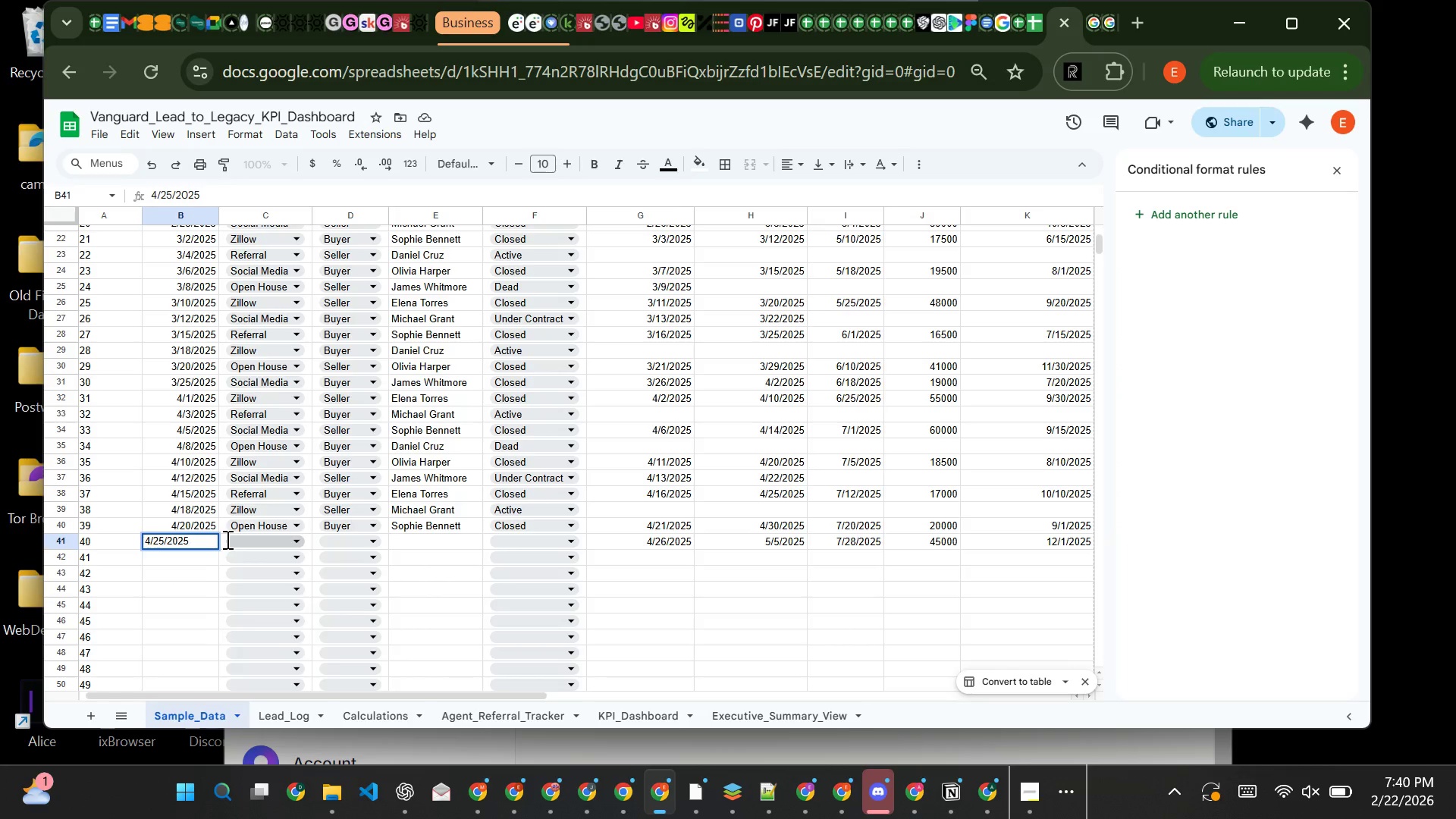 
left_click([226, 539])
 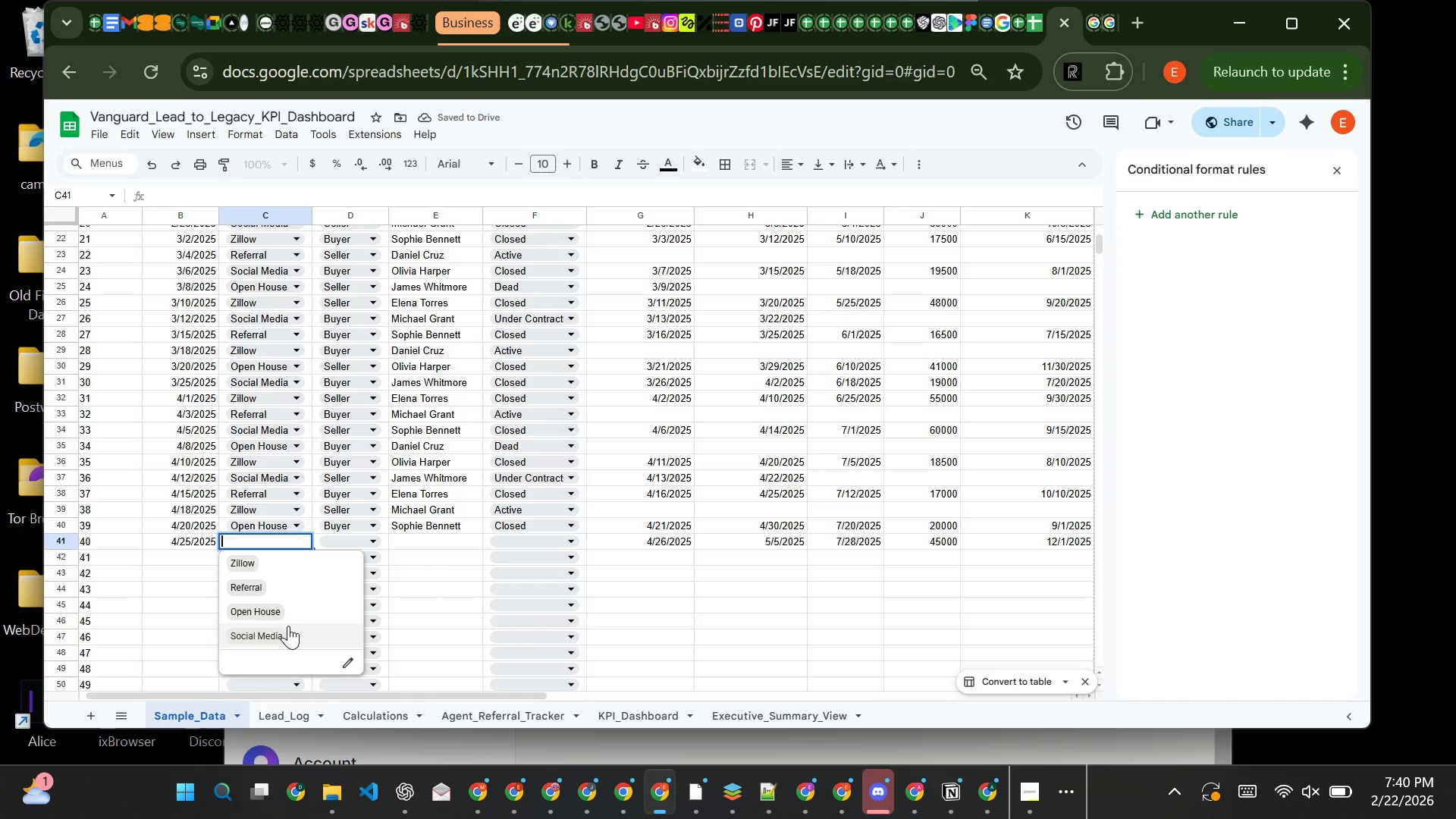 
left_click([288, 626])
 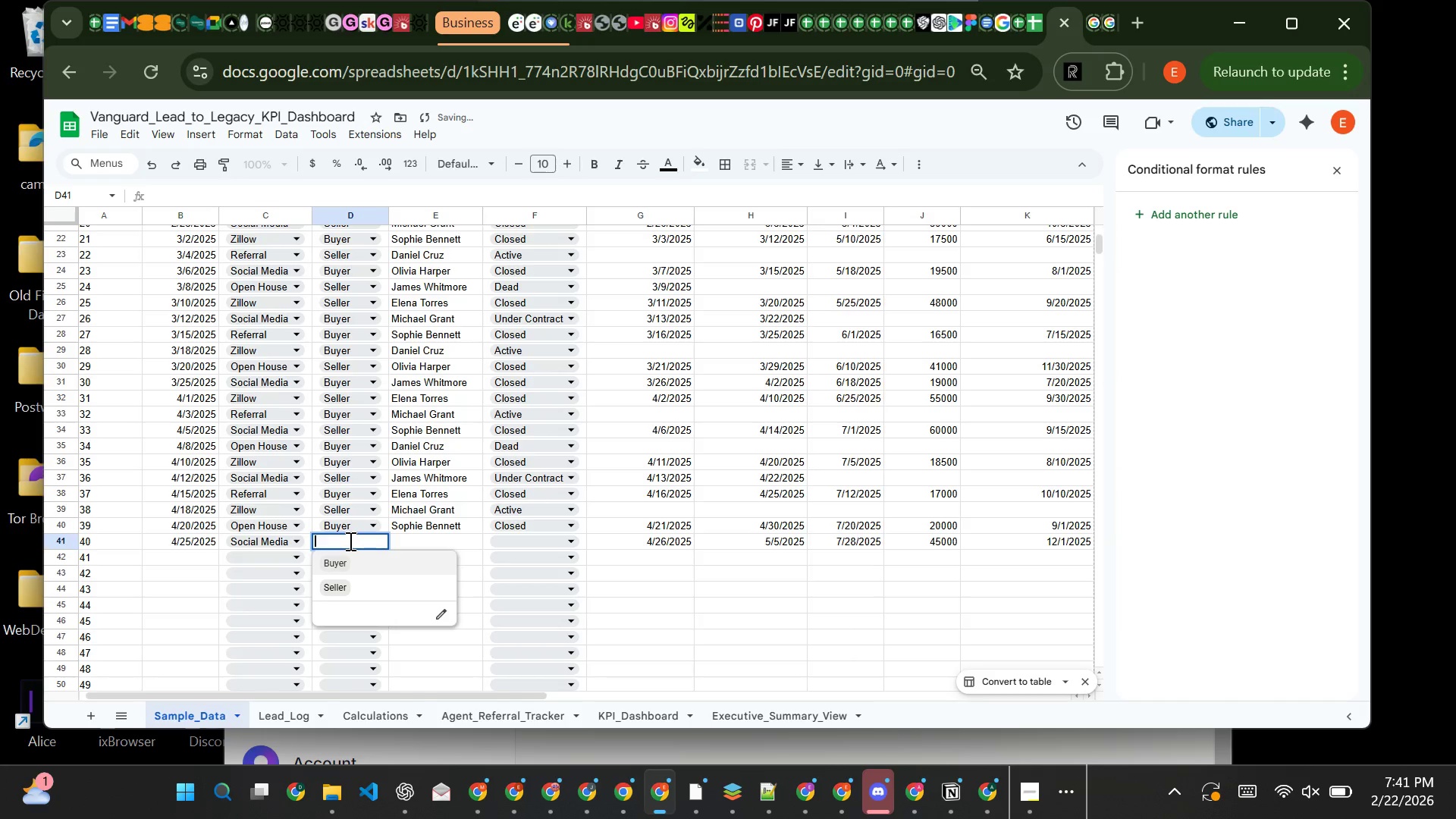 
left_click([349, 541])
 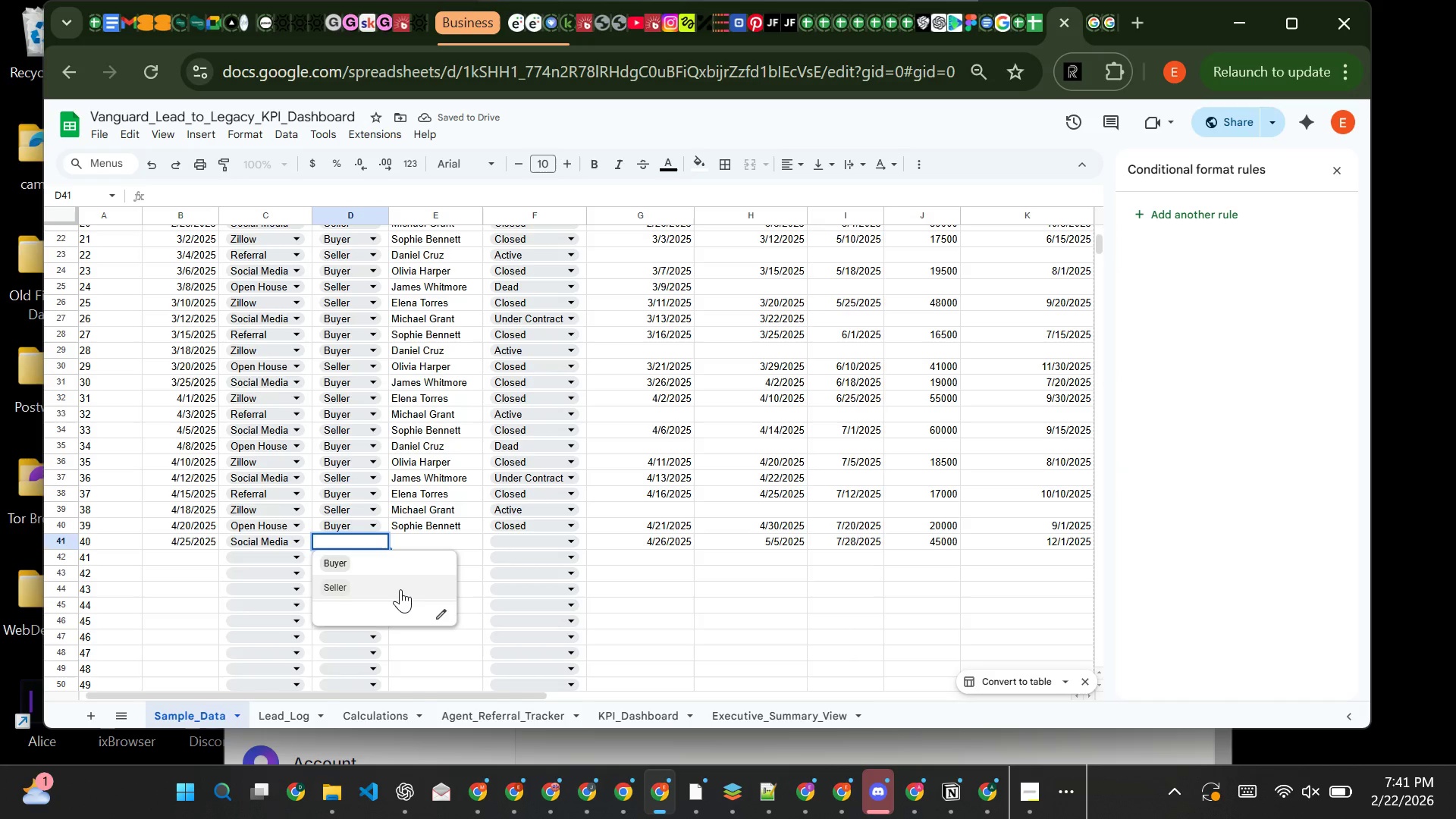 
left_click([398, 590])
 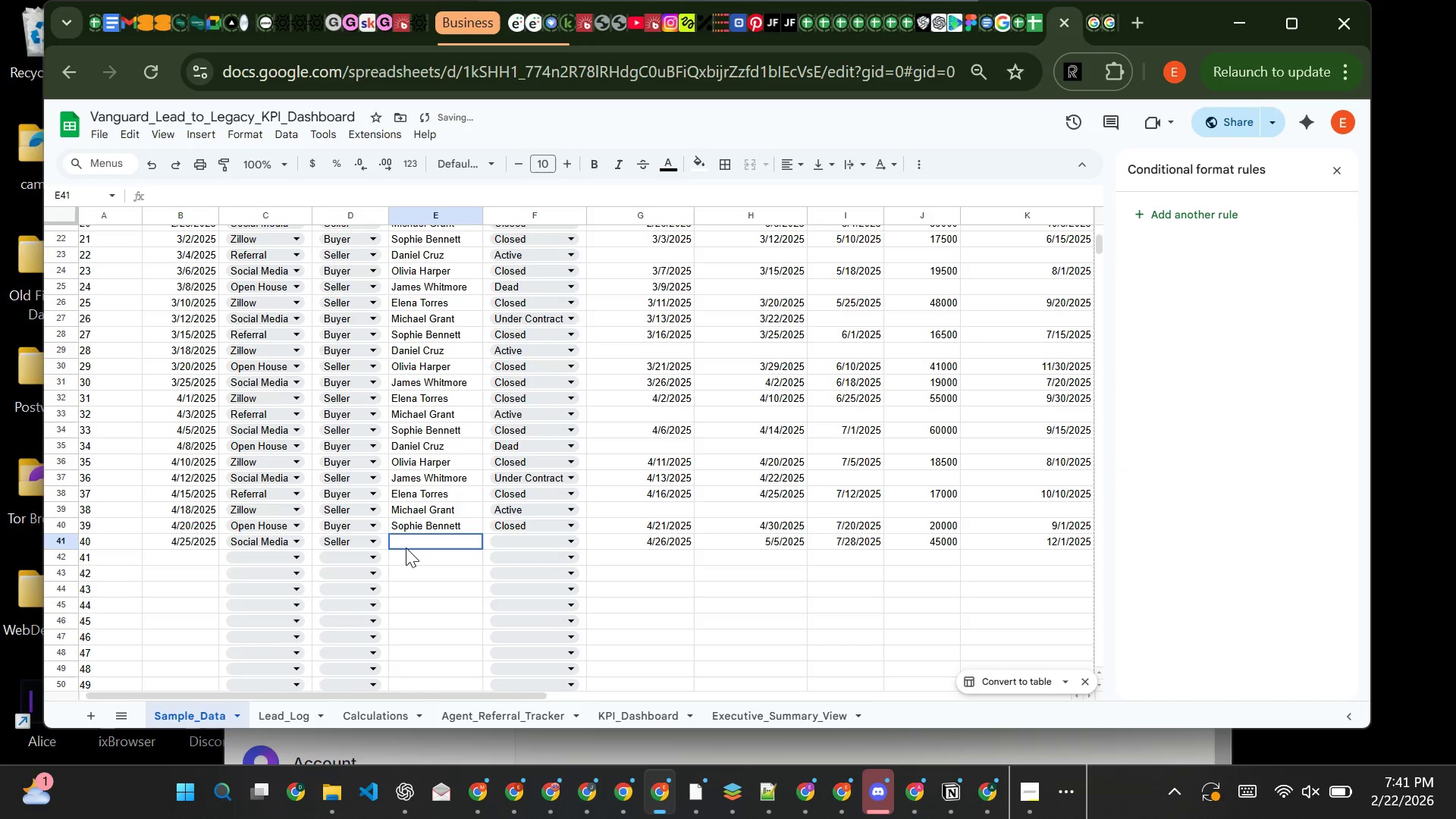 
left_click([406, 548])
 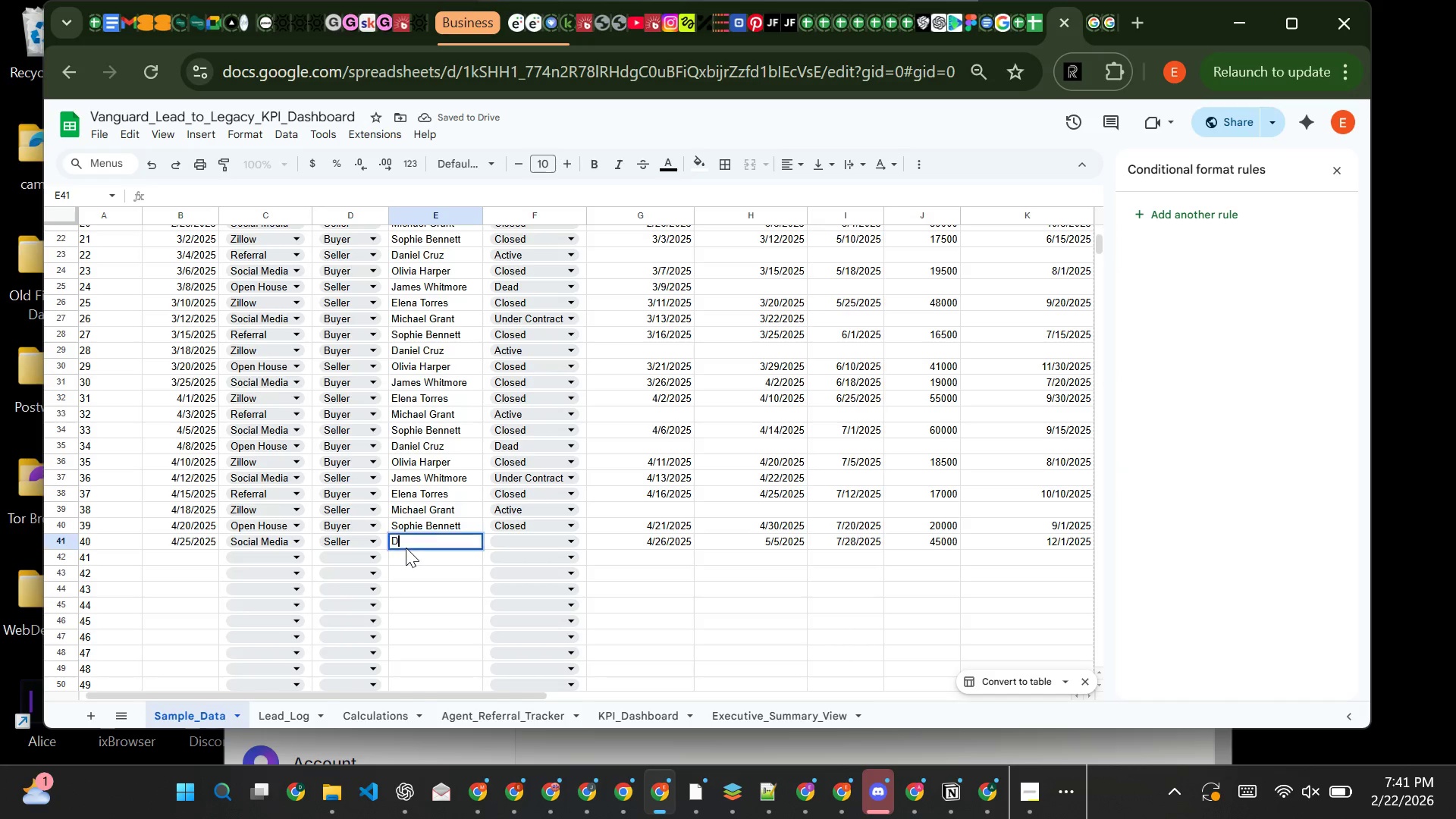 
key(CapsLock)
 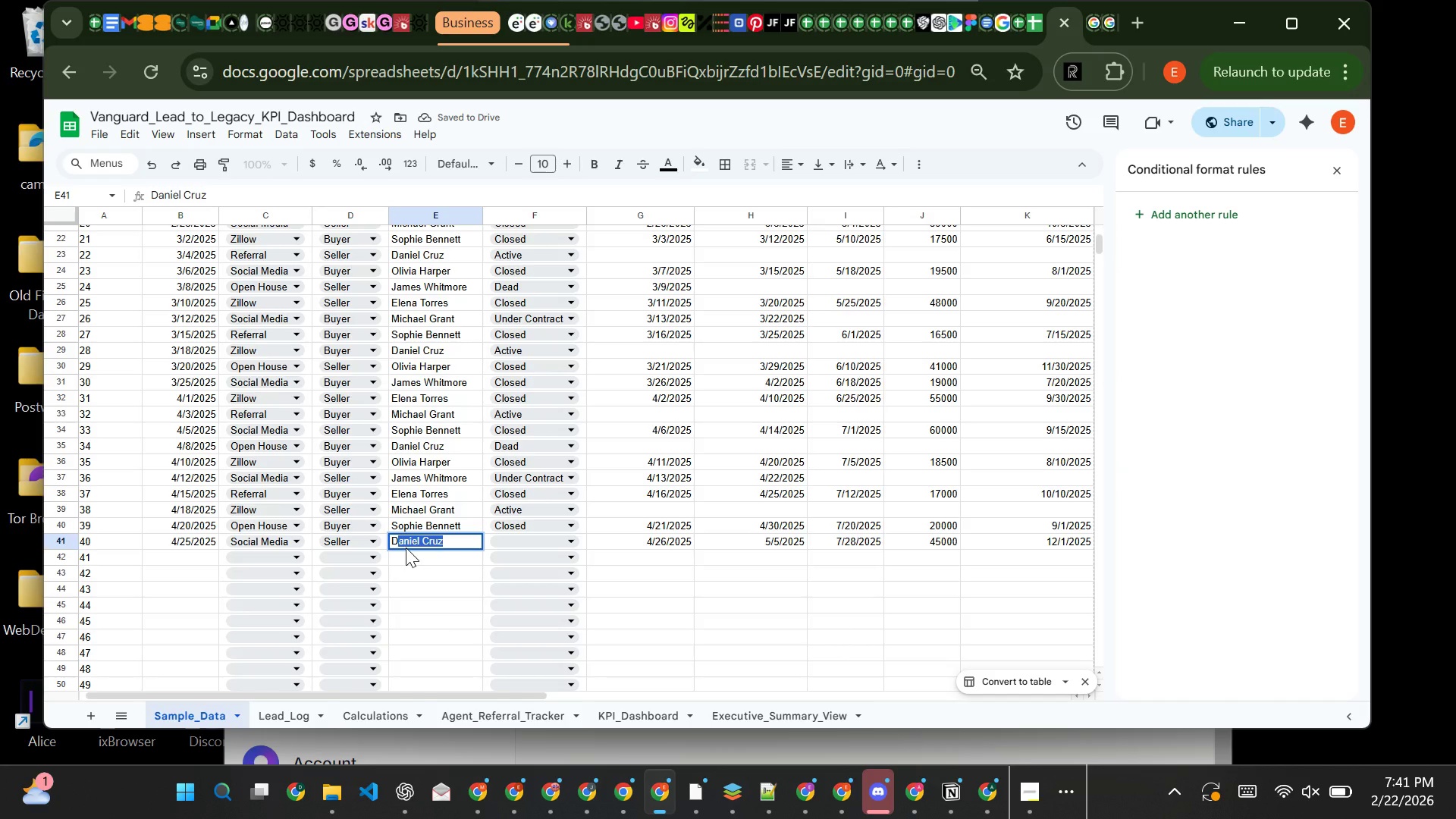 
key(D)
 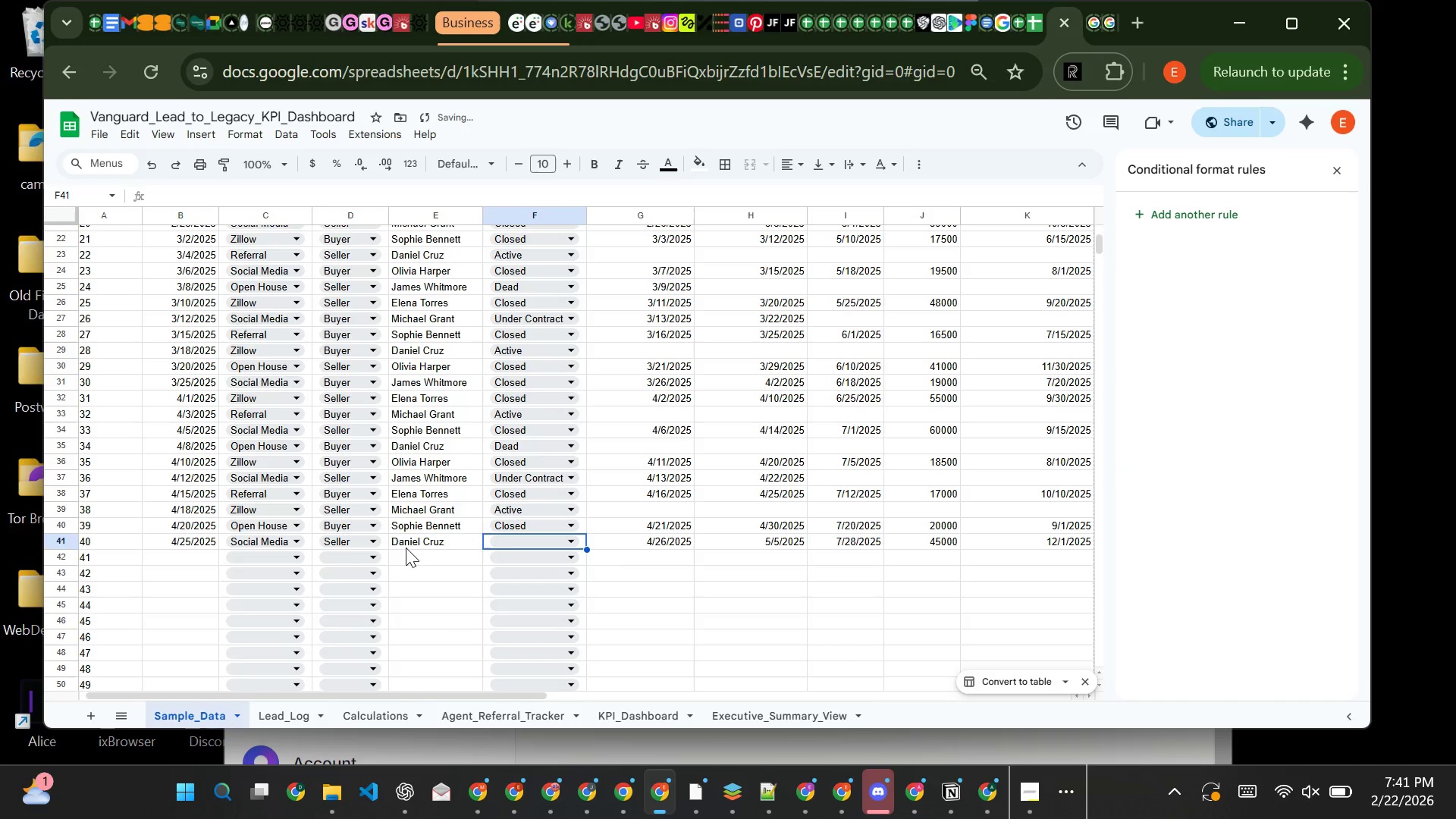 
wait(8.52)
 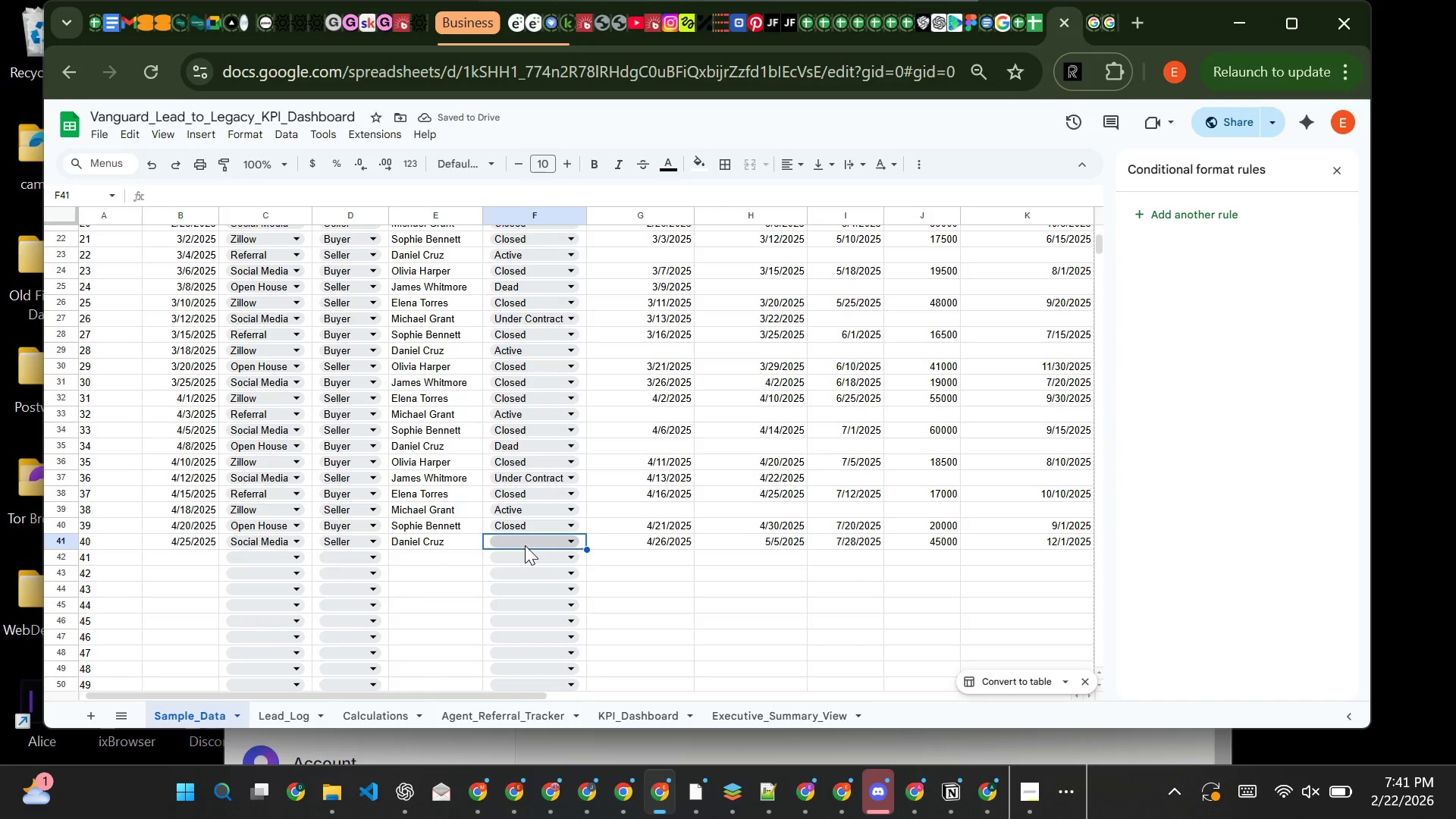 
left_click([525, 545])
 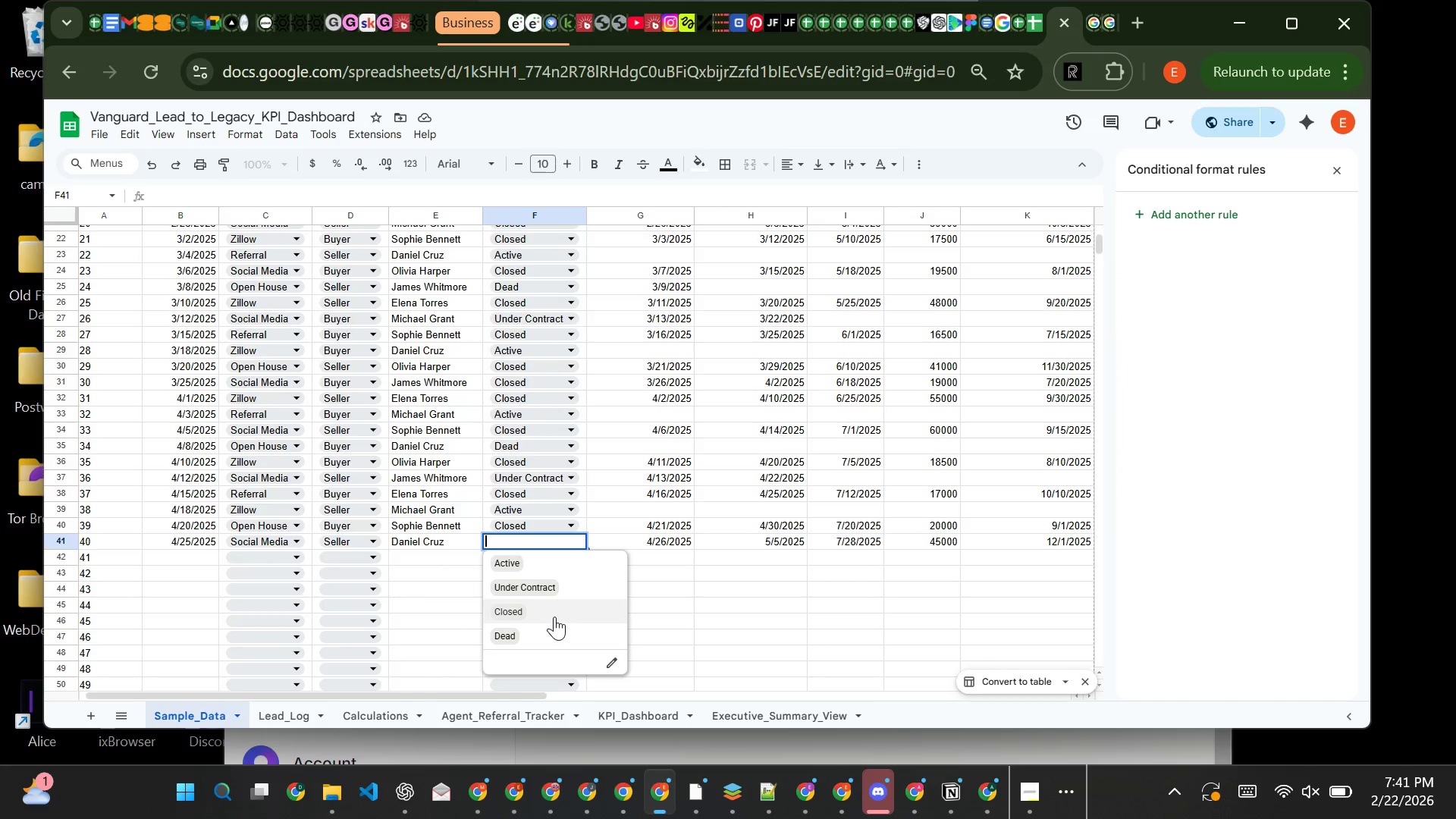 
left_click([554, 617])
 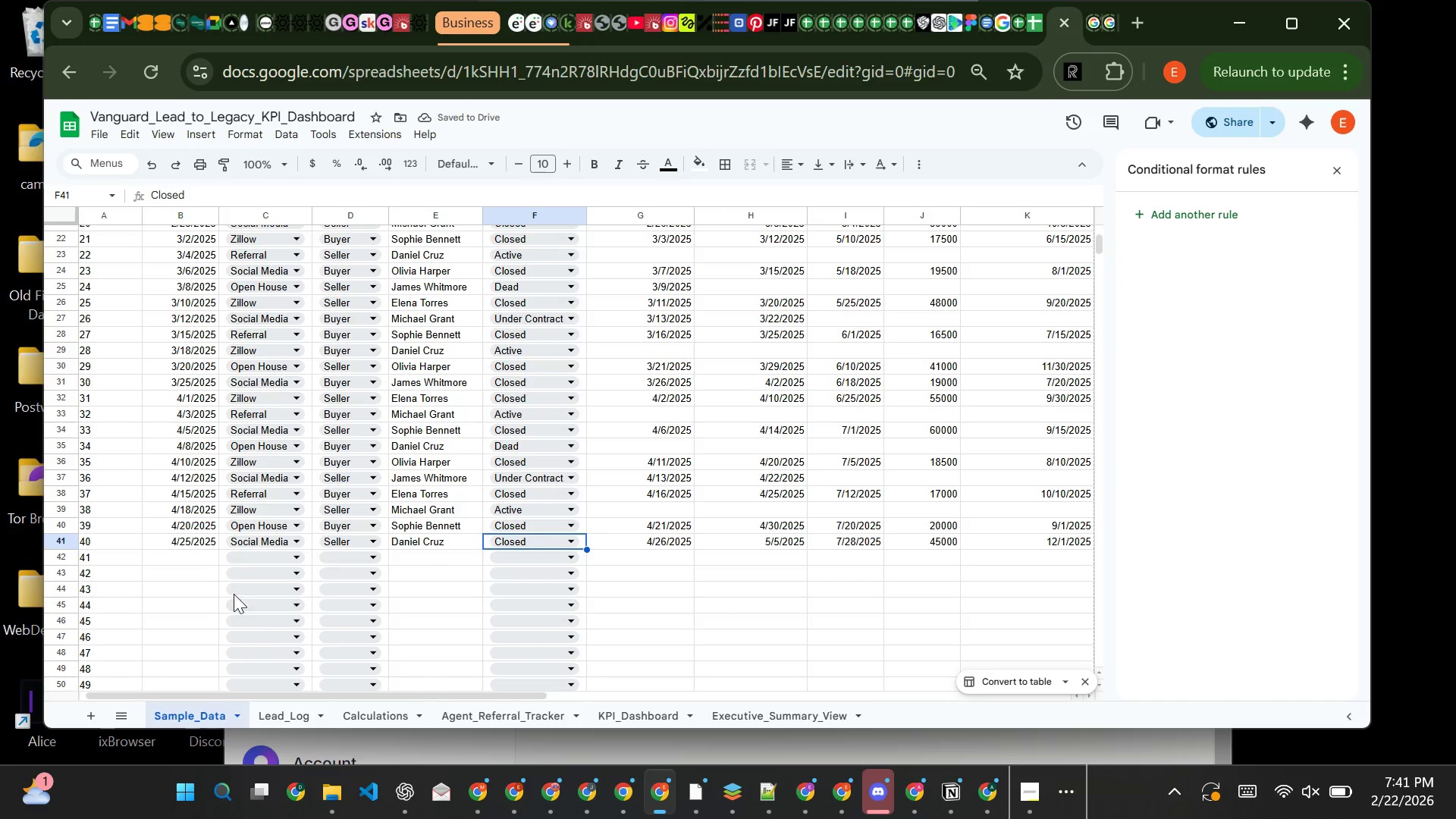 
wait(6.08)
 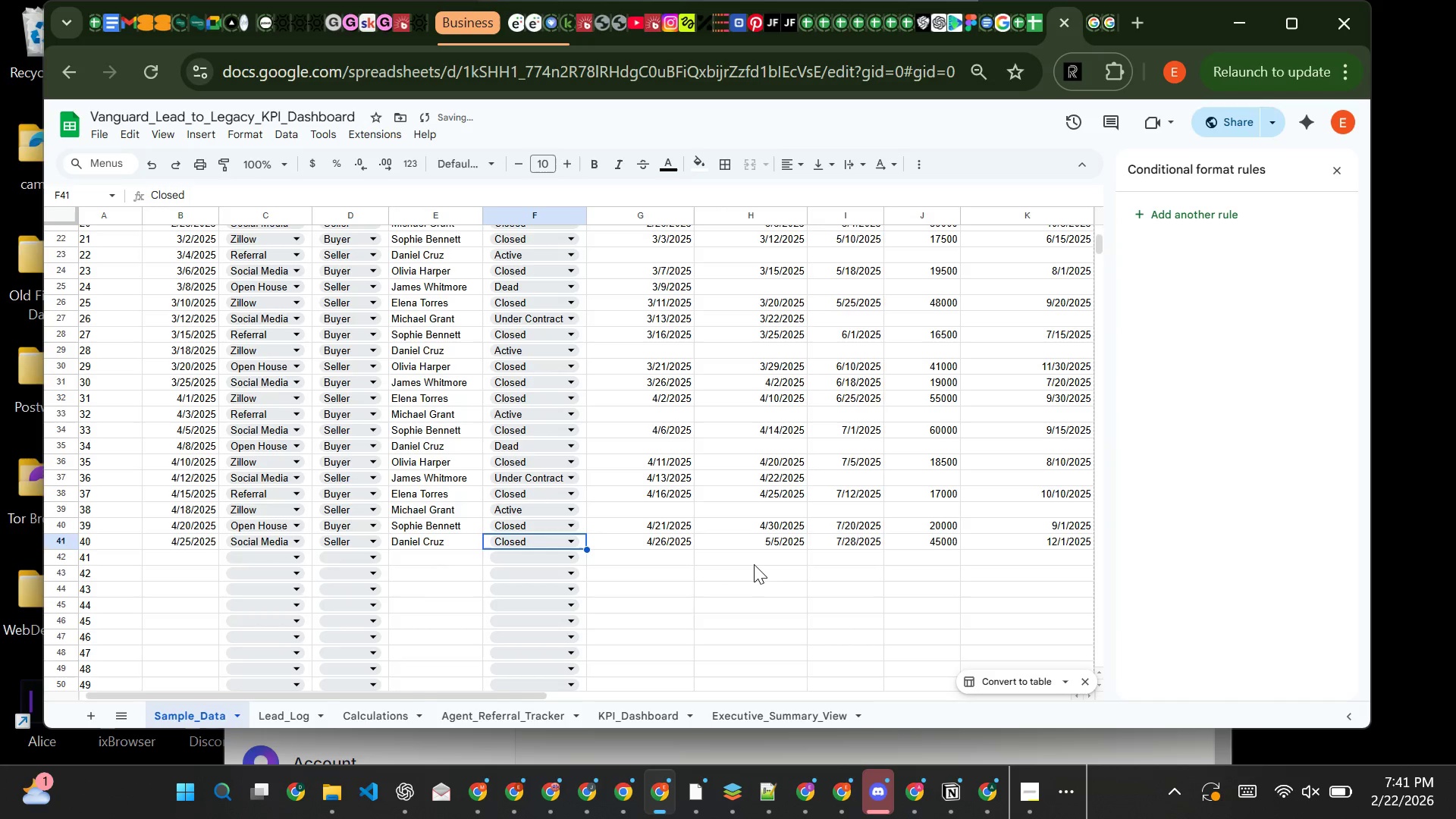 
left_click([188, 557])
 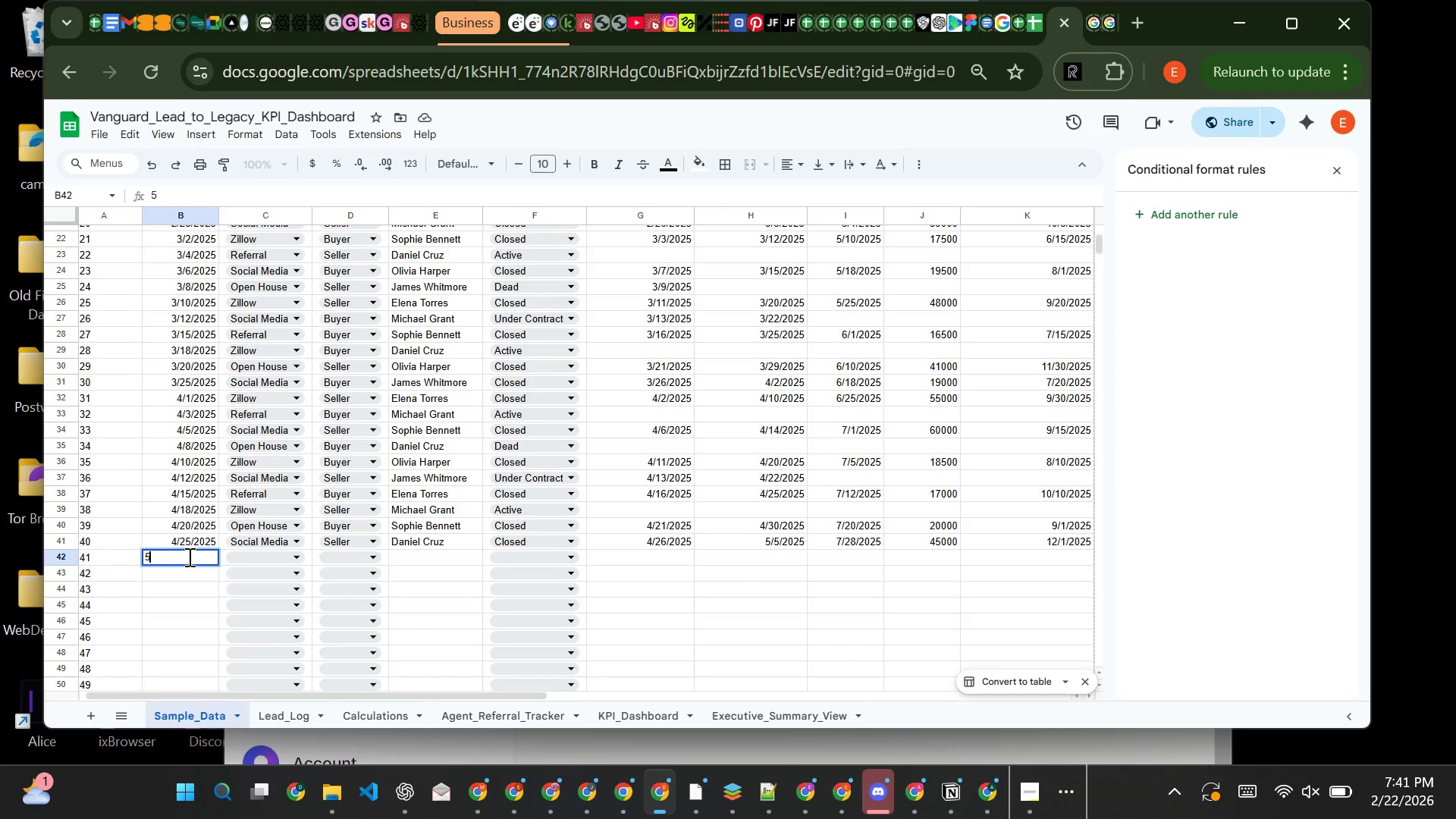 
type(5/1/2025)
 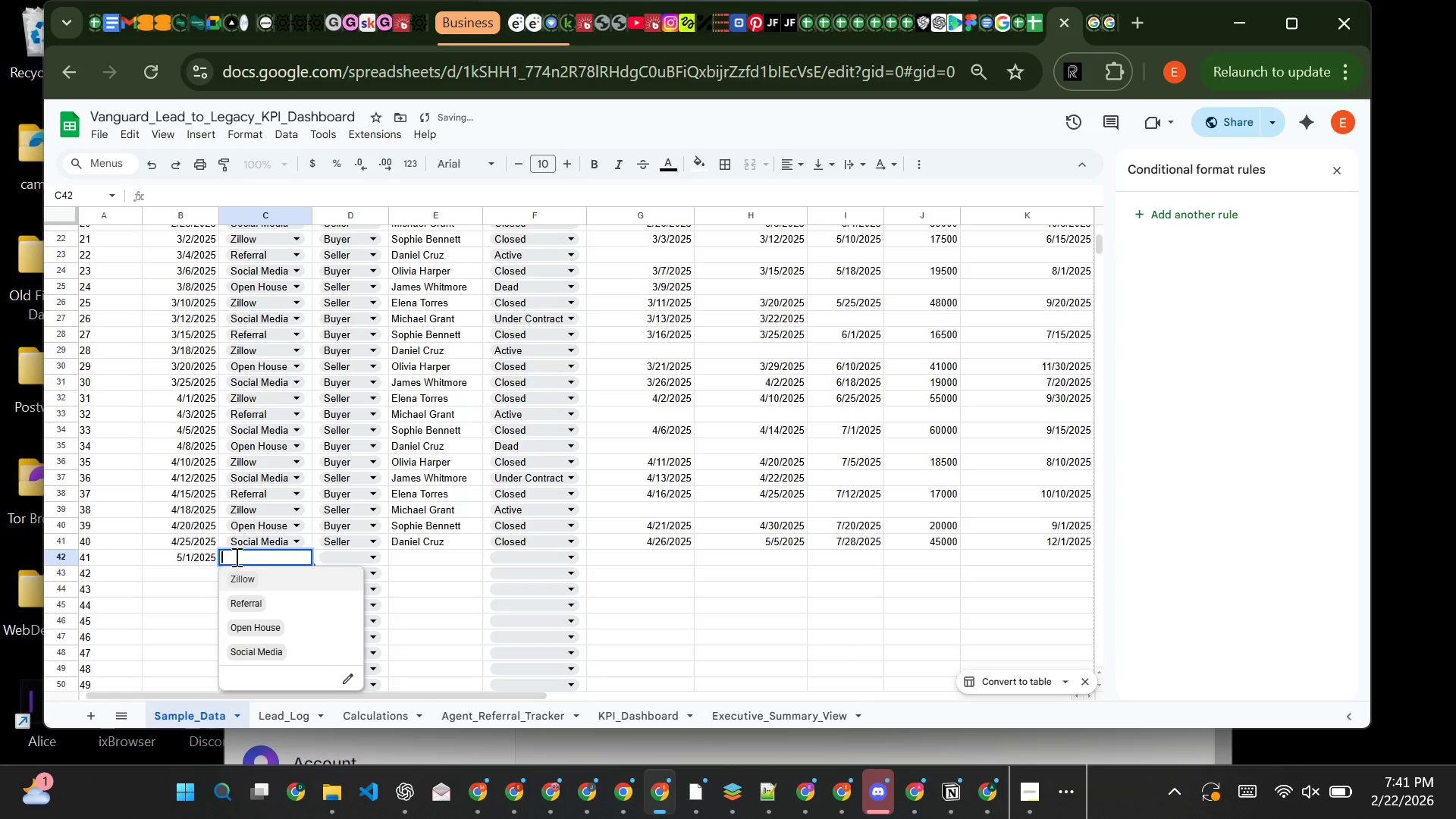 
left_click([235, 557])
 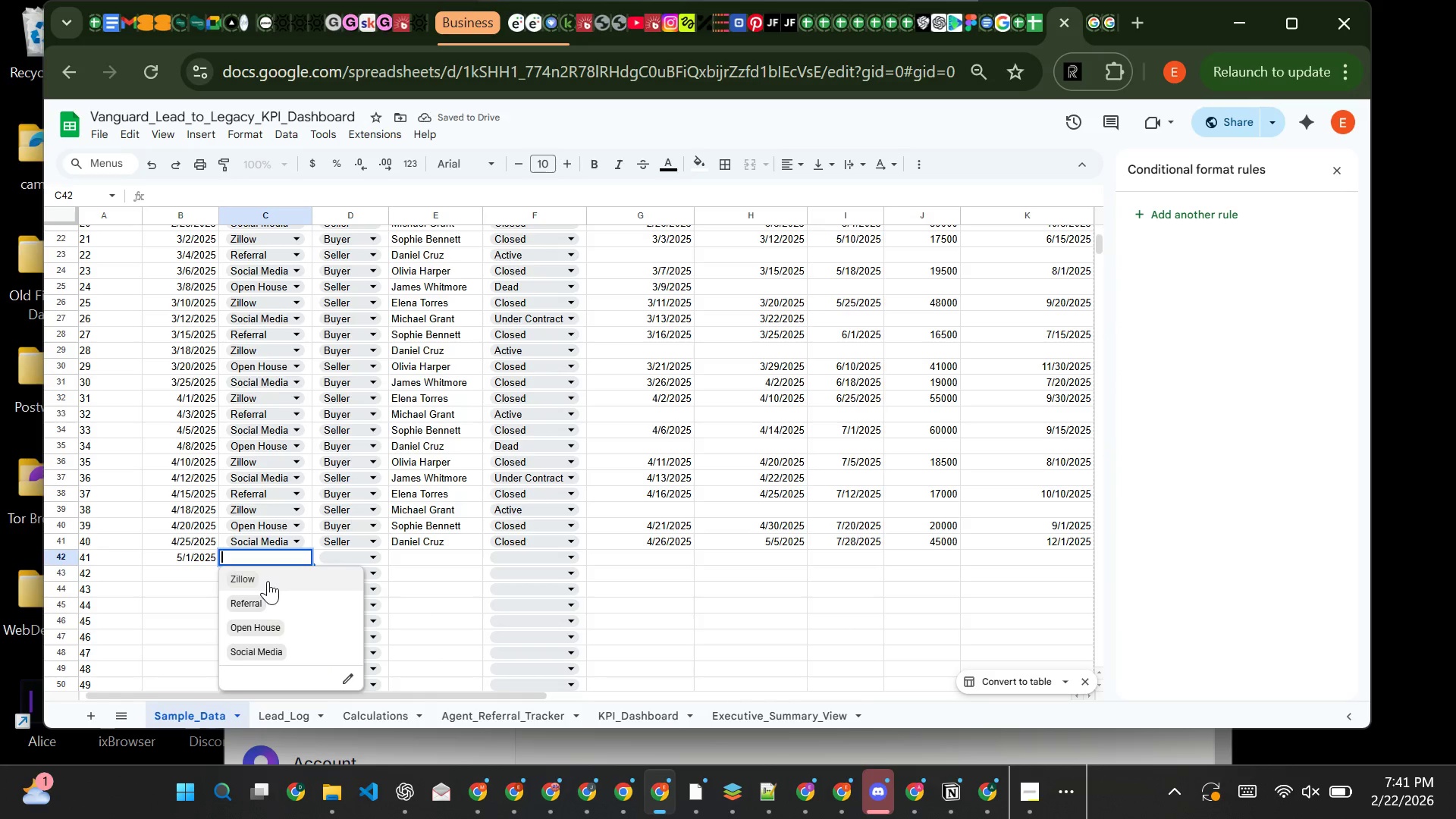 
left_click([268, 581])
 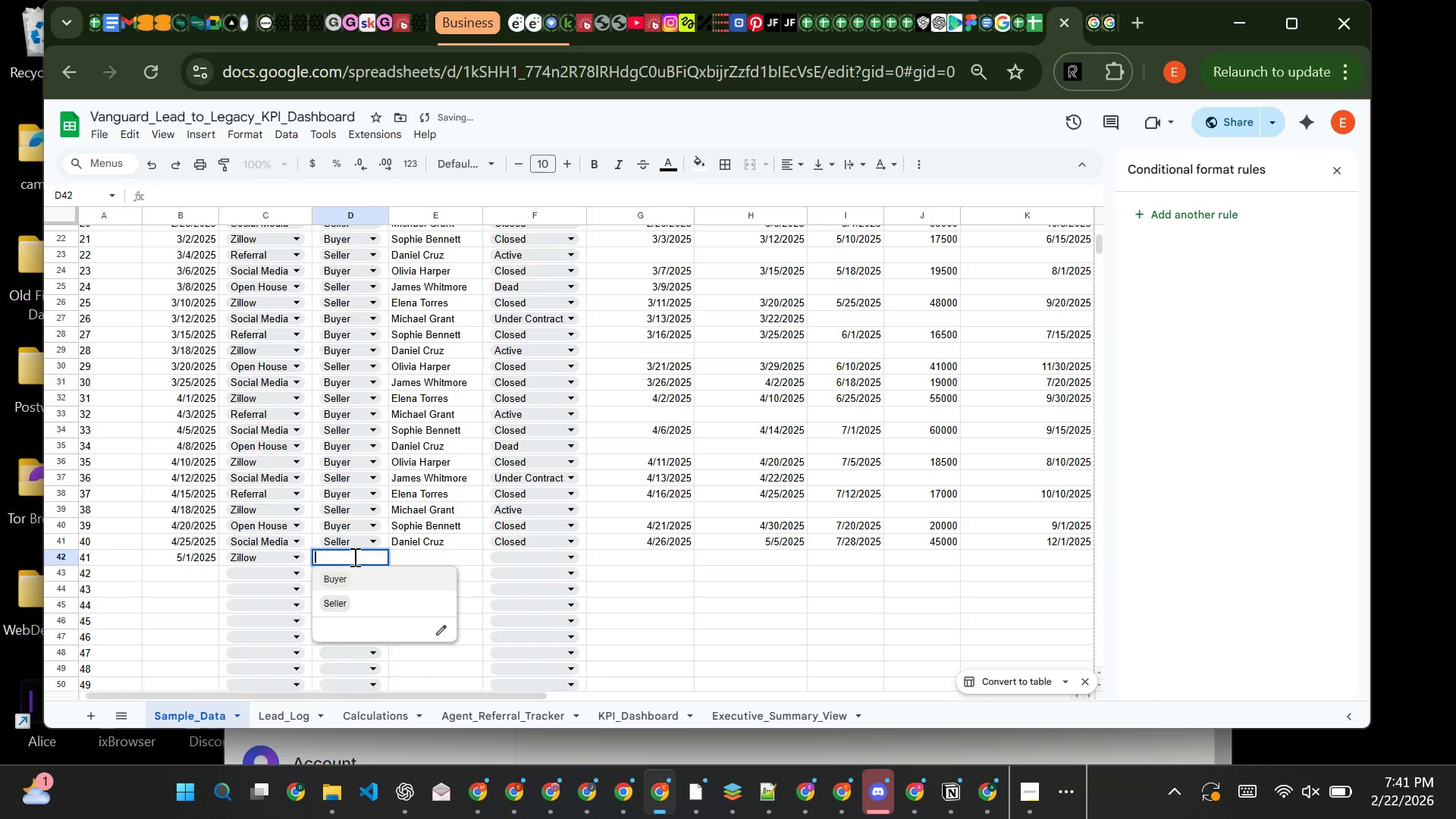 
left_click([353, 557])
 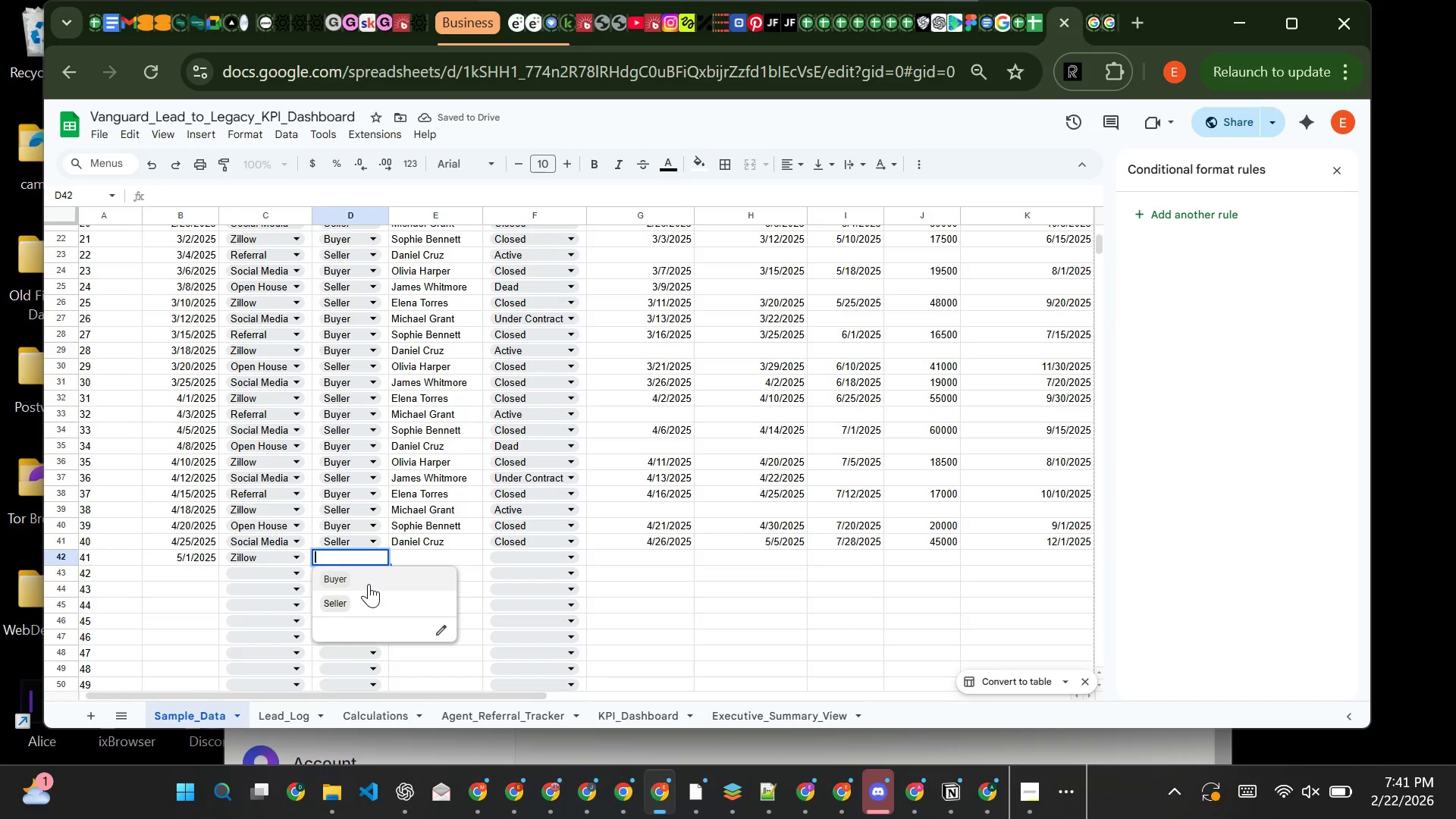 
left_click([369, 584])
 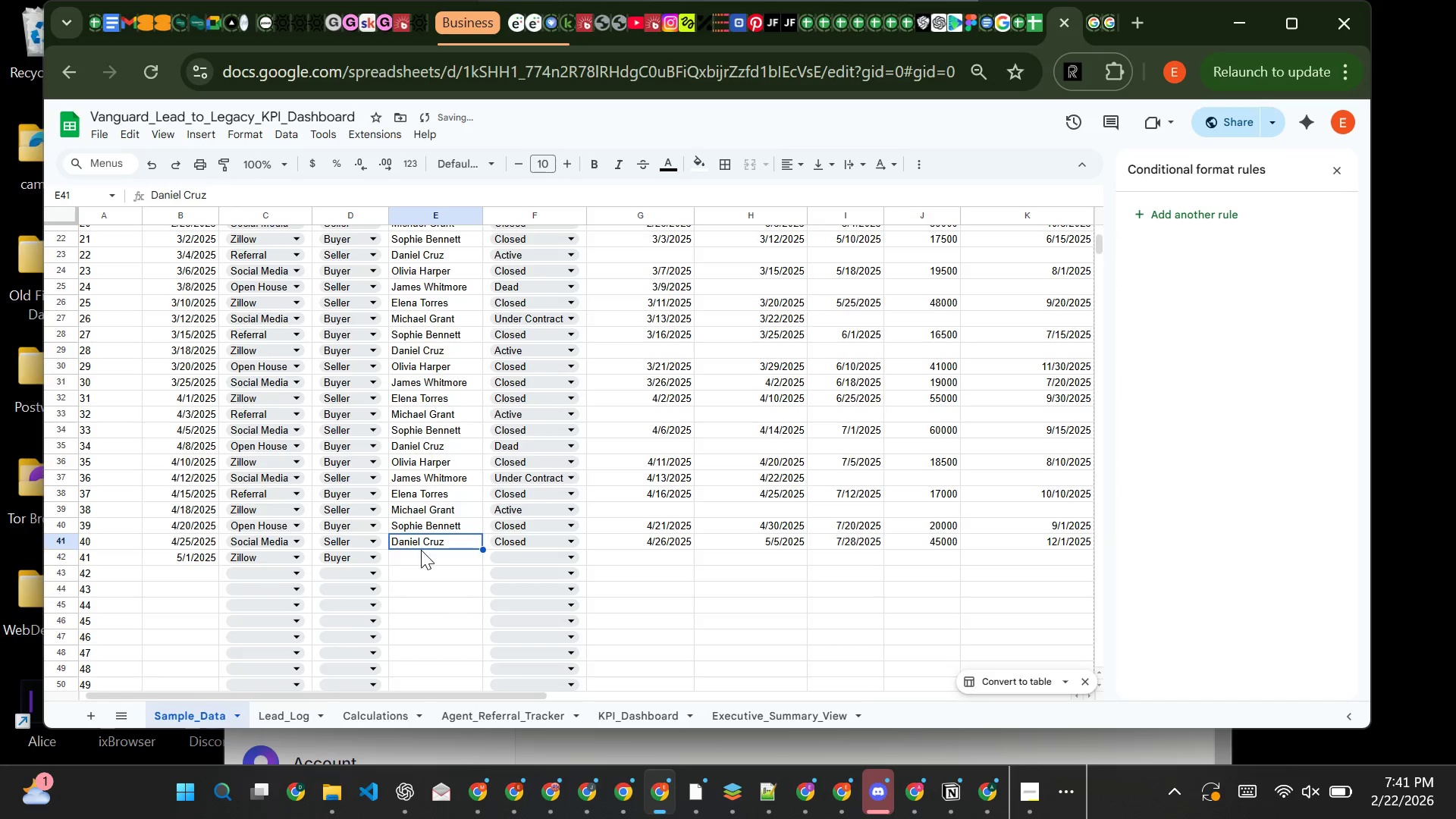 
left_click([421, 550])
 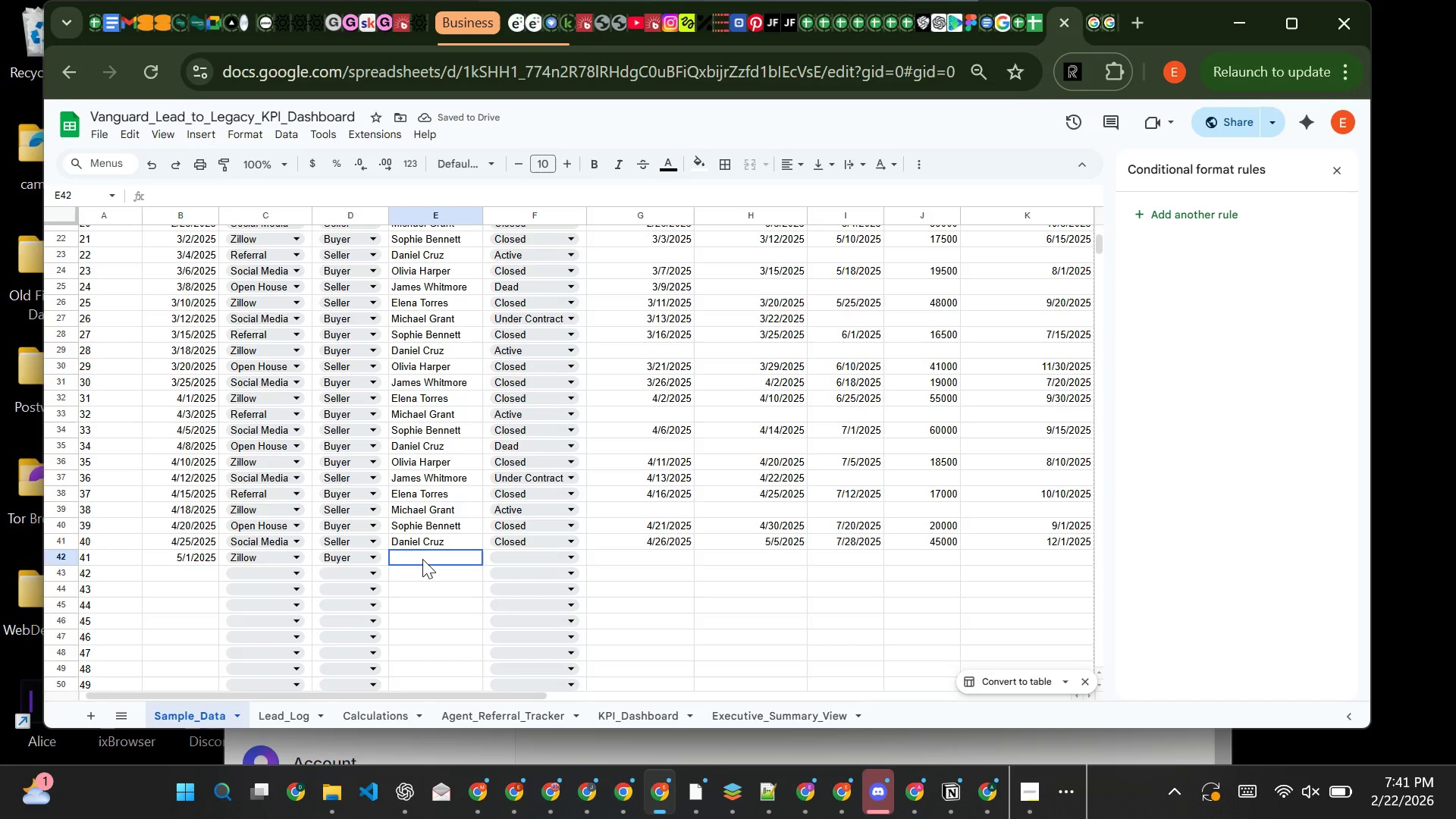 
left_click([422, 559])
 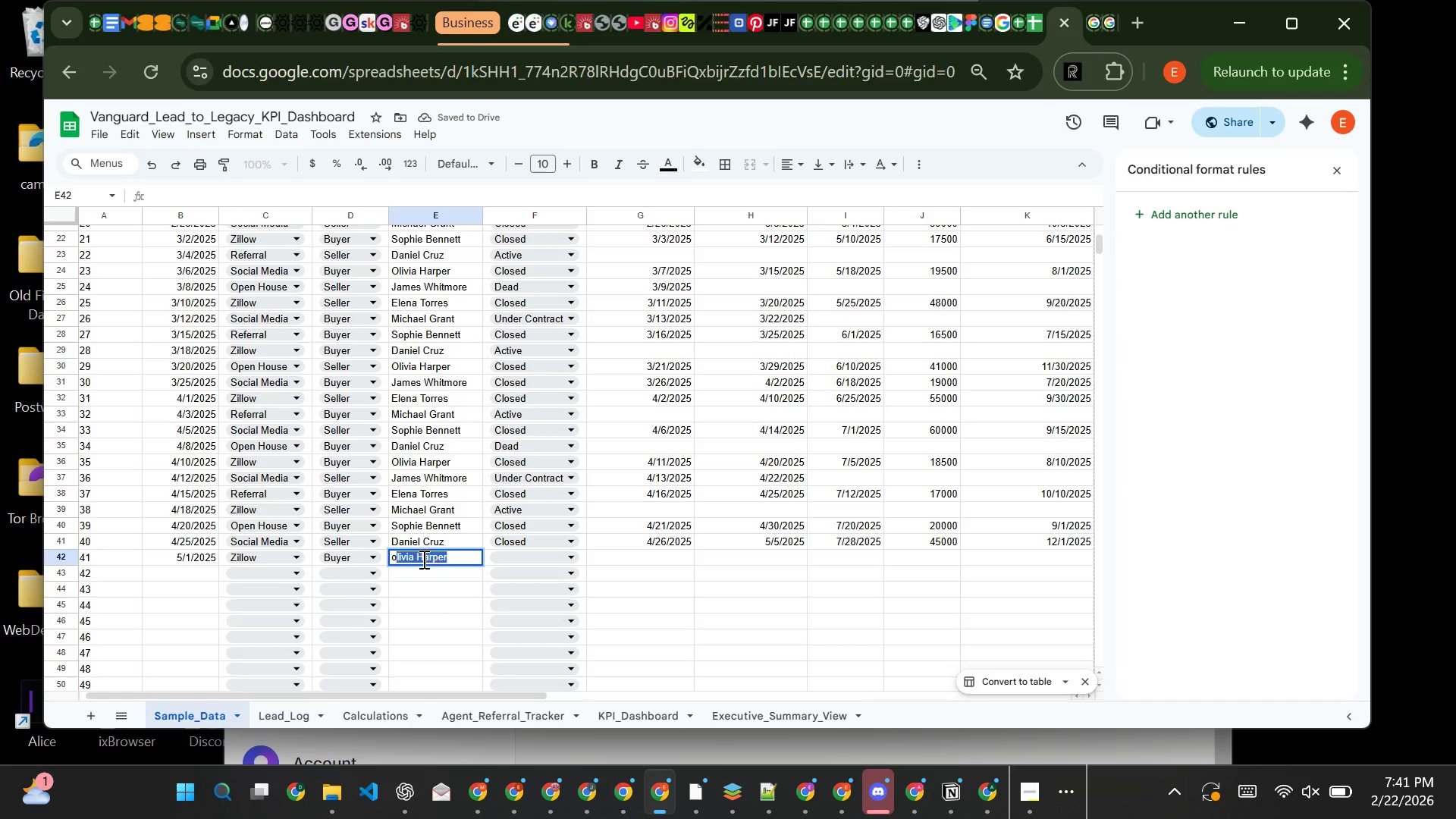 
key(CapsLock)
 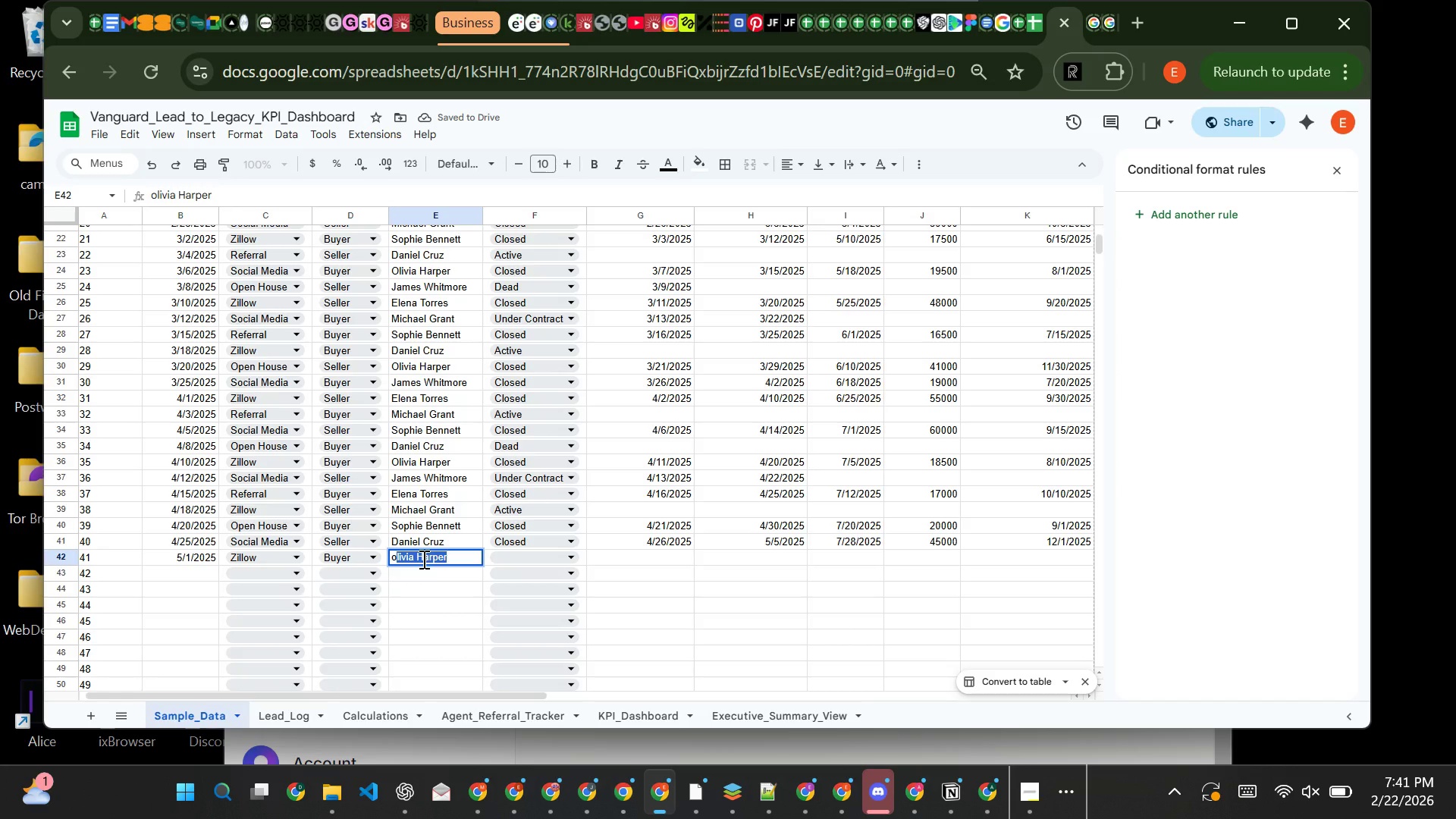 
key(O)
 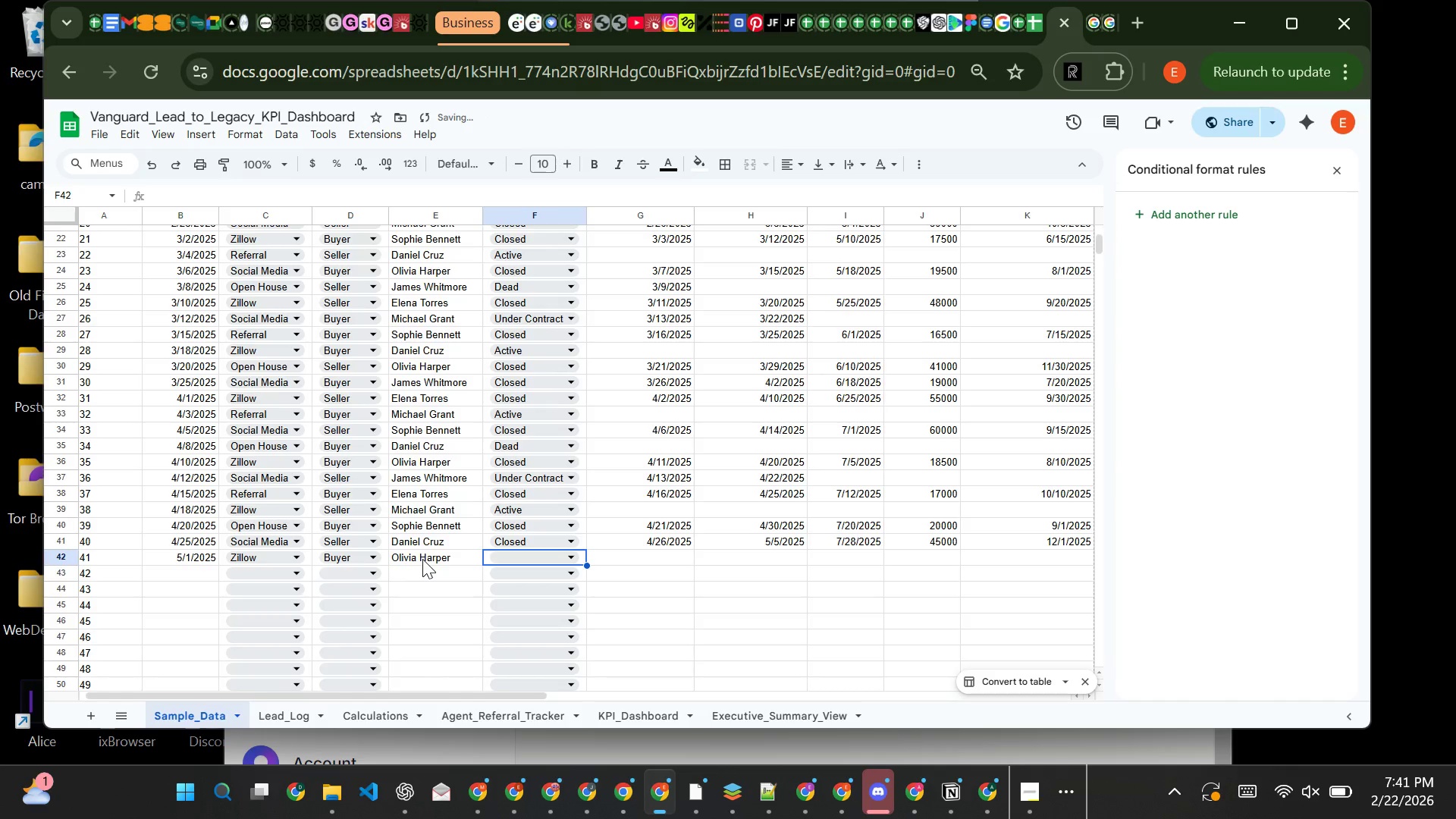 
key(ArrowRight)
 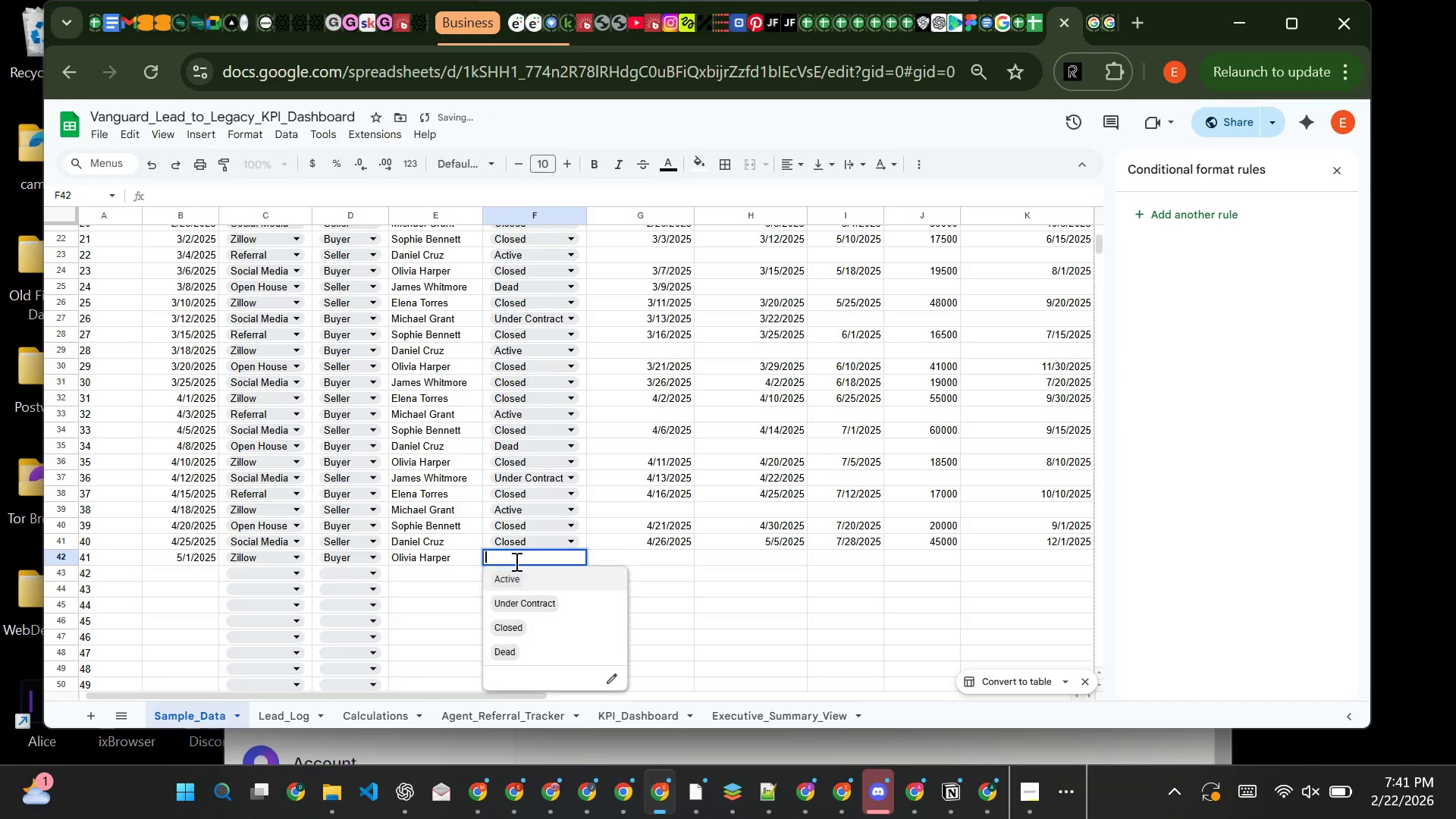 
left_click([515, 561])
 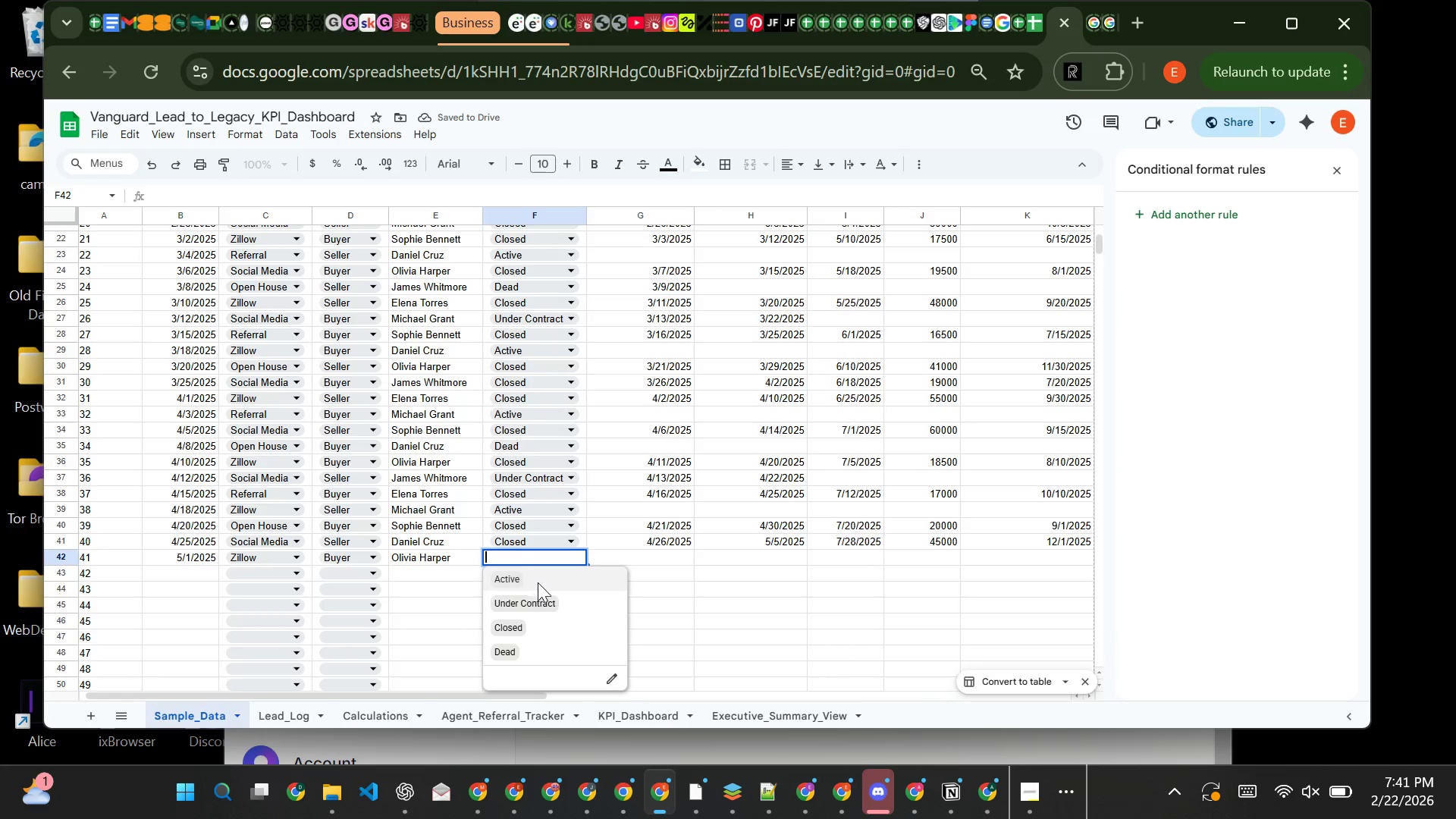 
left_click([538, 582])
 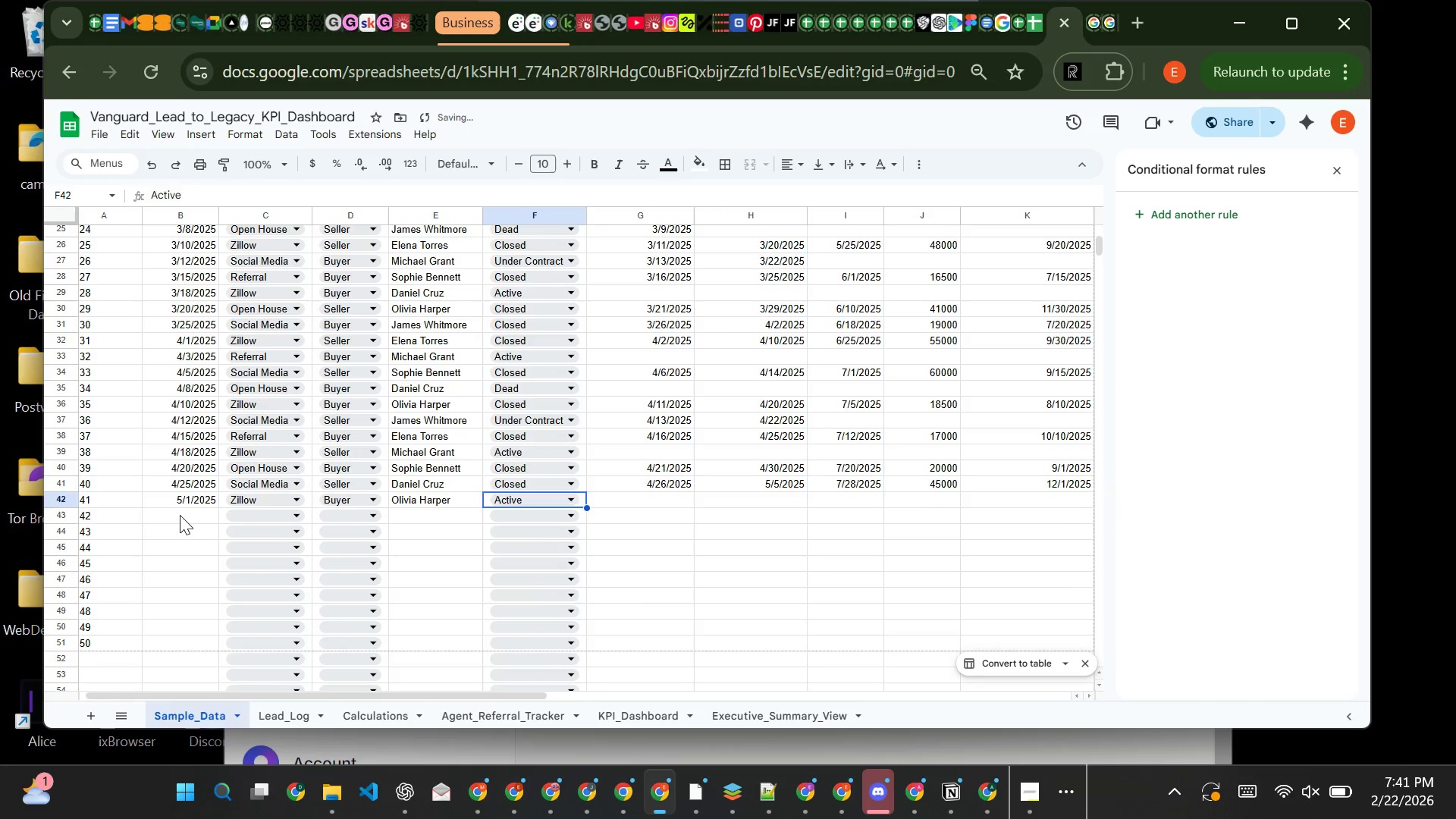 
left_click([180, 515])
 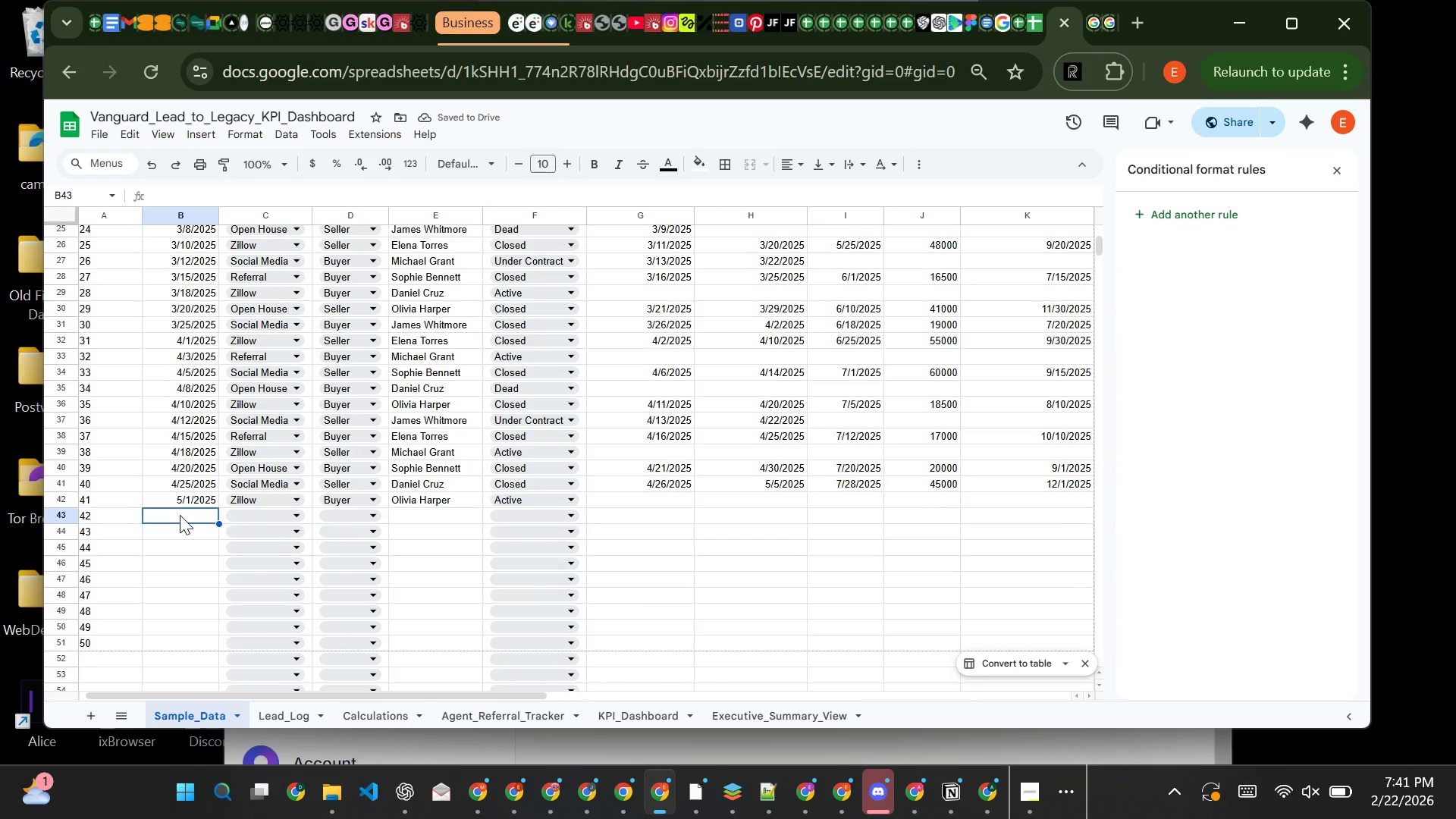 
type(5/3/2025)
 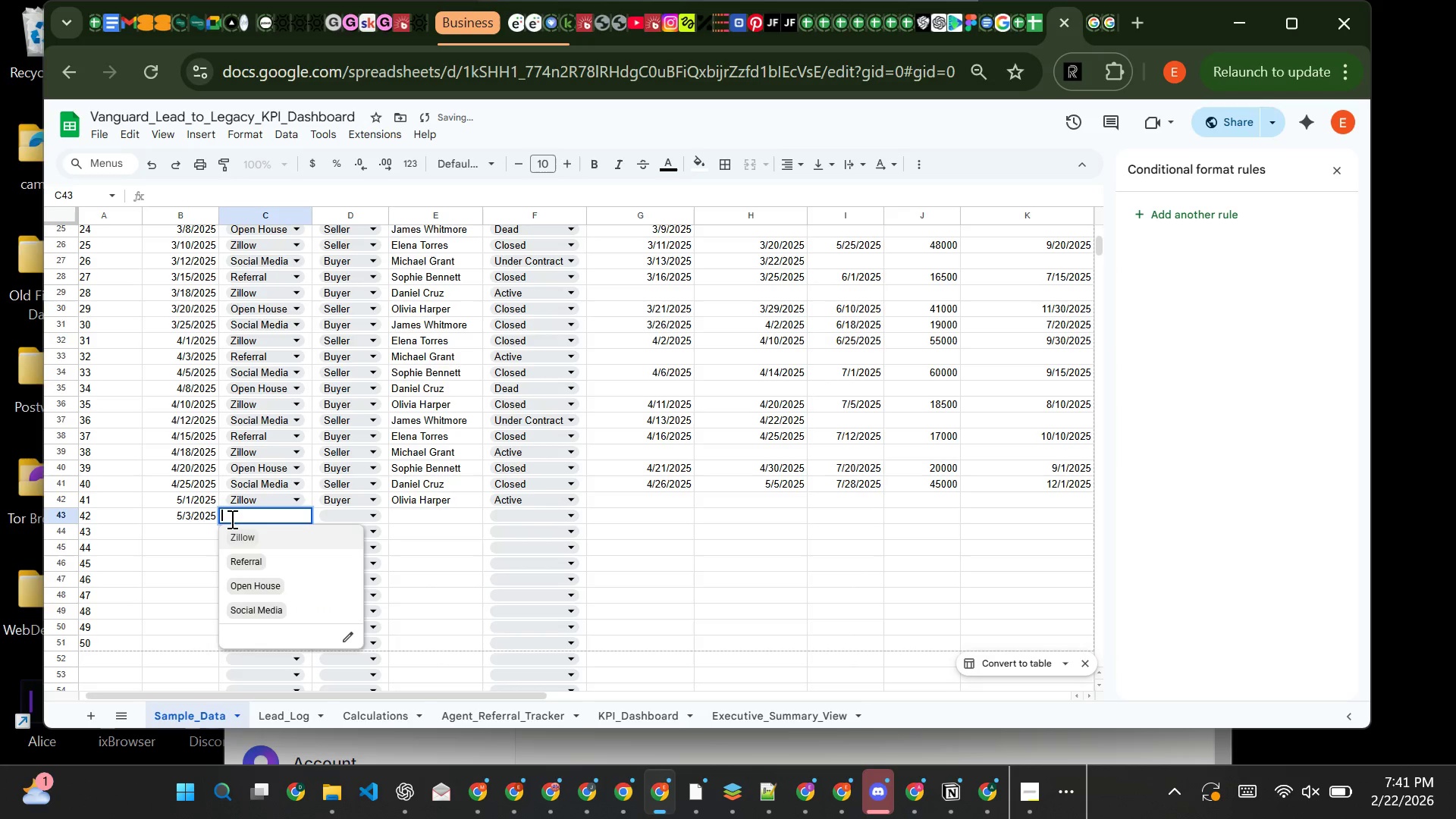 
left_click([231, 519])
 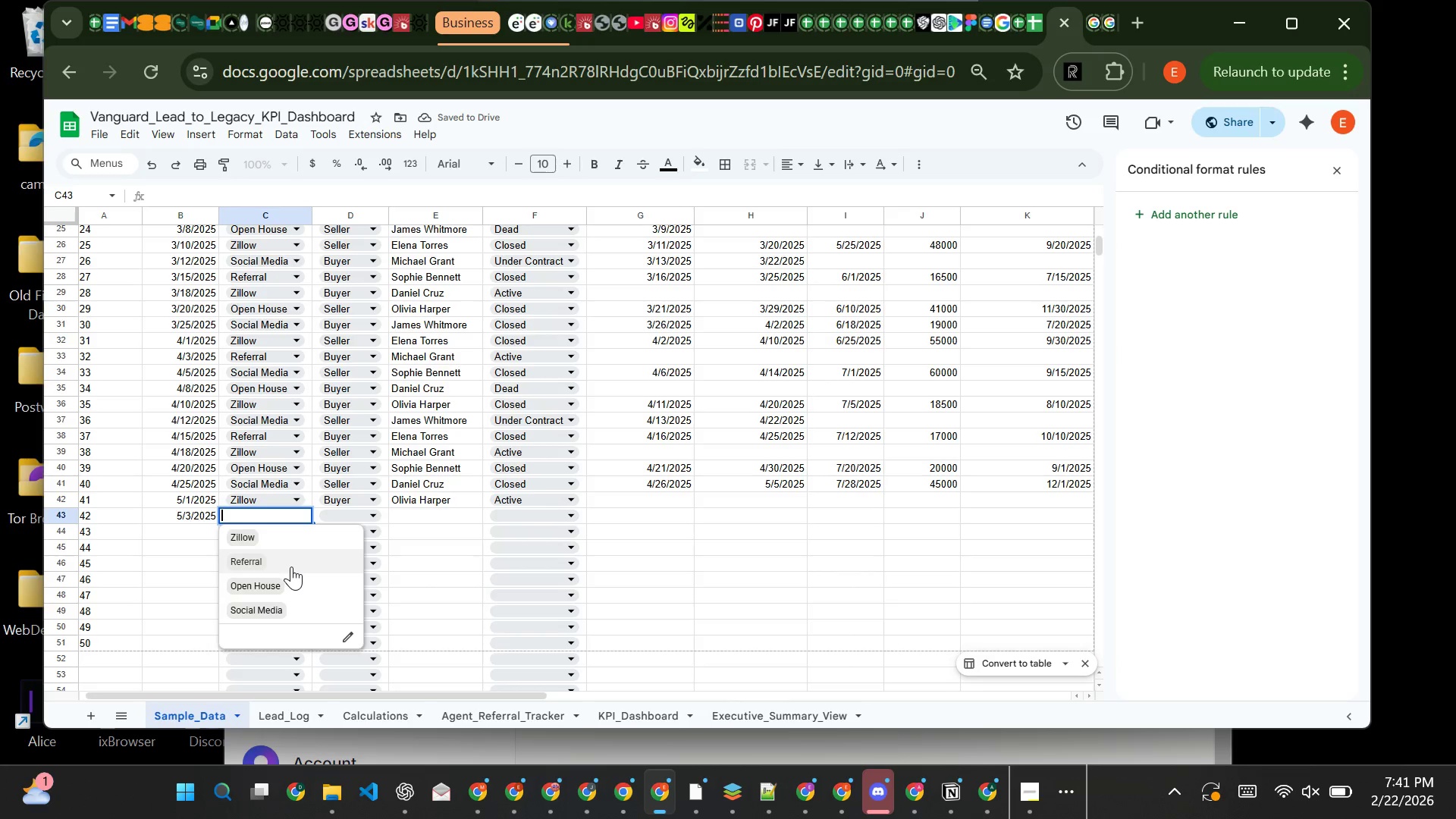 
left_click([291, 566])
 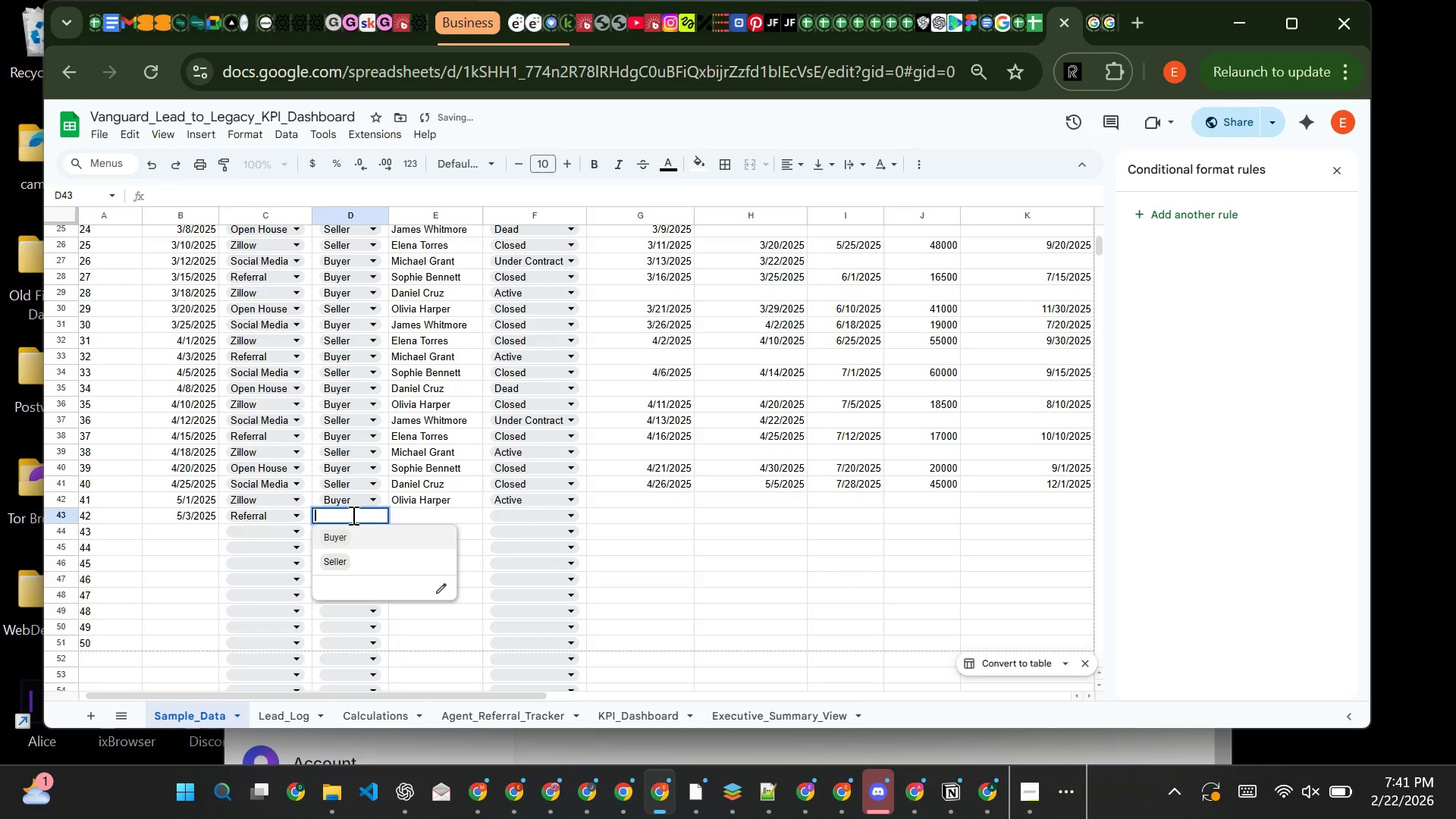 
left_click([352, 515])
 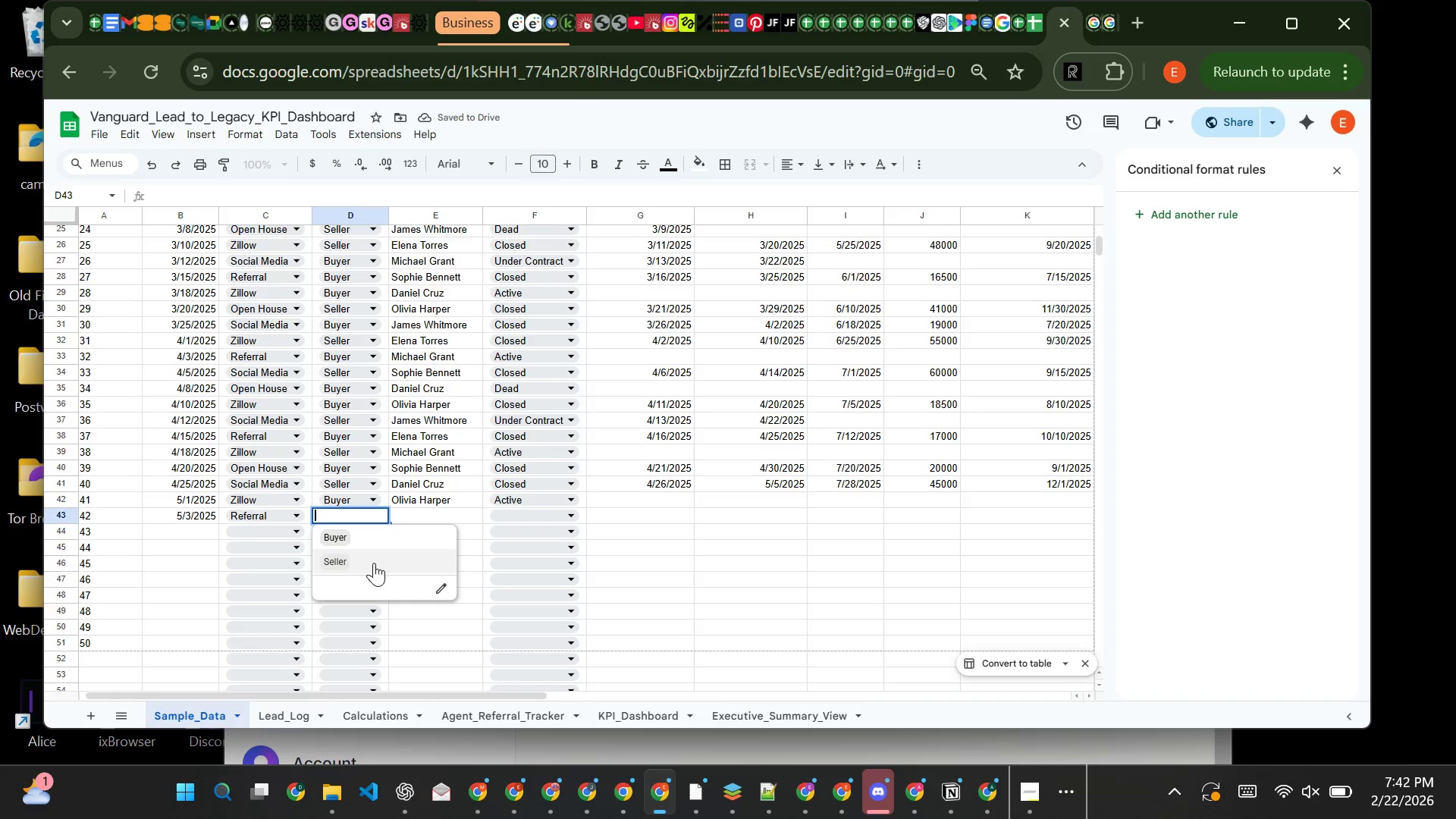 
left_click([374, 563])
 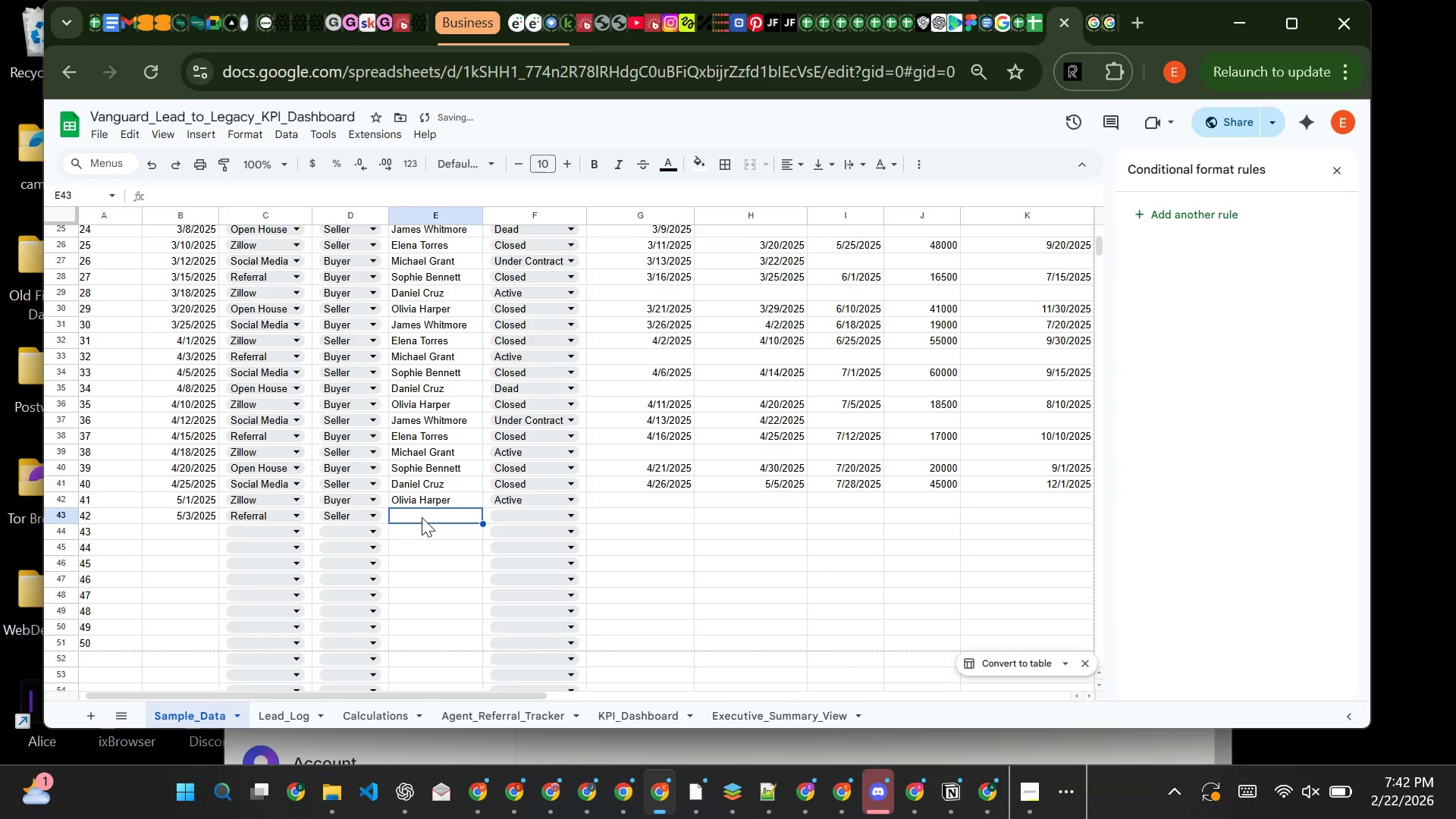 
left_click([422, 517])
 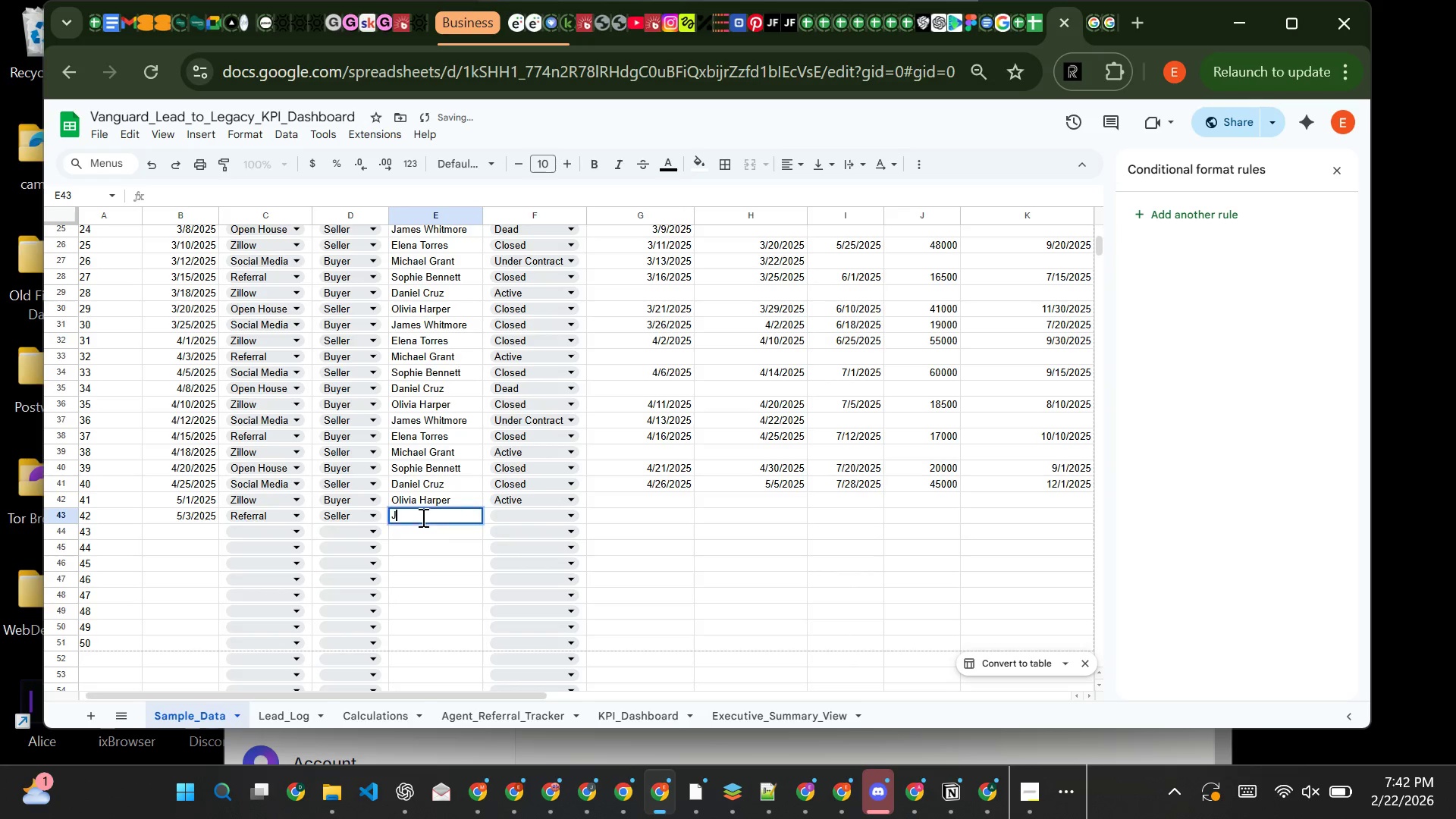 
key(CapsLock)
 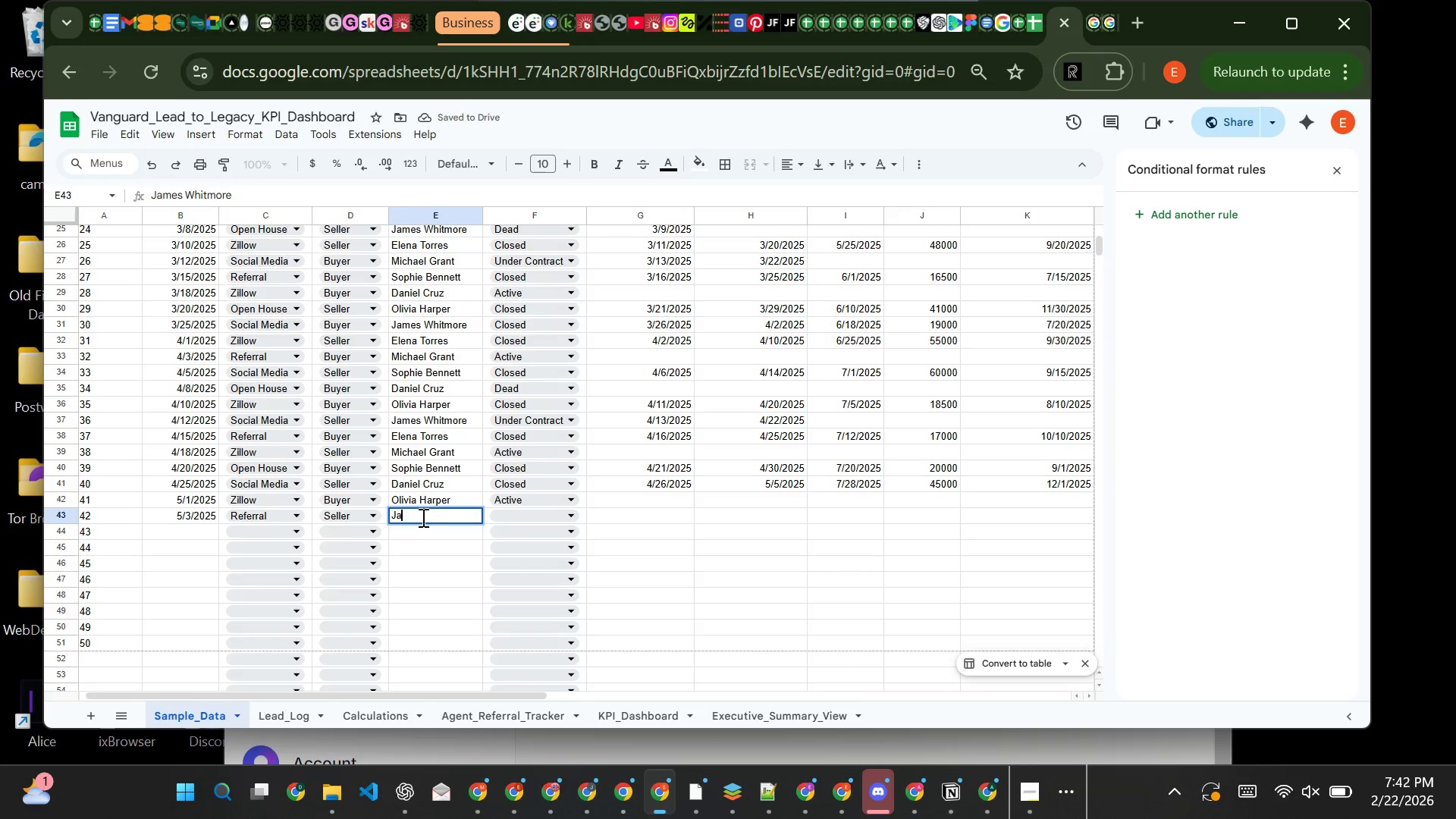 
key(J)
 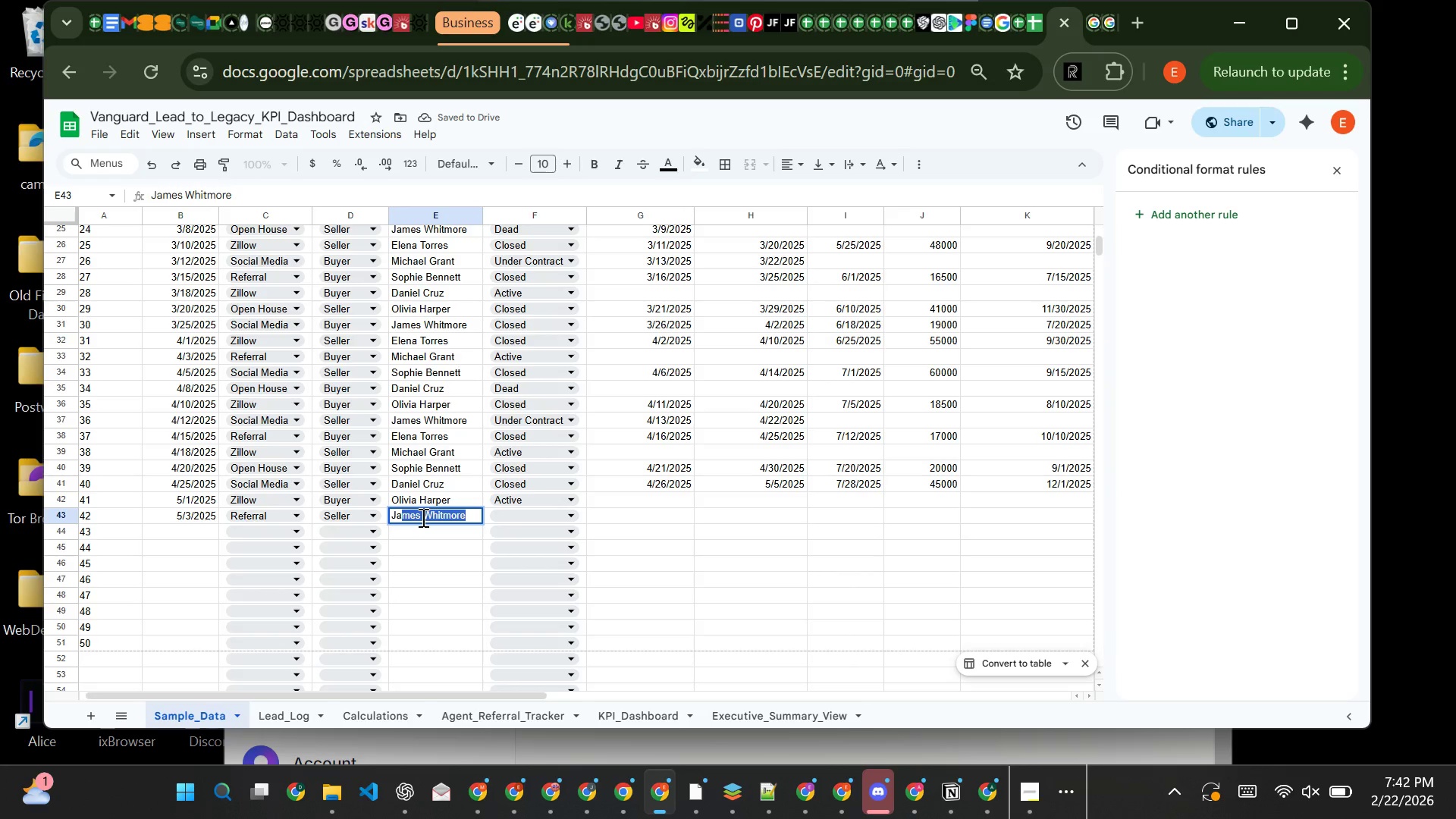 
key(CapsLock)
 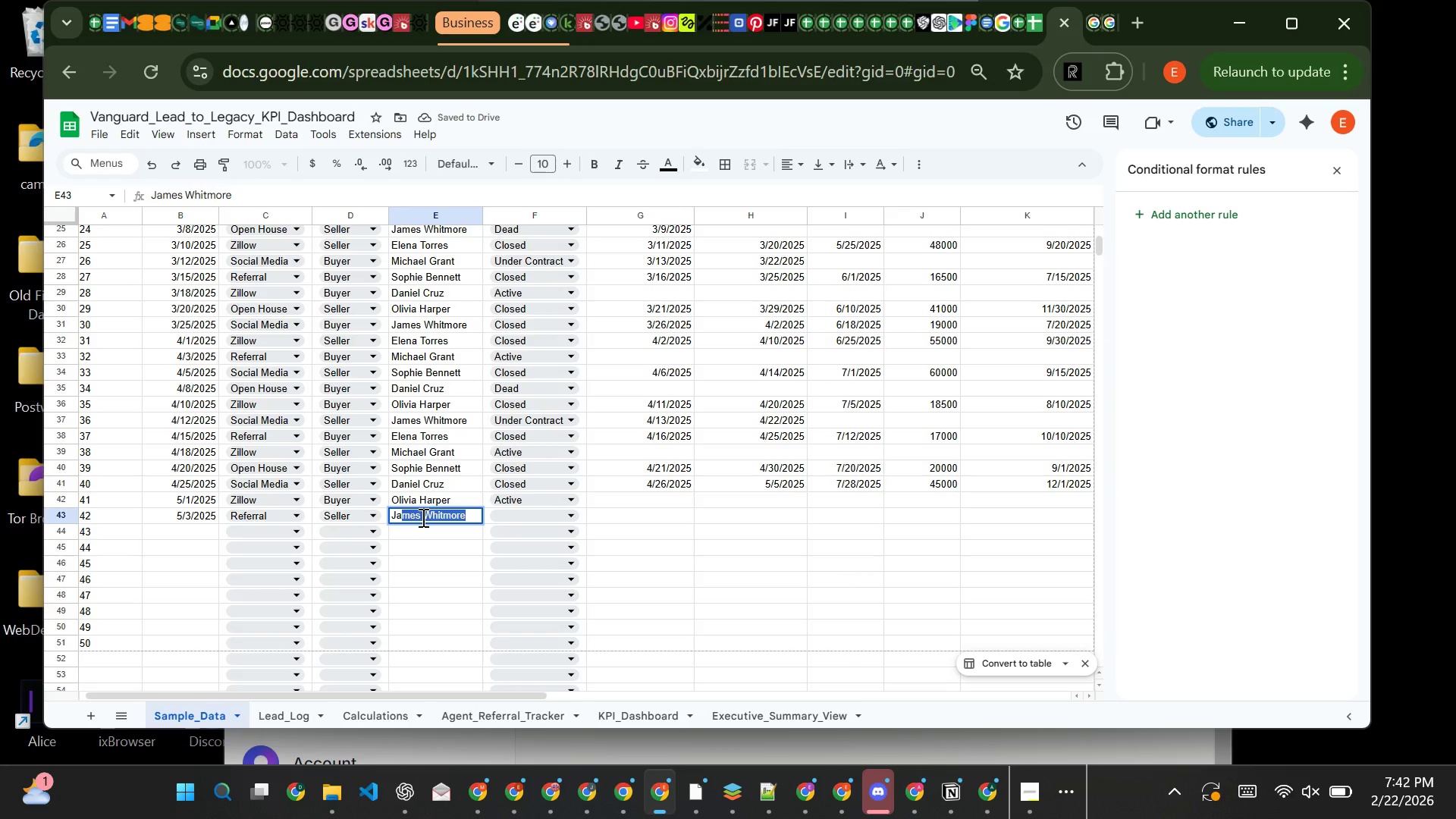 
key(A)
 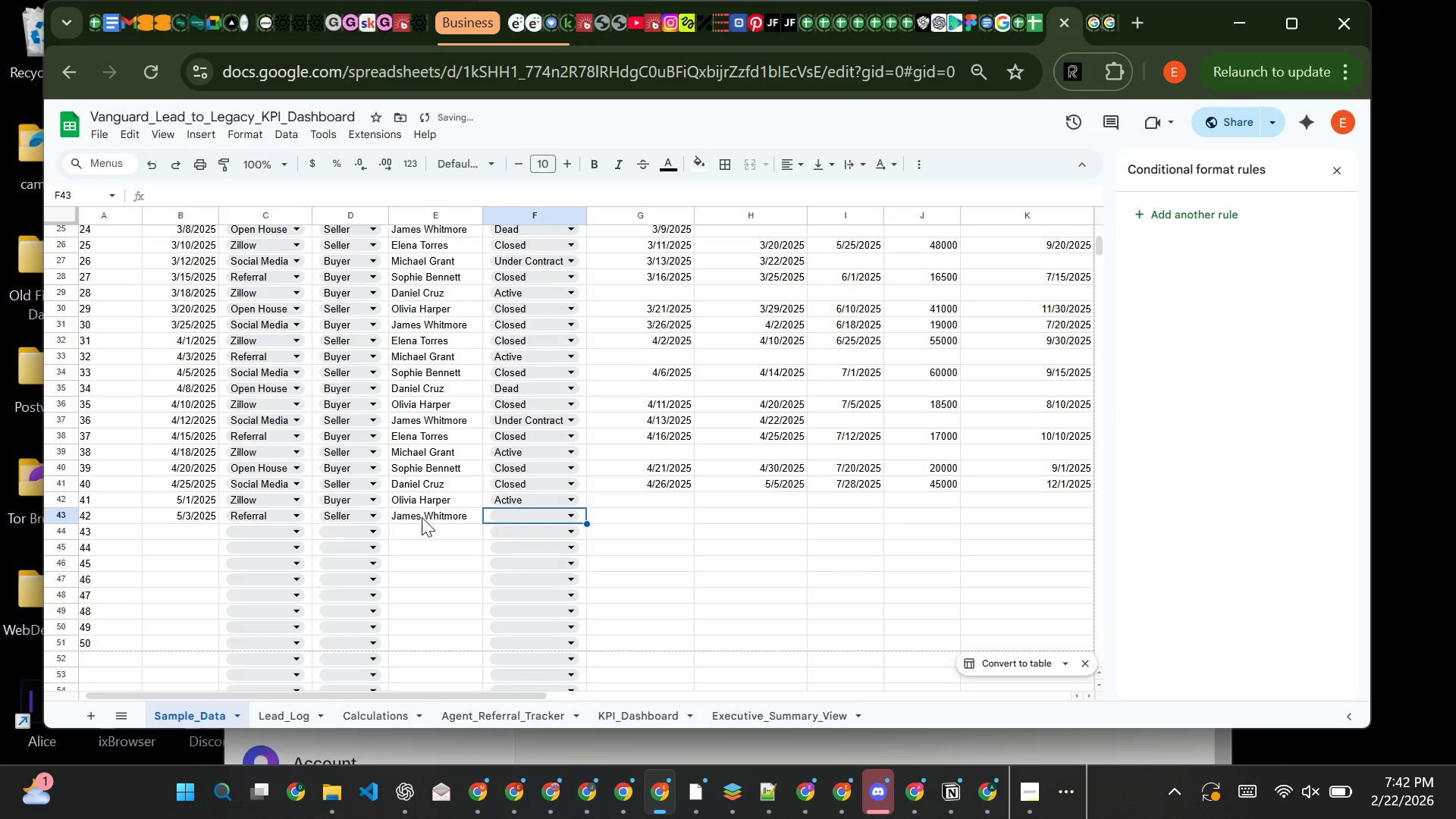 
key(ArrowRight)
 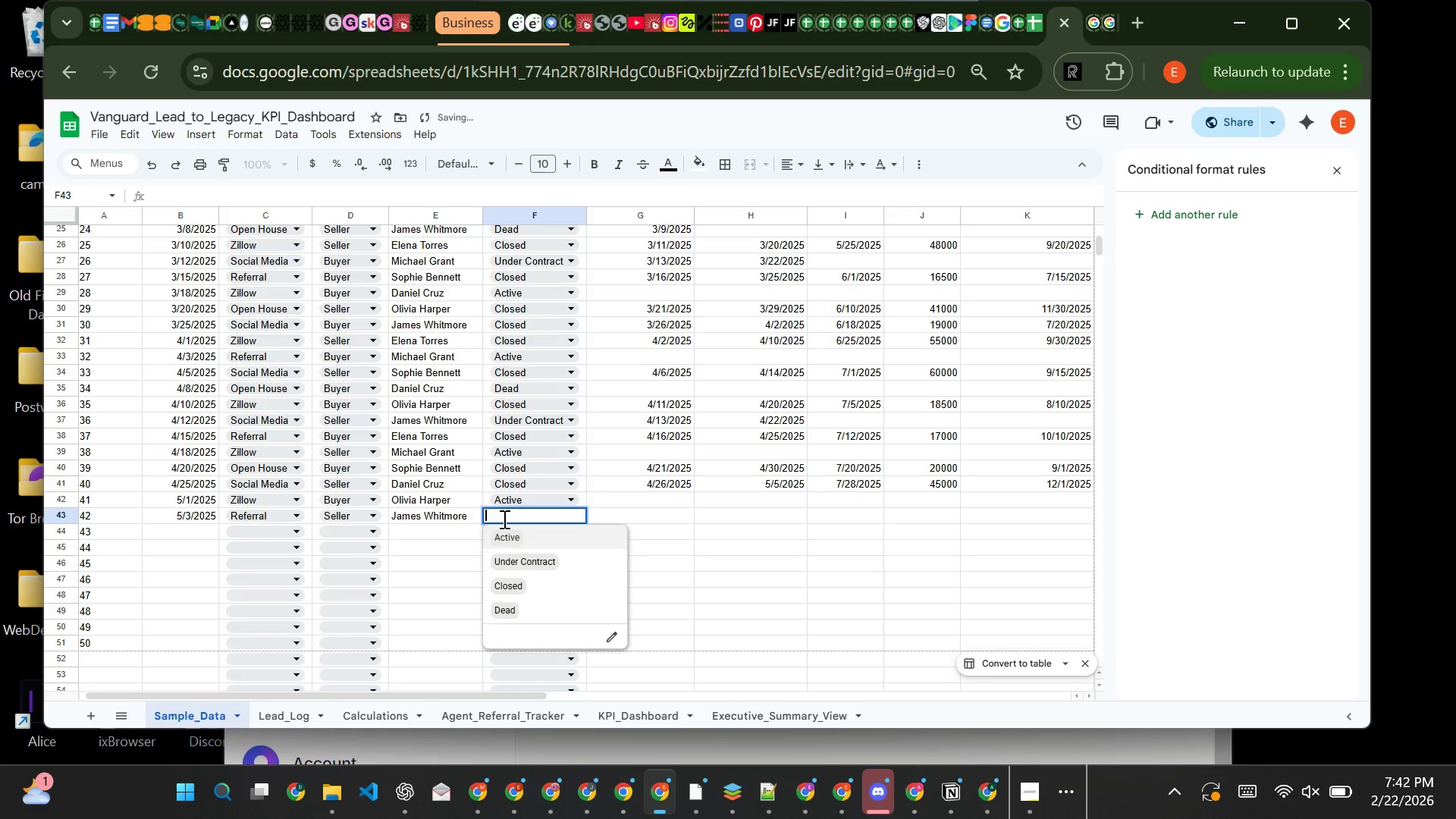 
left_click([503, 519])
 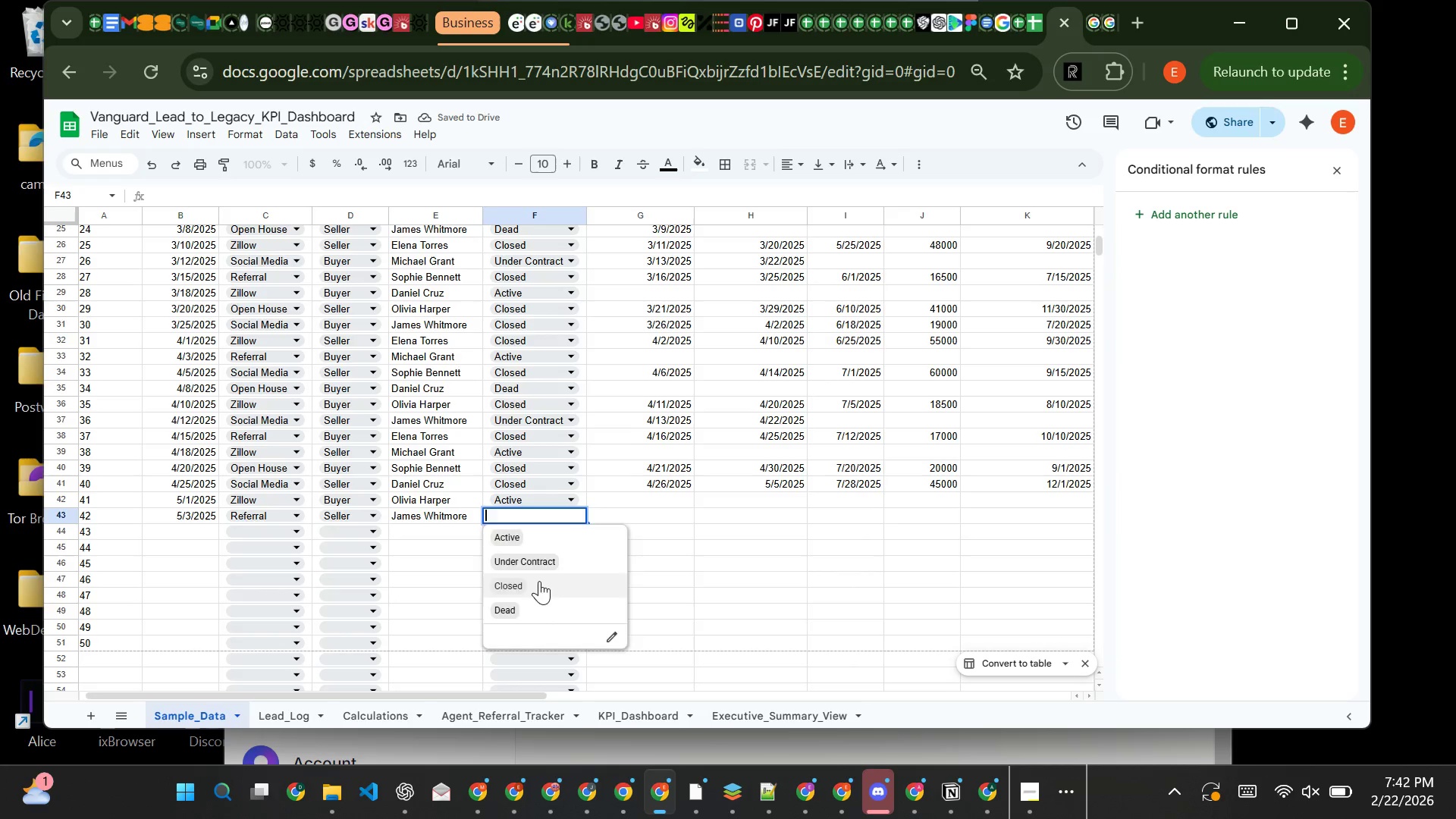 
left_click([539, 581])
 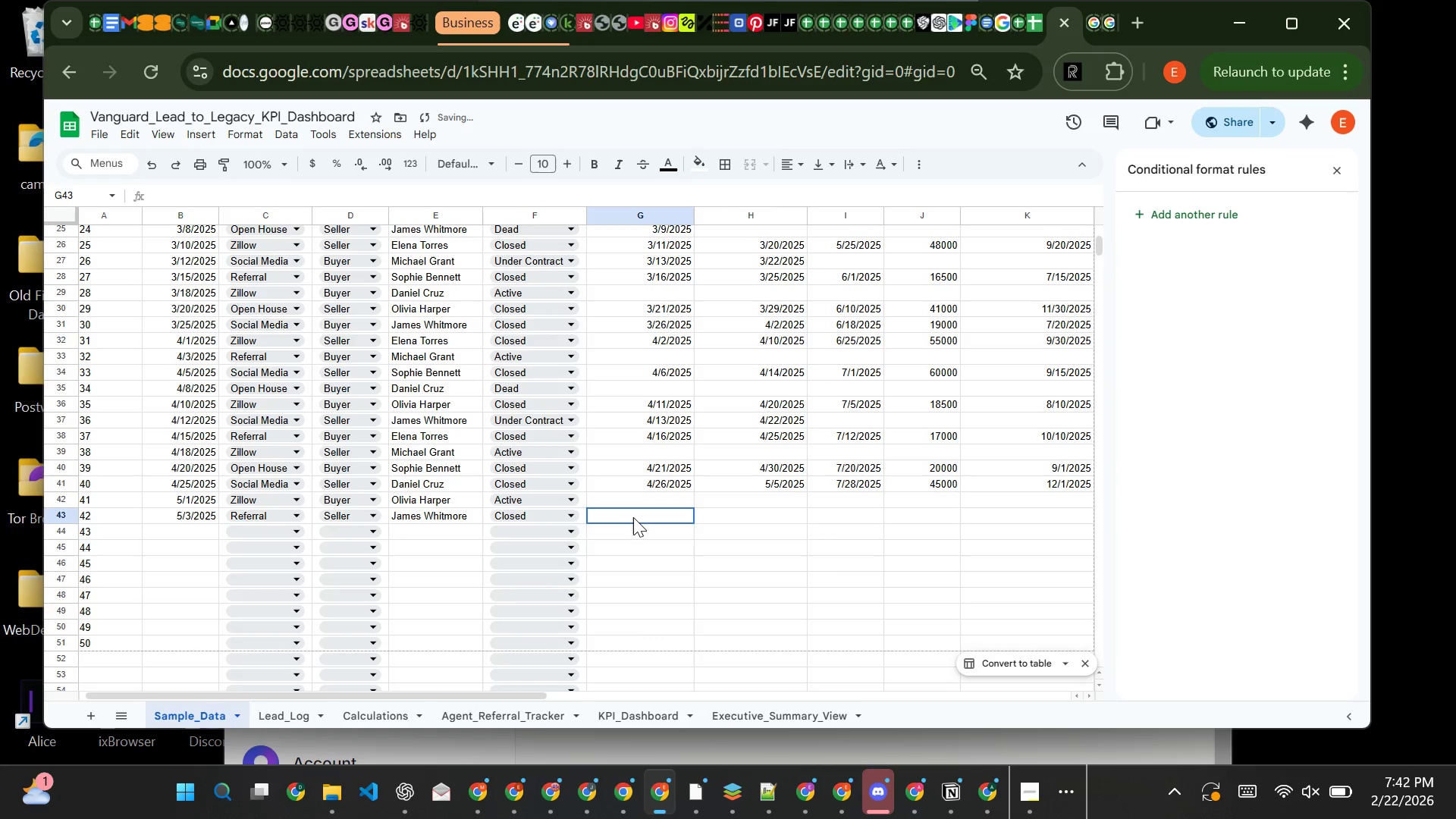 
left_click([633, 517])
 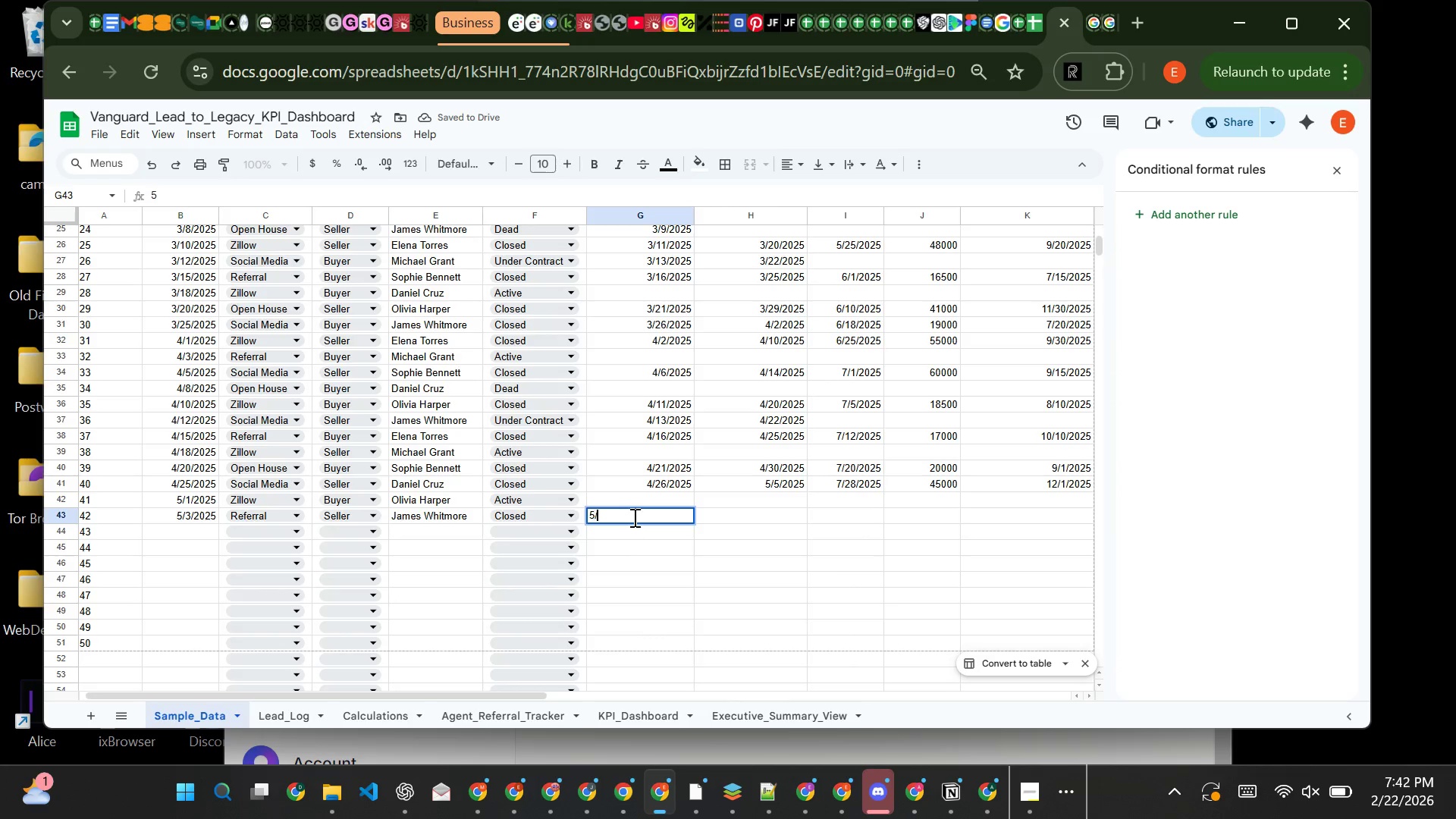 
type(5/4/2025)
 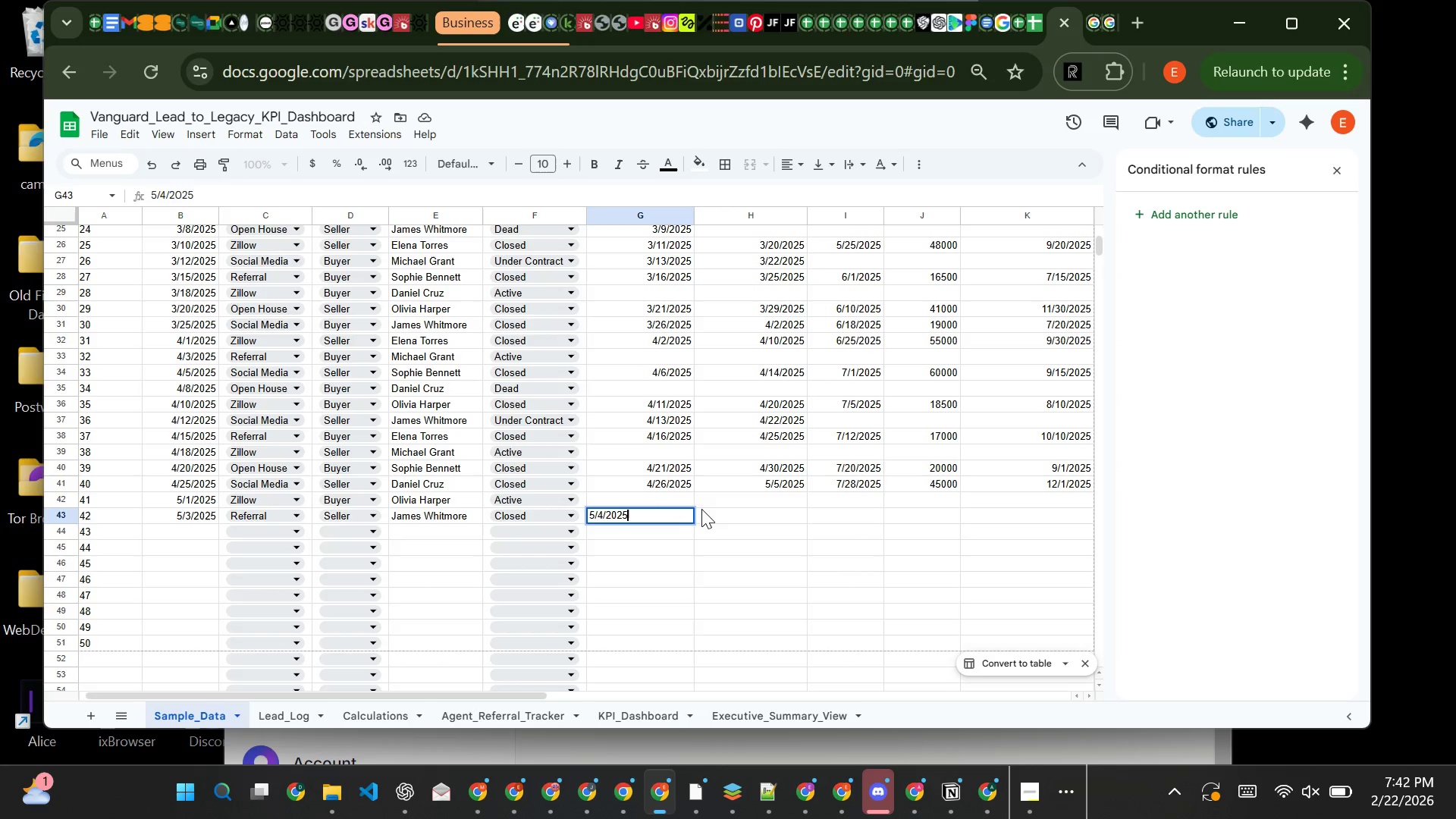 
wait(5.11)
 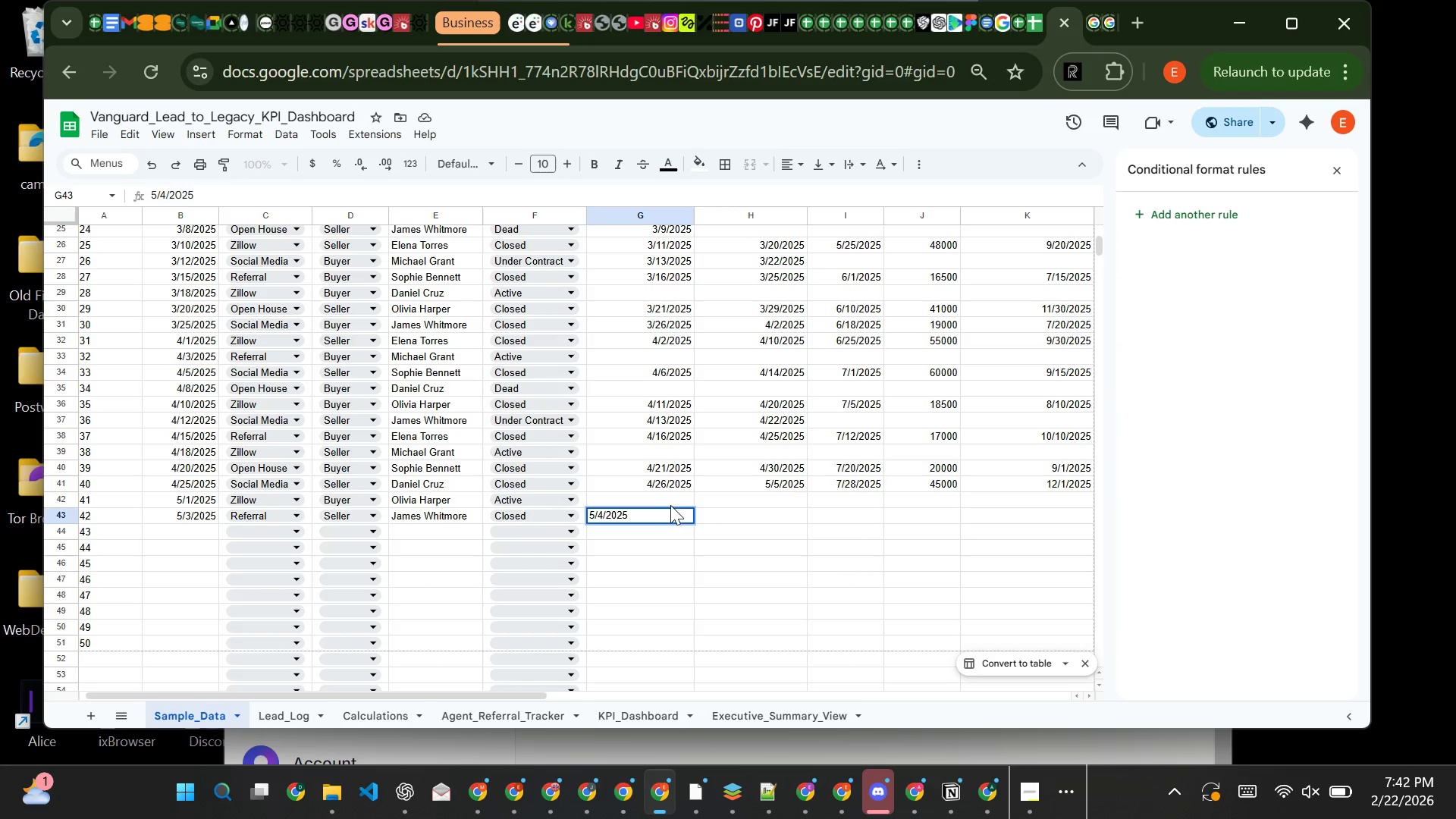 
left_click([704, 514])
 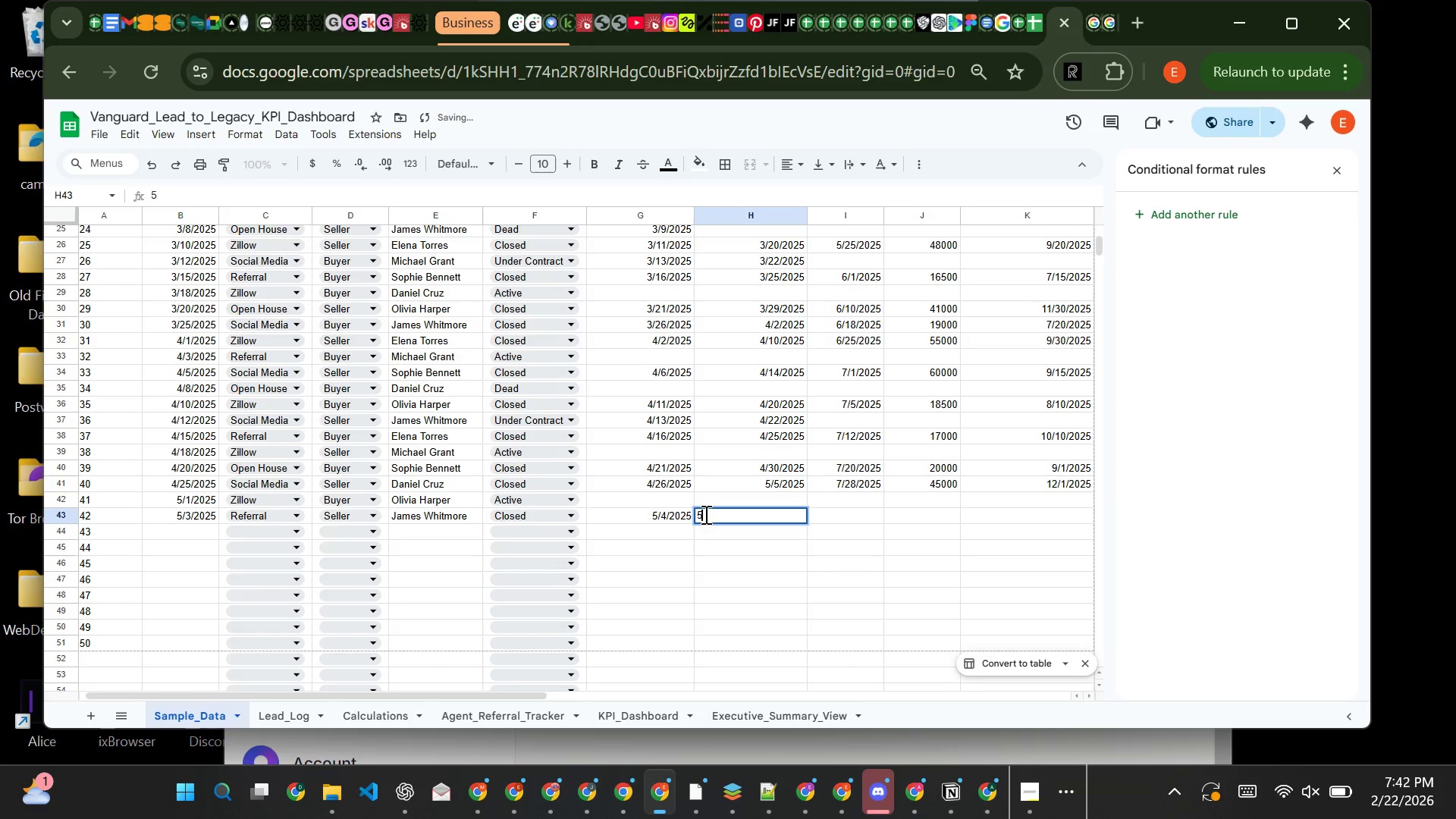 
type(5/12/2025)
 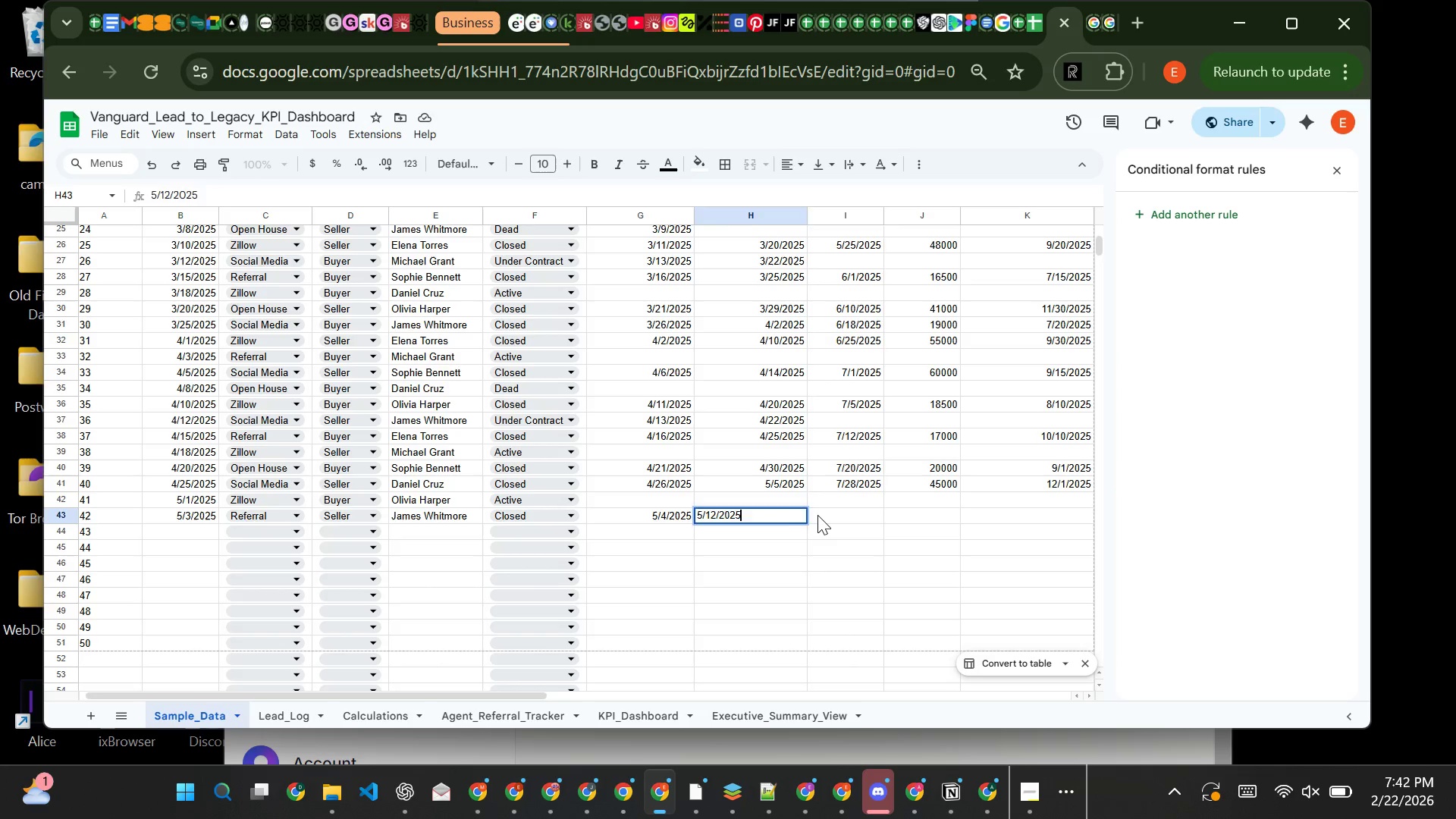 
left_click([817, 515])
 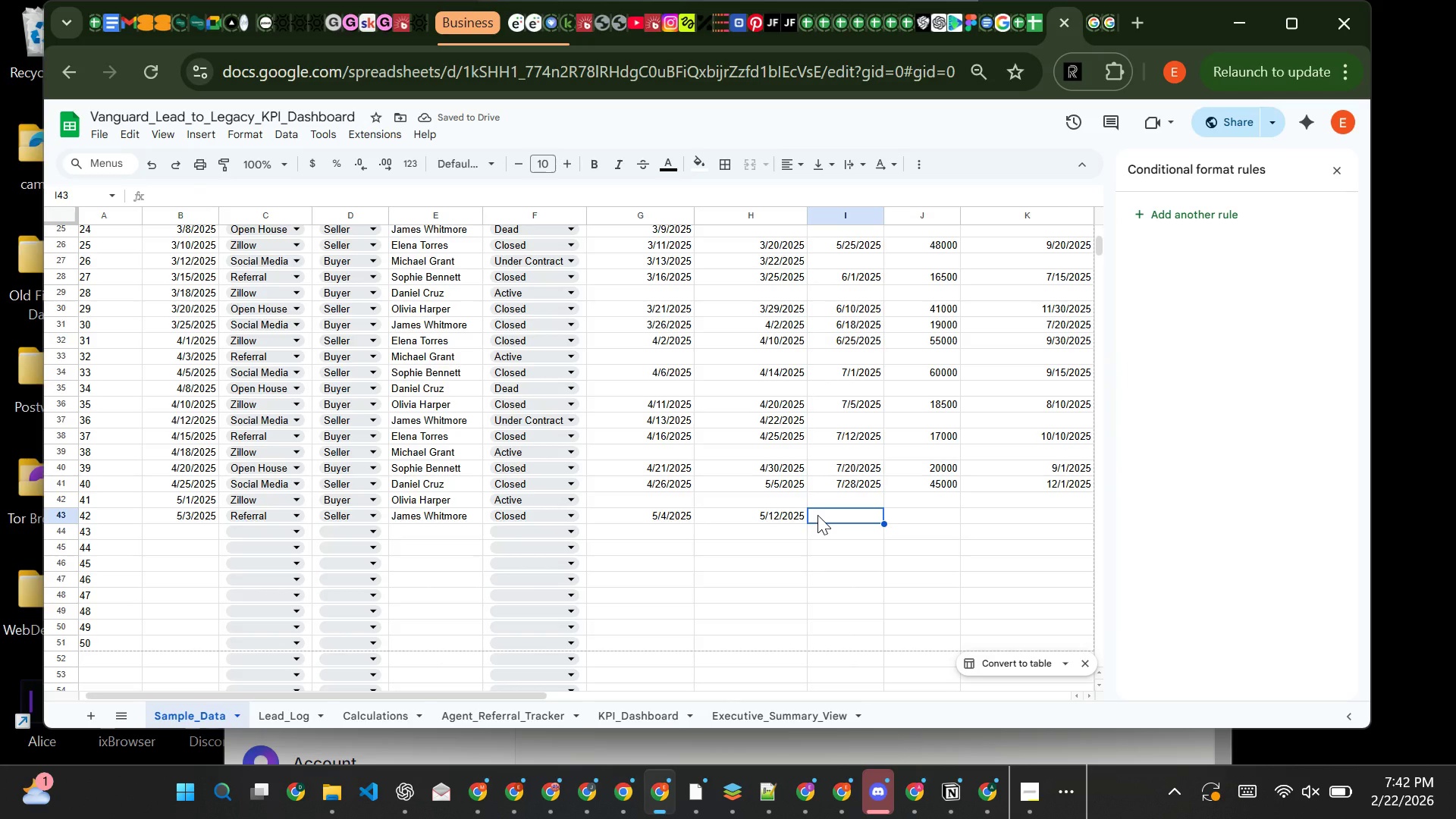 
type(8/1/2025)
key(Tab)
type(52000)
key(Tab)
type(9/202)
key(Backspace)
type(/2025)
 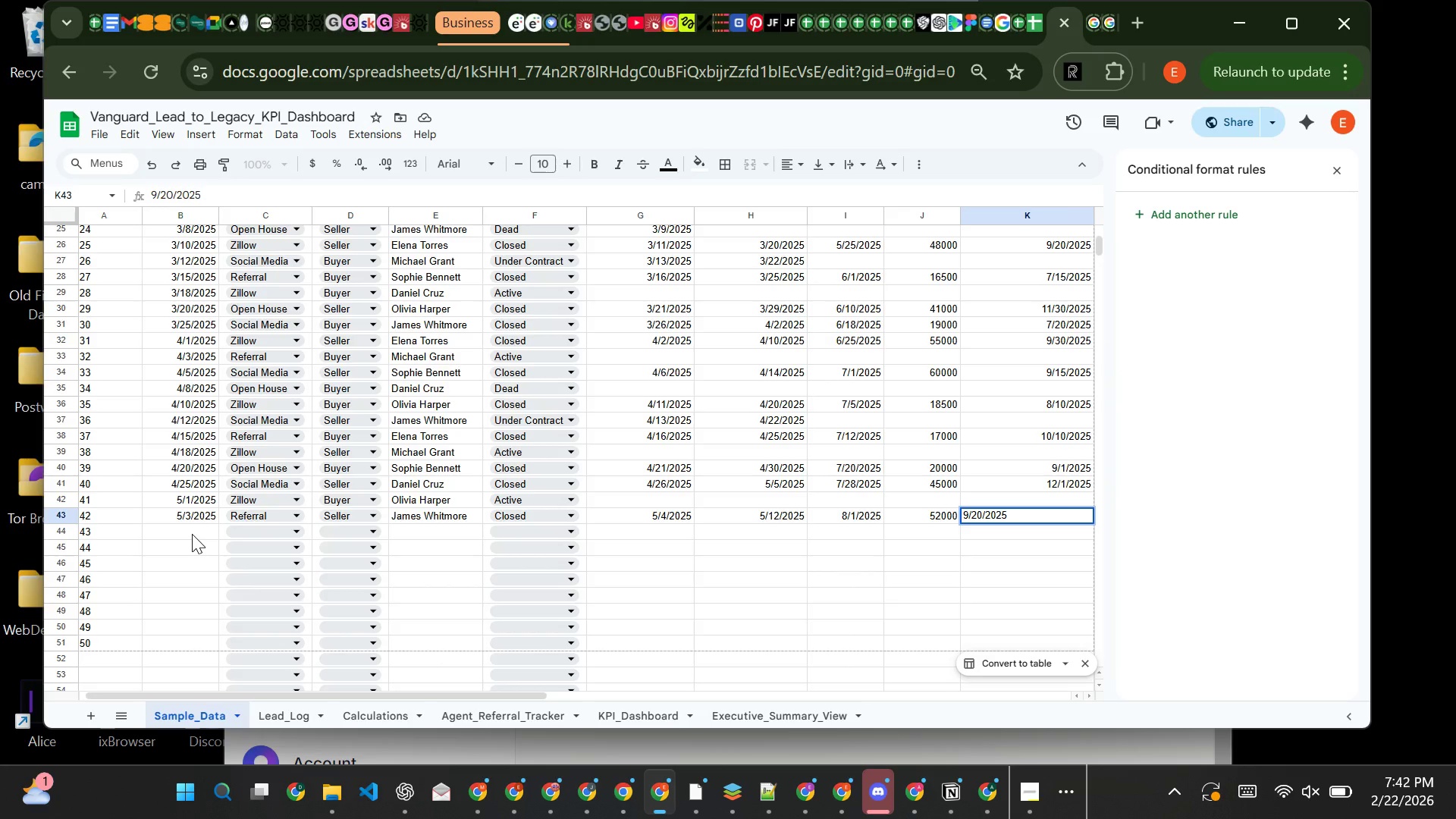 
left_click([192, 534])
 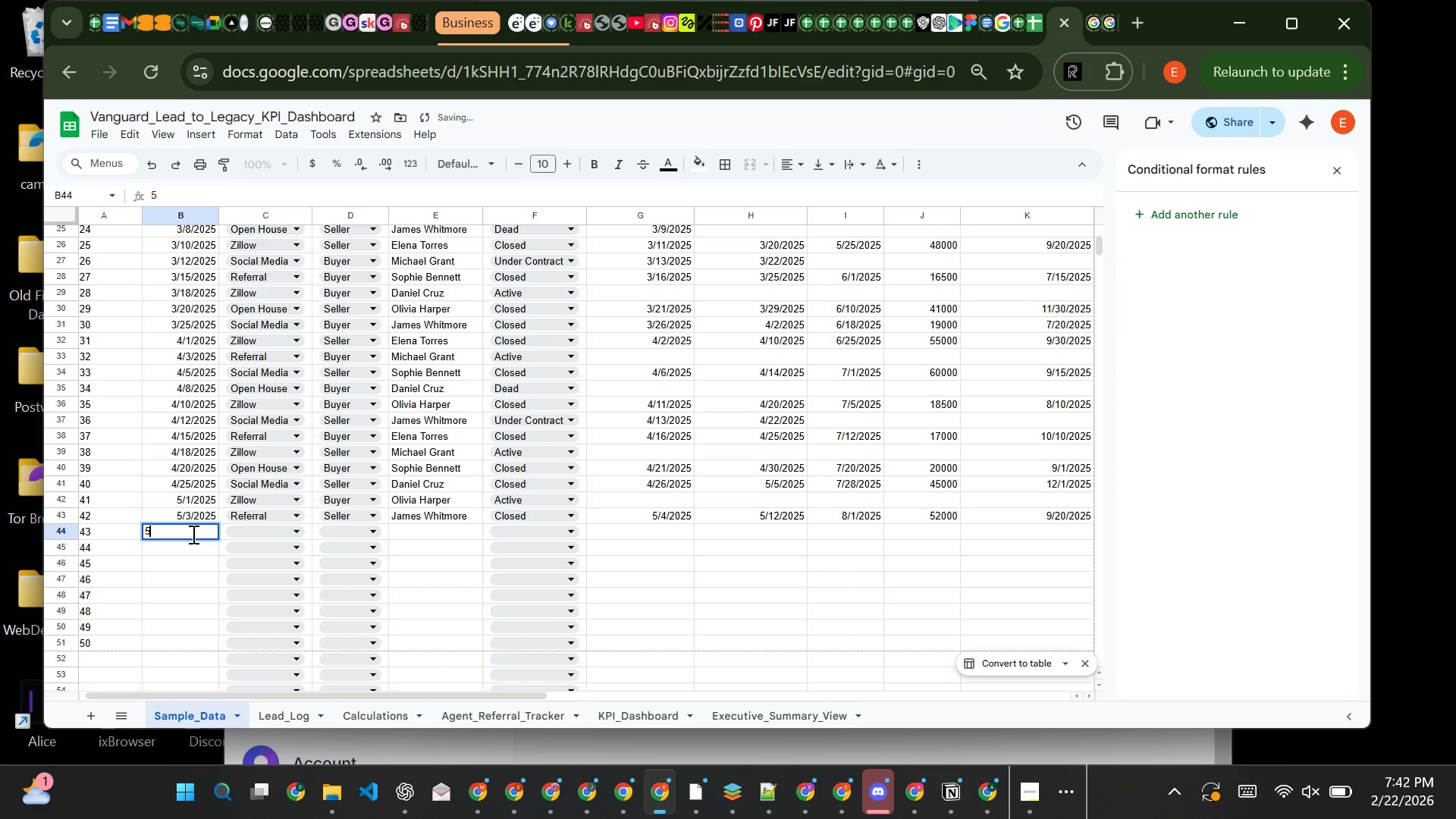 
type(5/5/2025)
 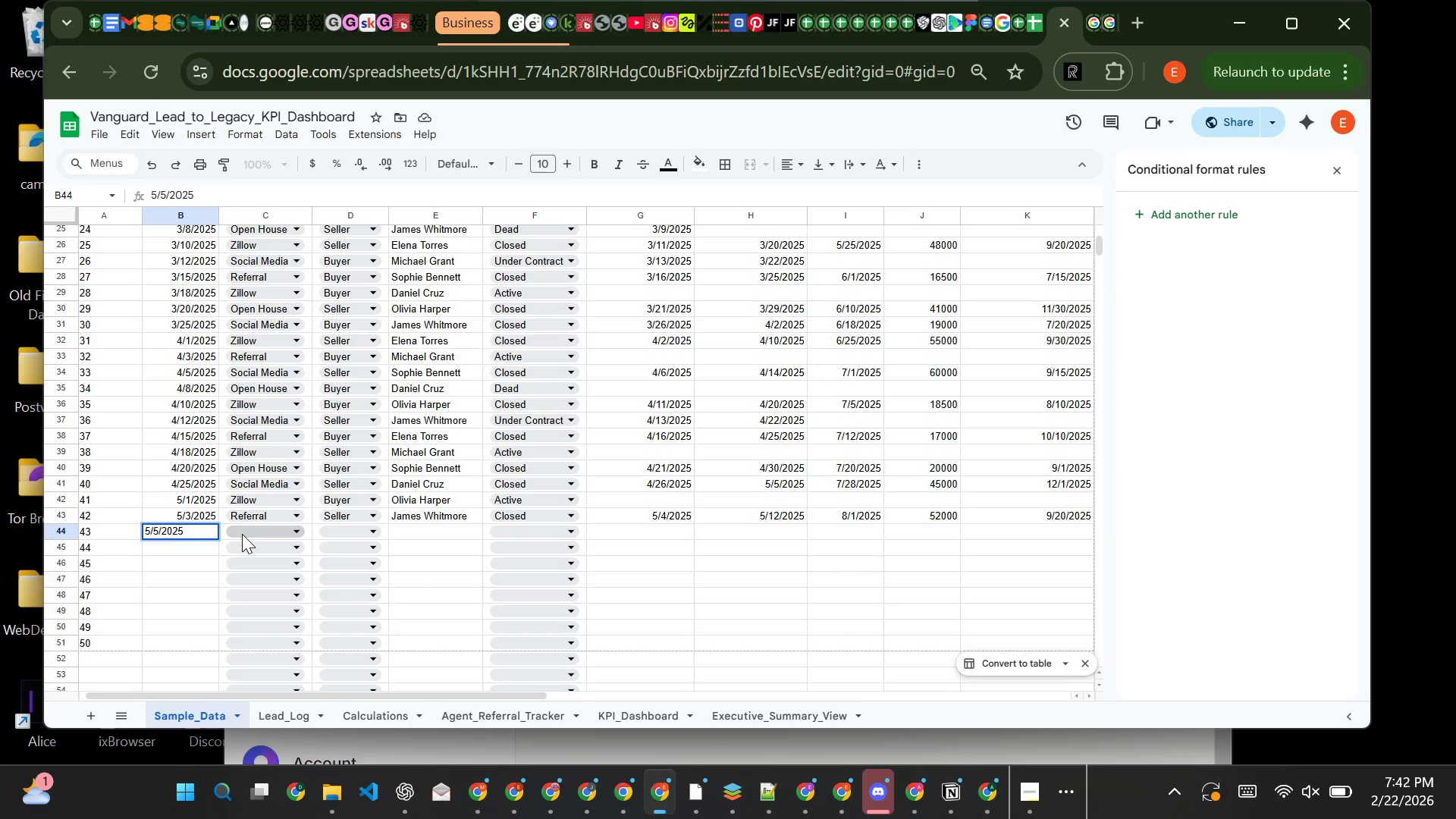 
left_click([243, 534])
 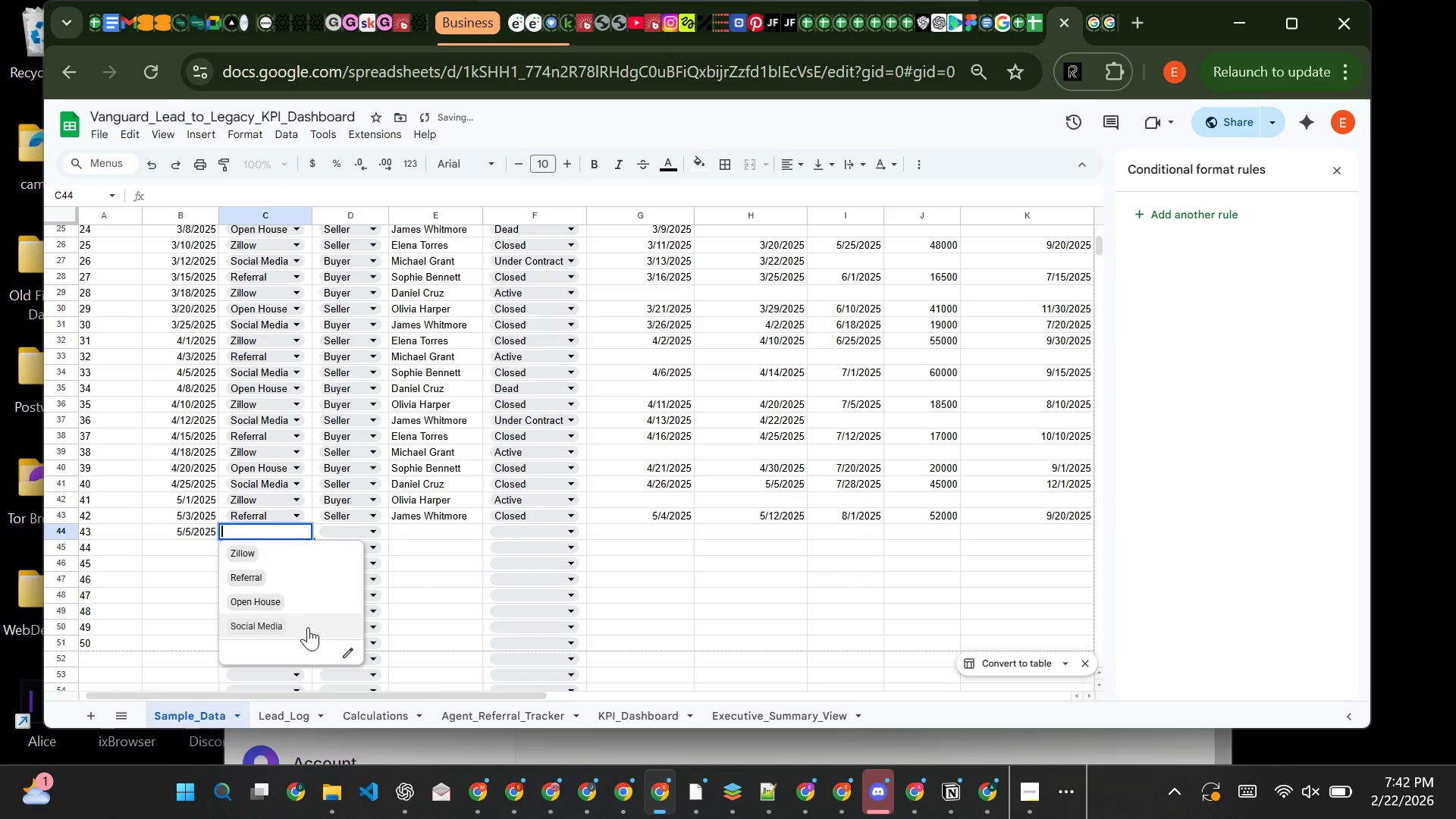 
left_click([308, 627])
 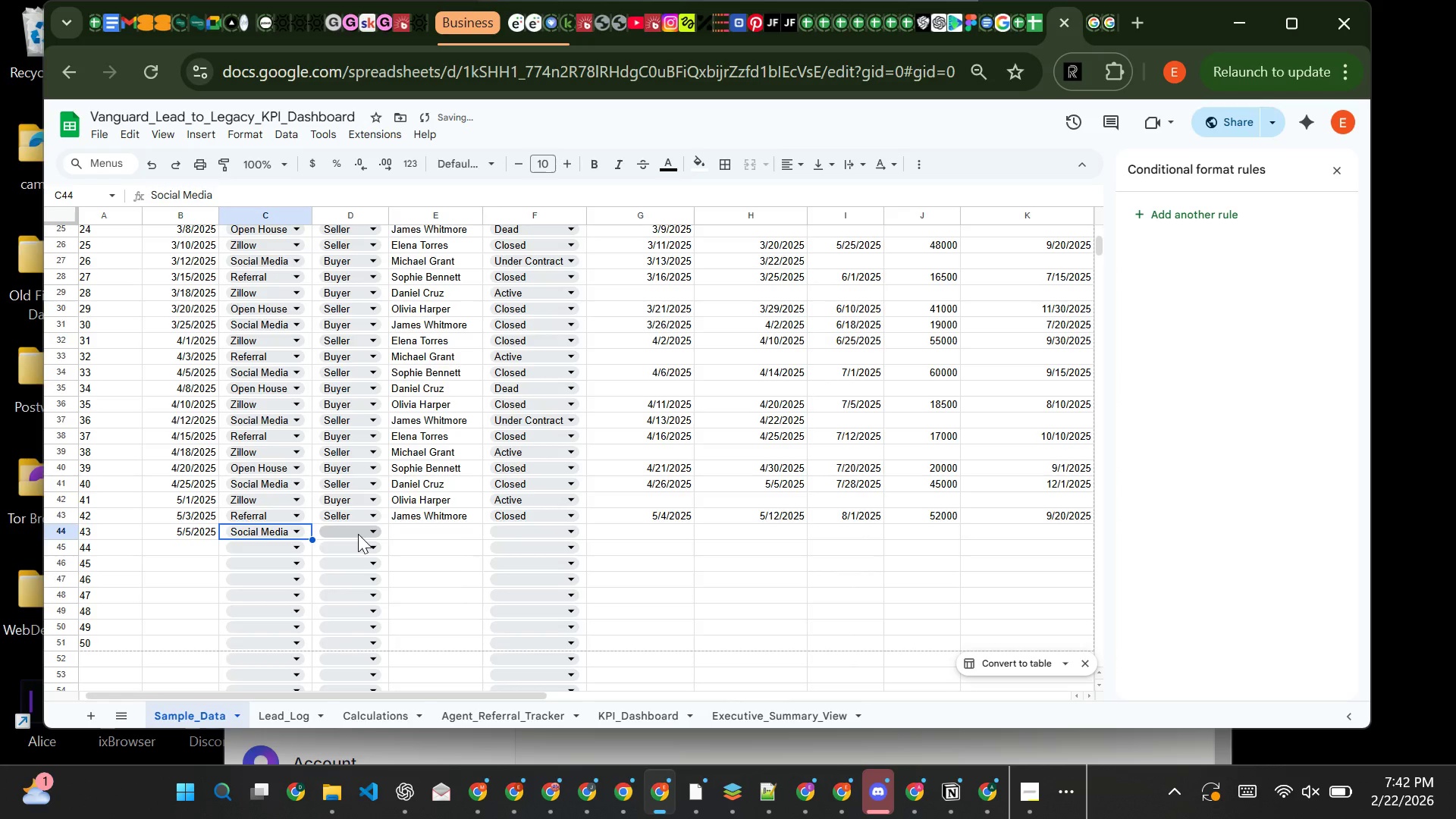 
left_click([358, 534])
 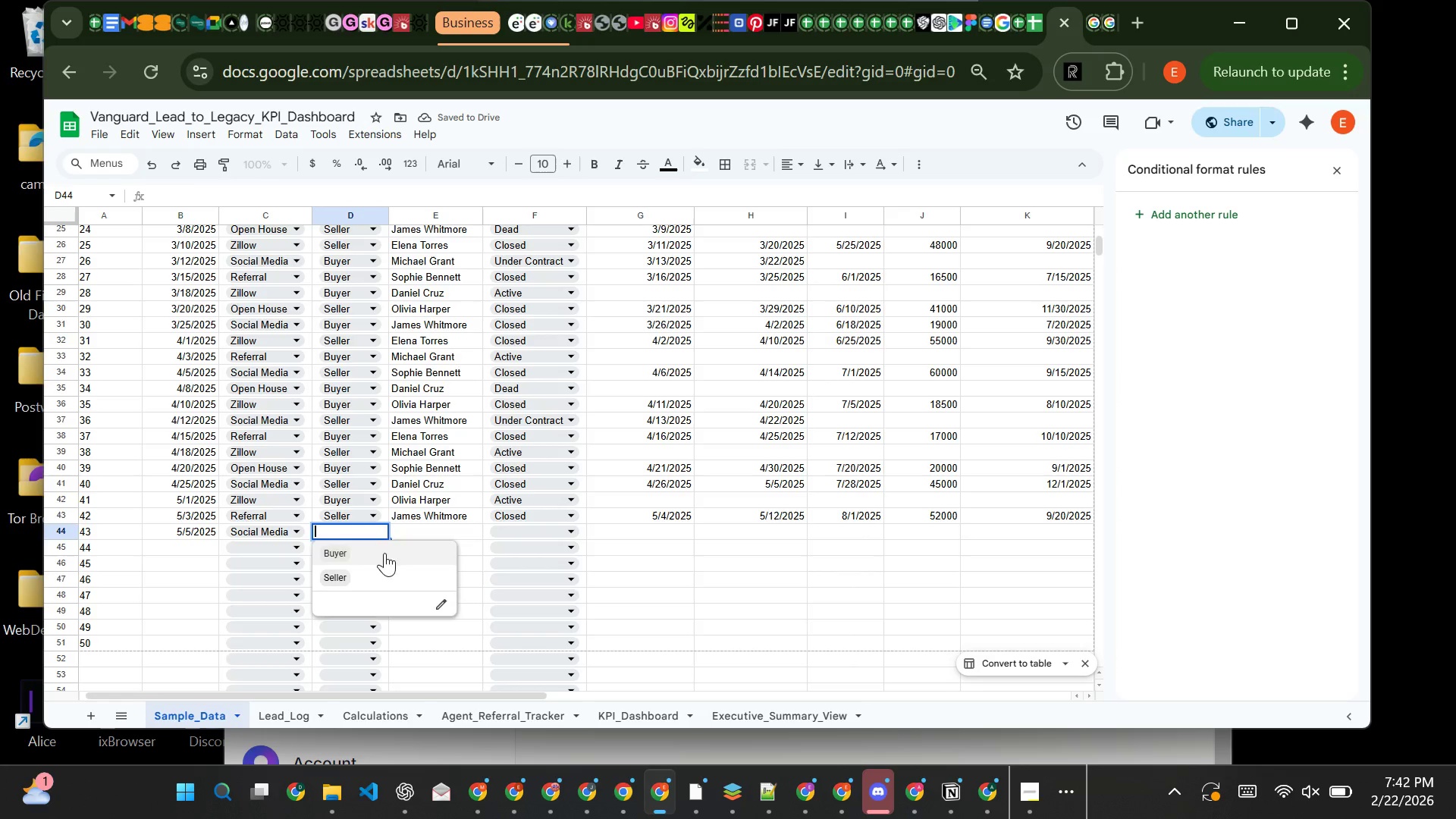 
left_click([384, 553])
 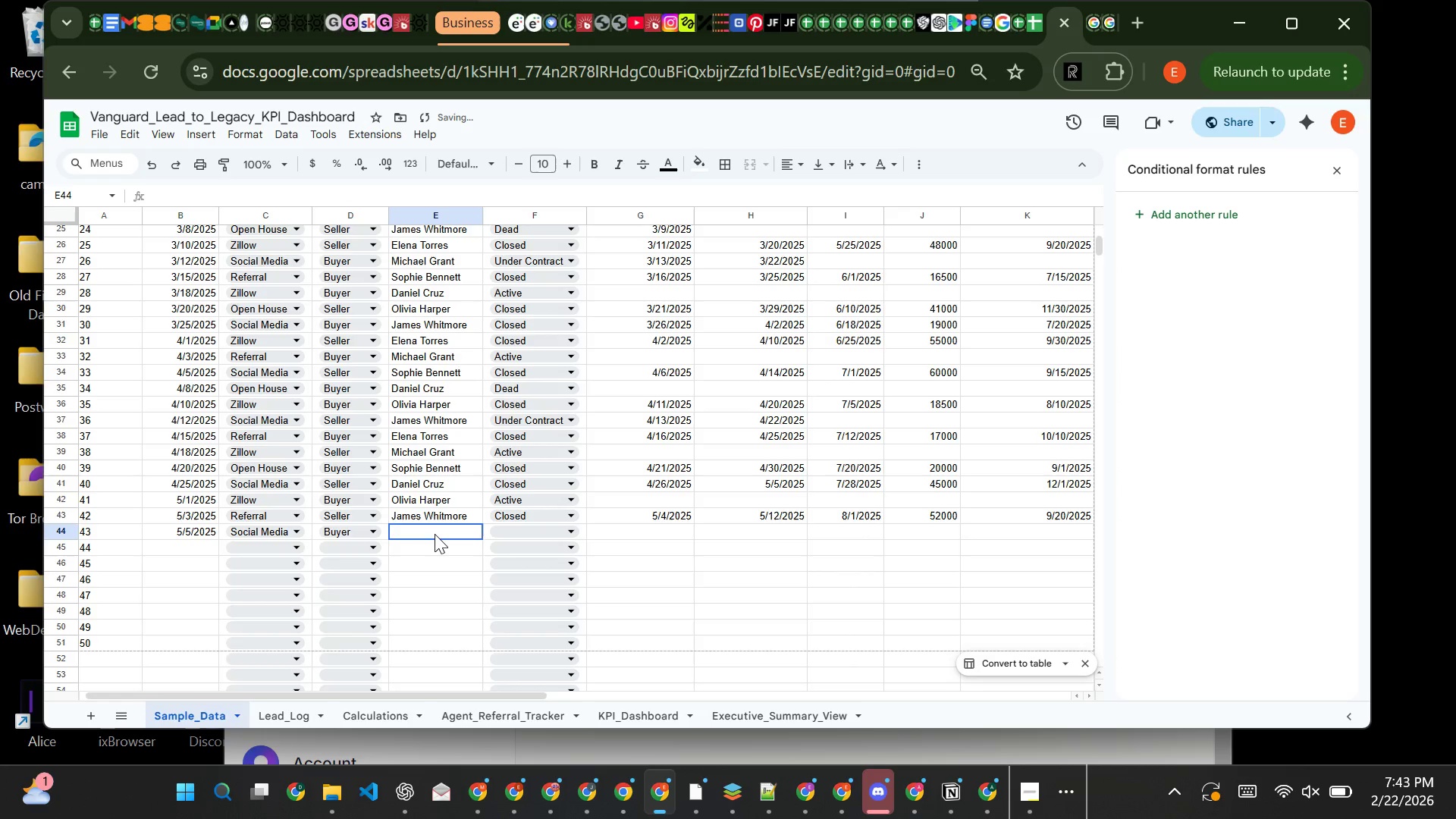 
left_click([435, 534])
 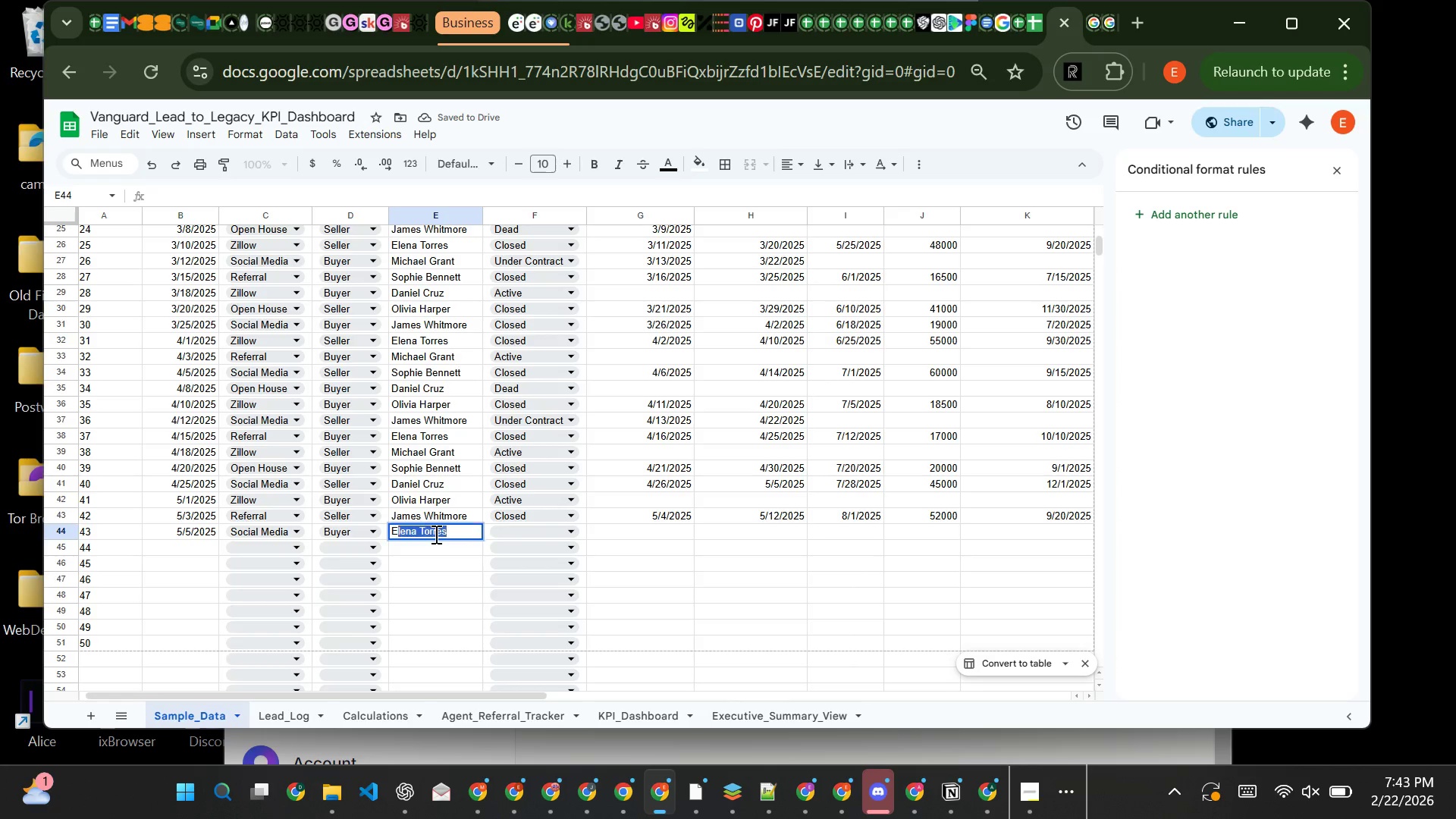 
key(CapsLock)
 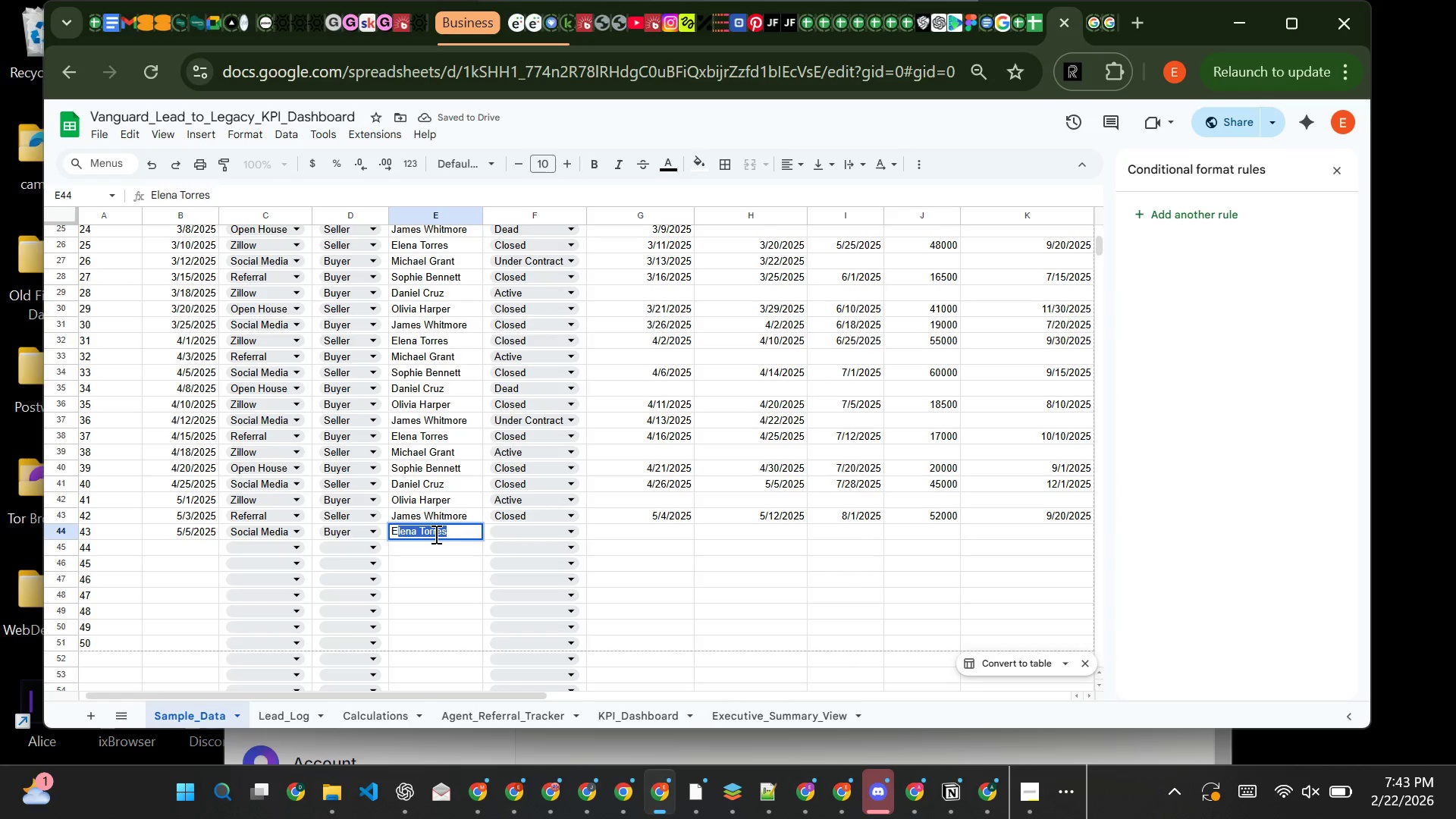 
key(E)
 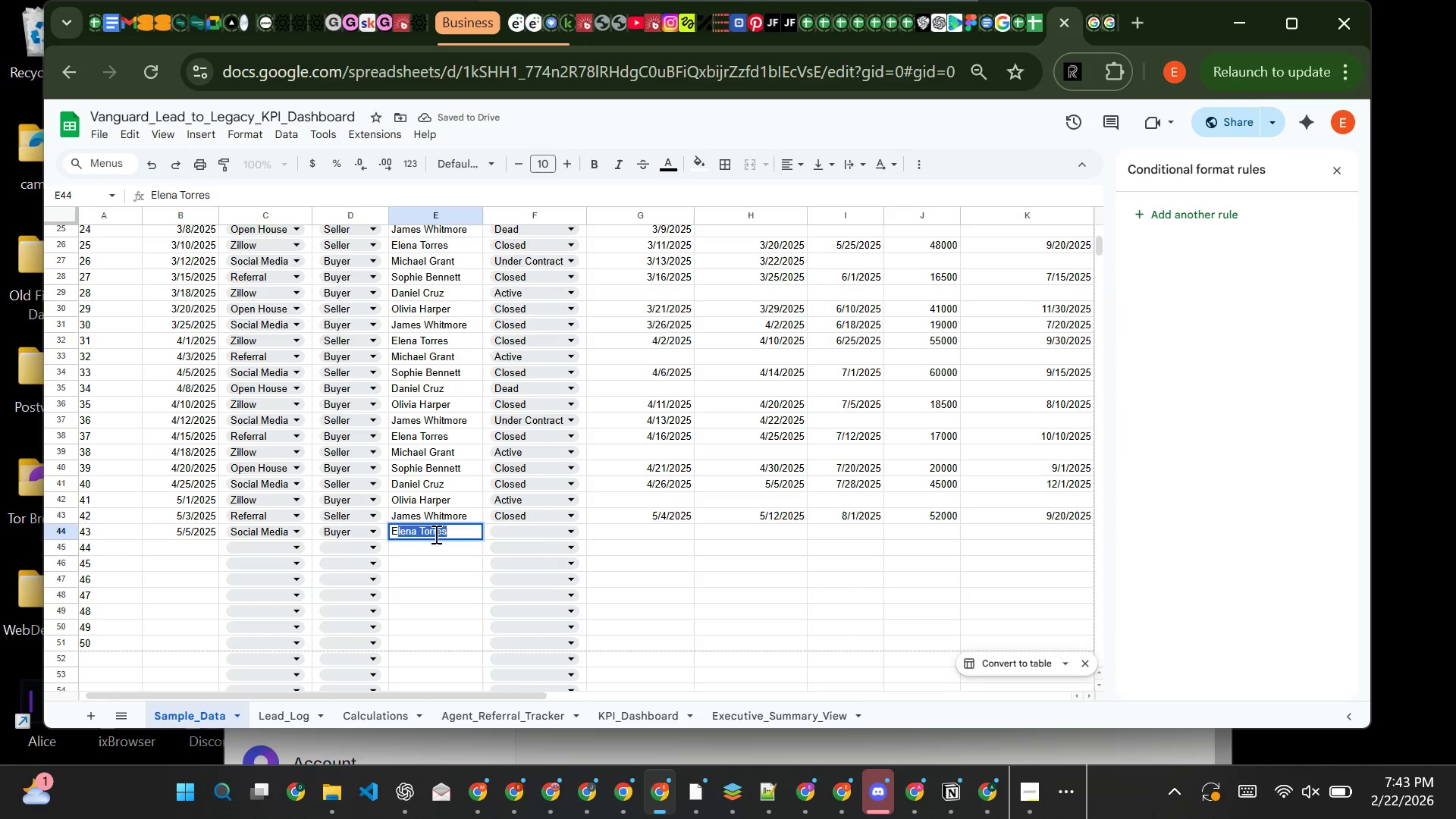 
key(CapsLock)
 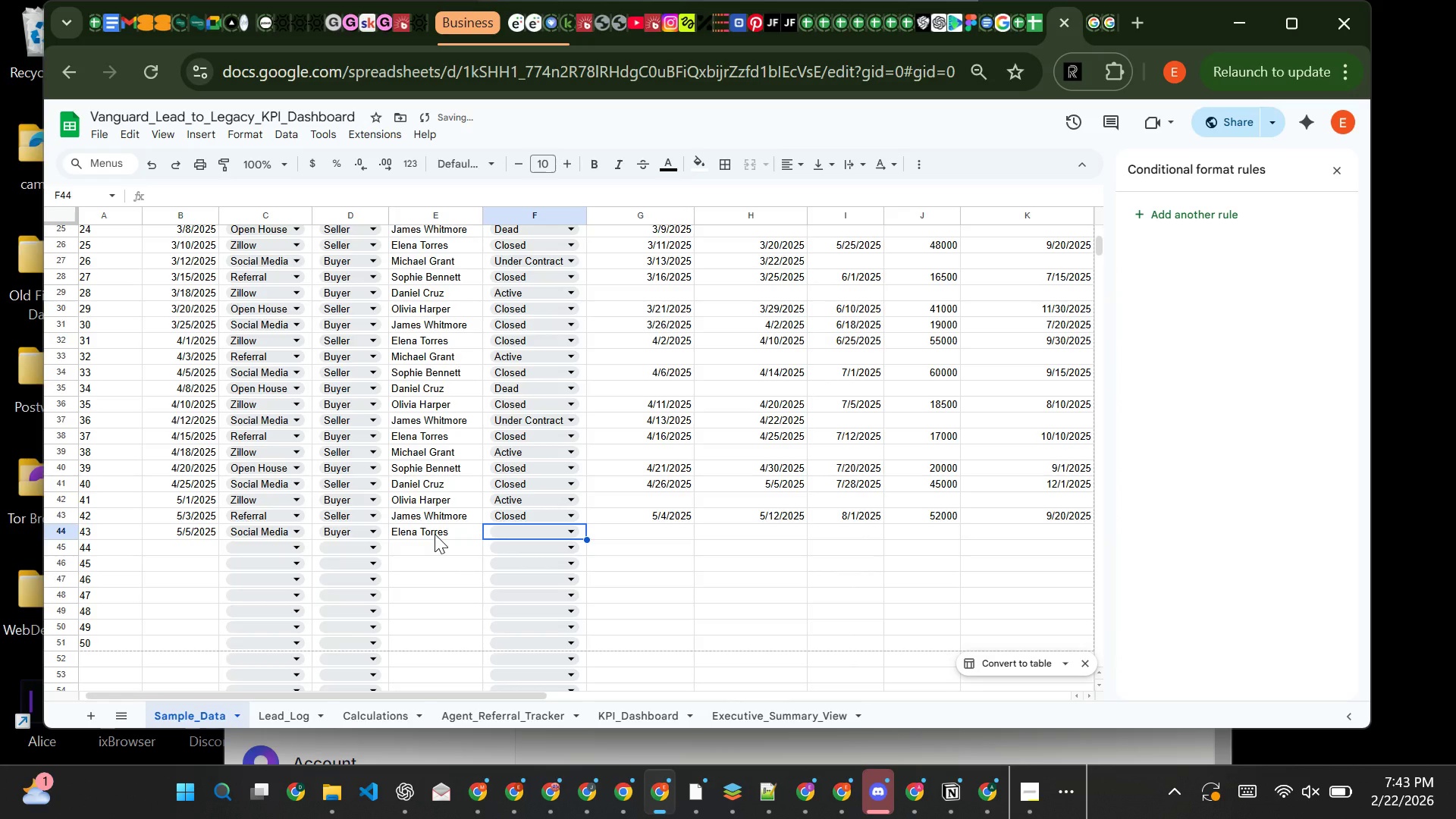 
key(ArrowRight)
 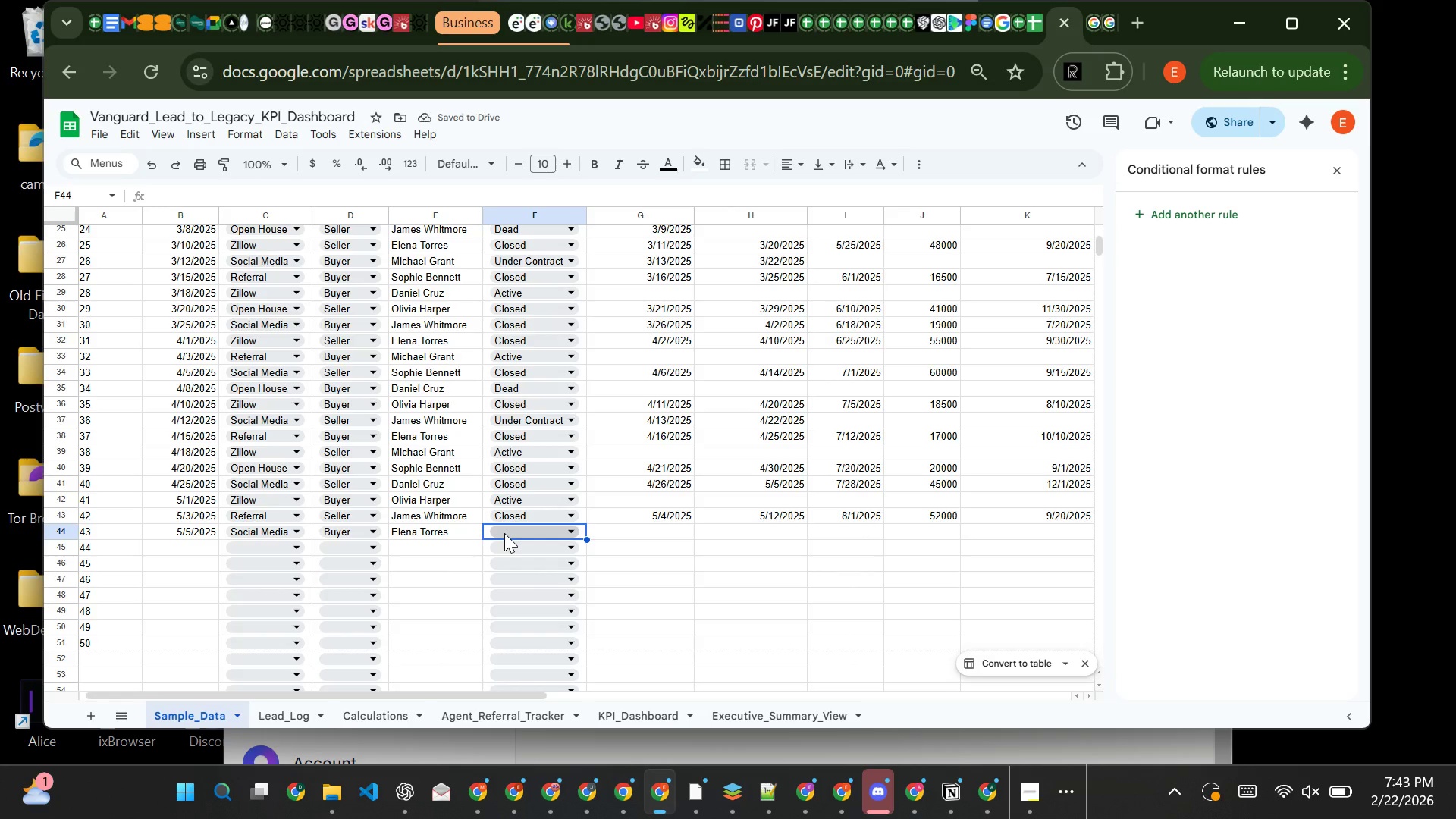 
left_click([504, 533])
 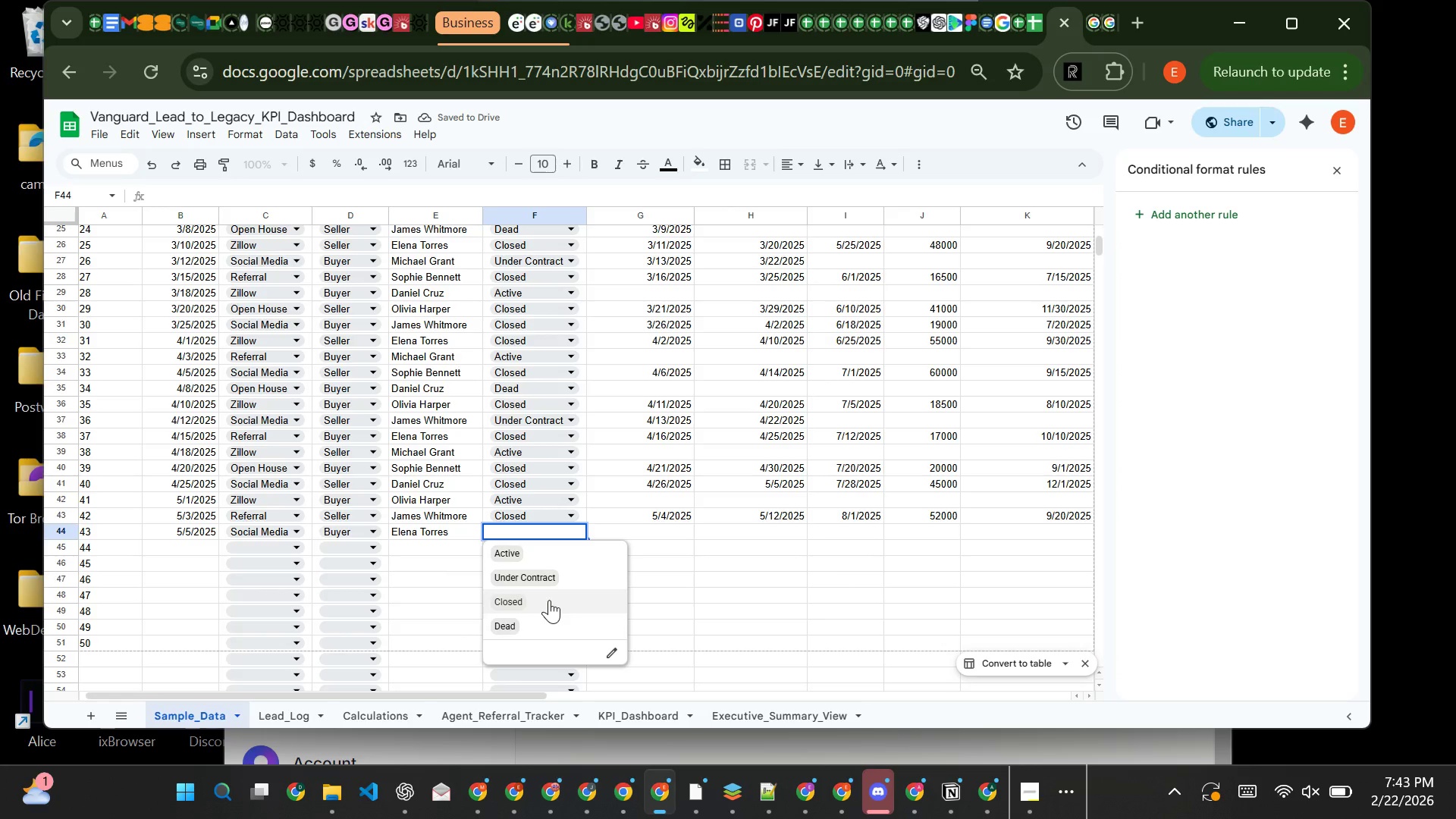 
left_click([549, 600])
 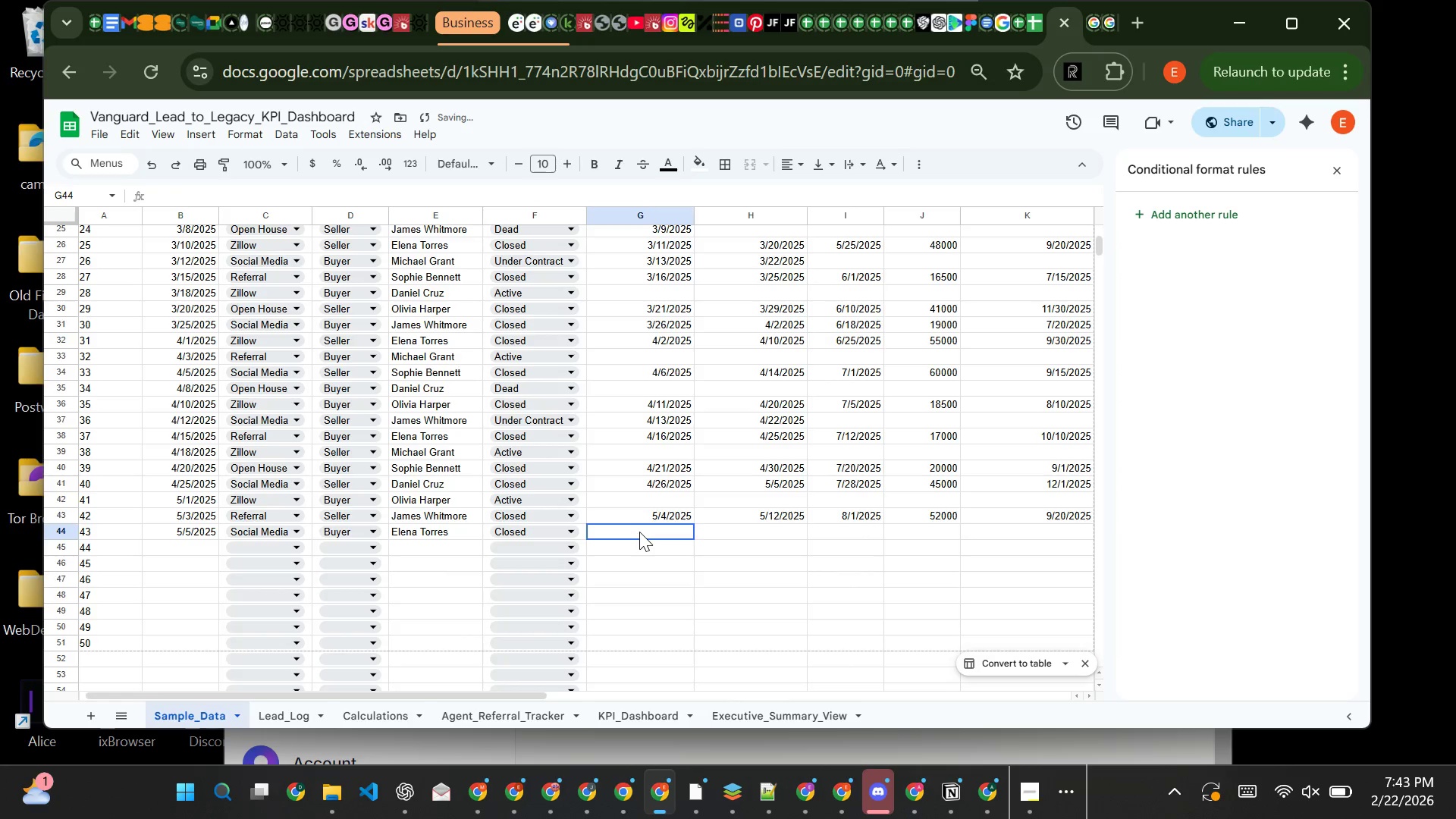 
left_click([639, 532])
 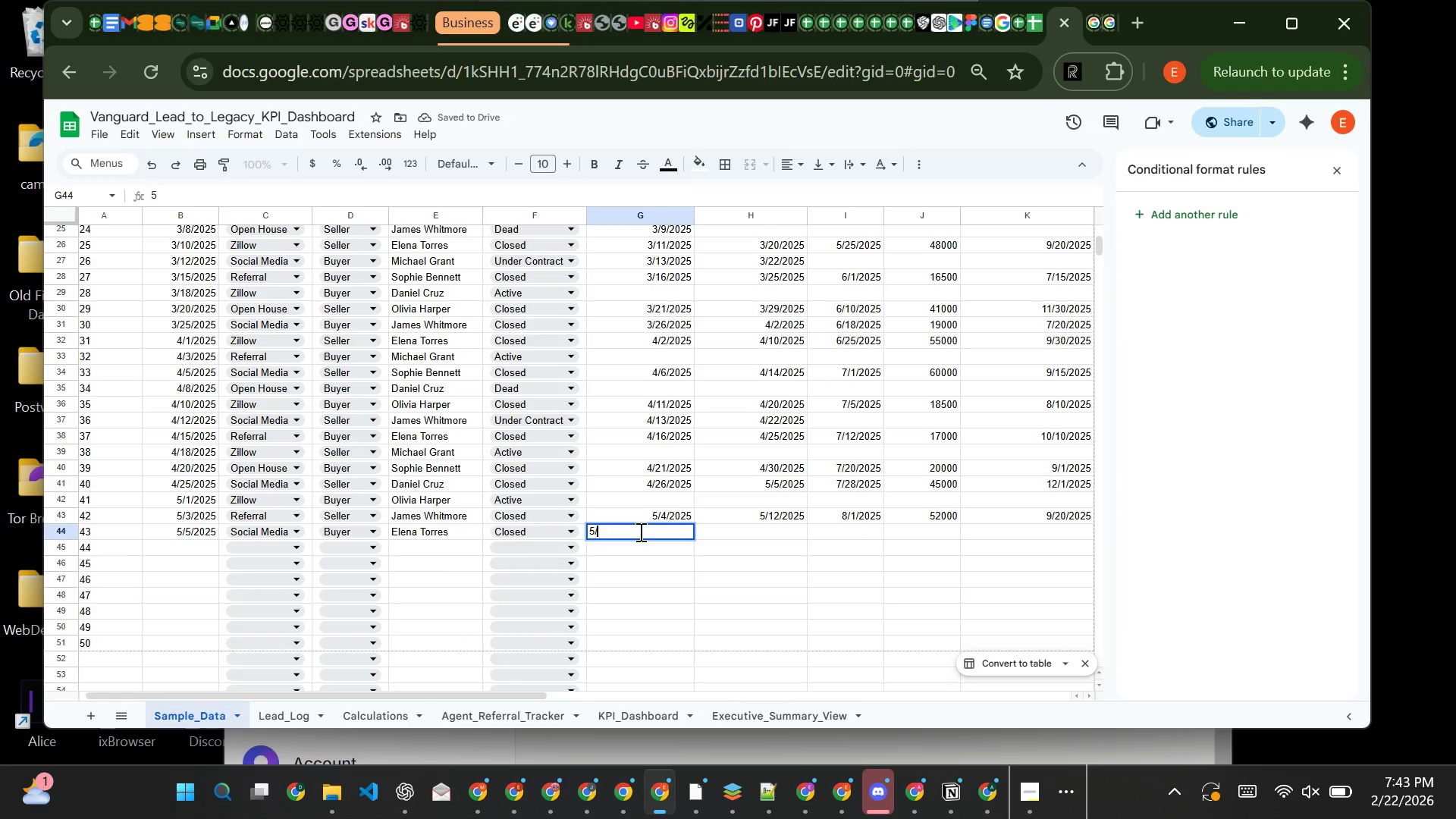 
type(5/6/2025)
 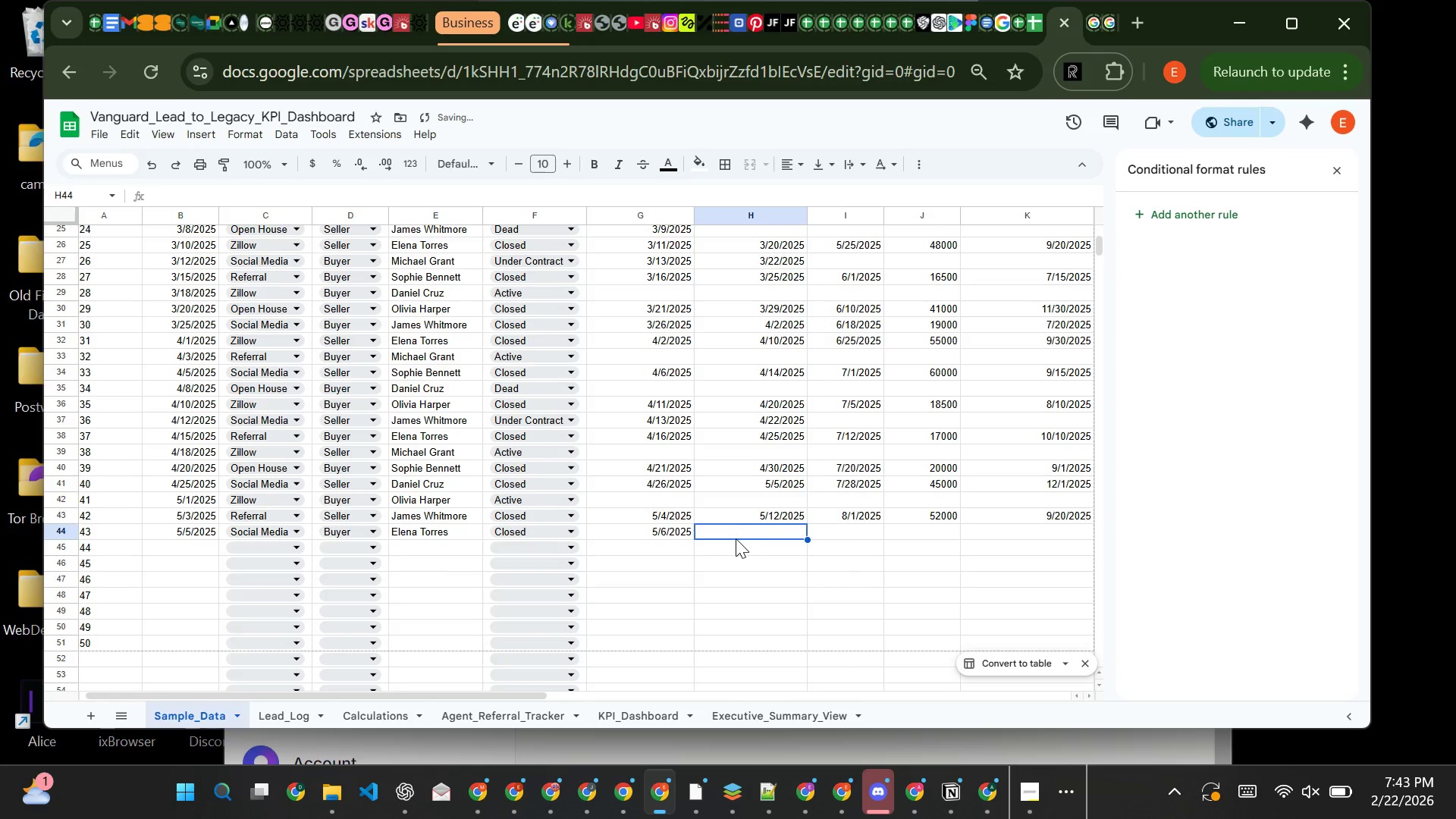 
key(Tab)
type(5/14/2025)
 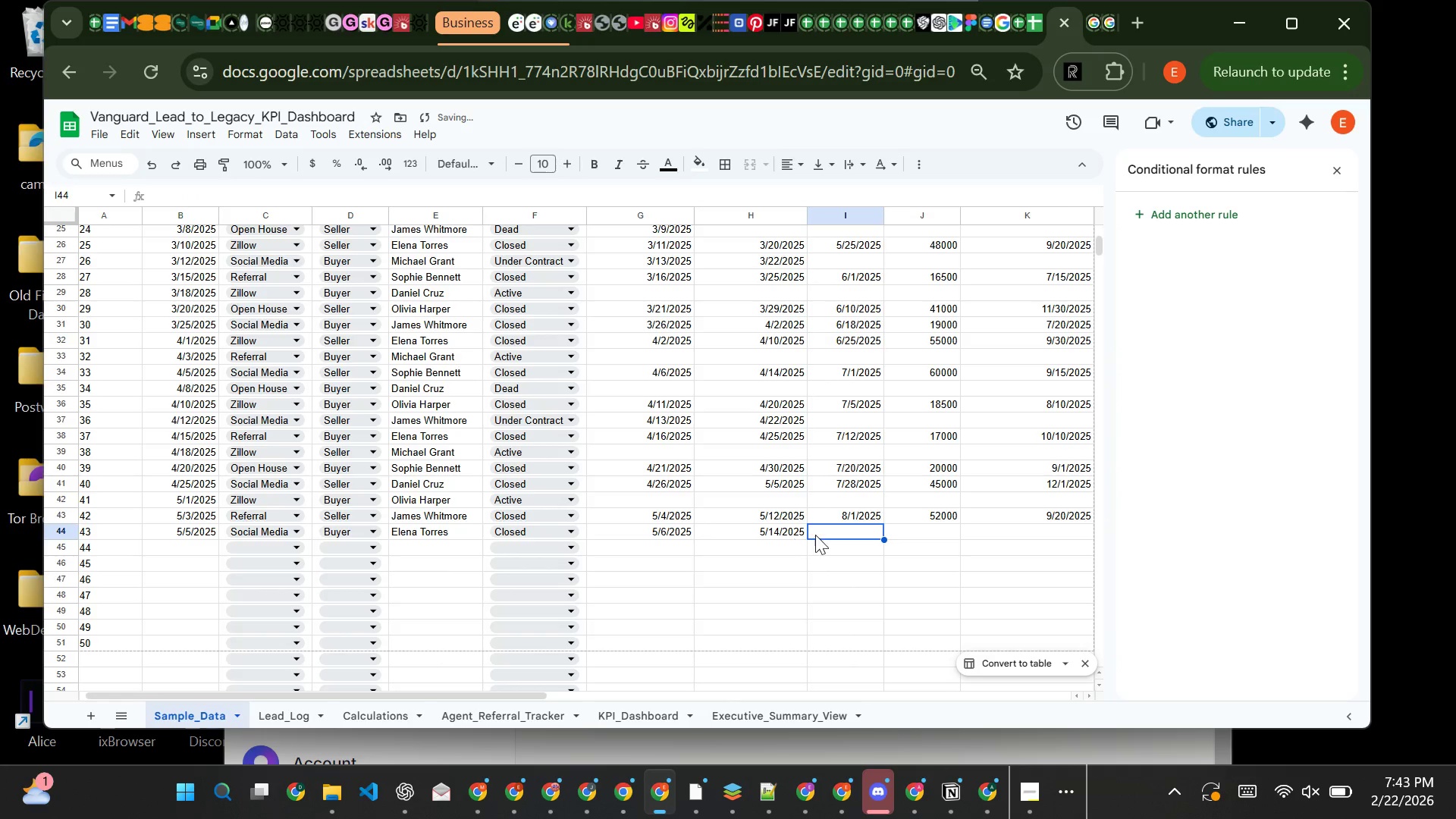 
key(Tab)
 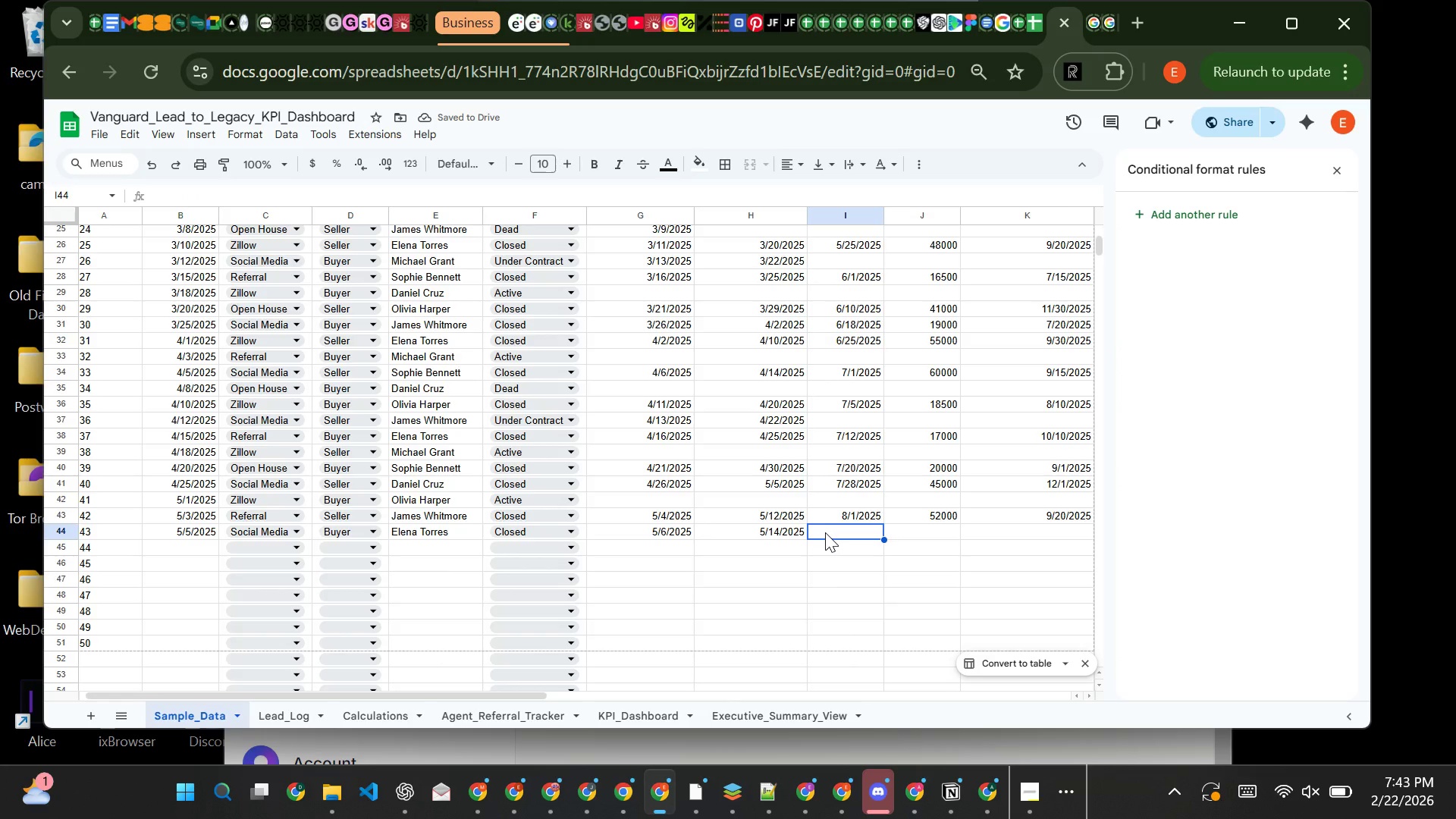 
wait(5.84)
 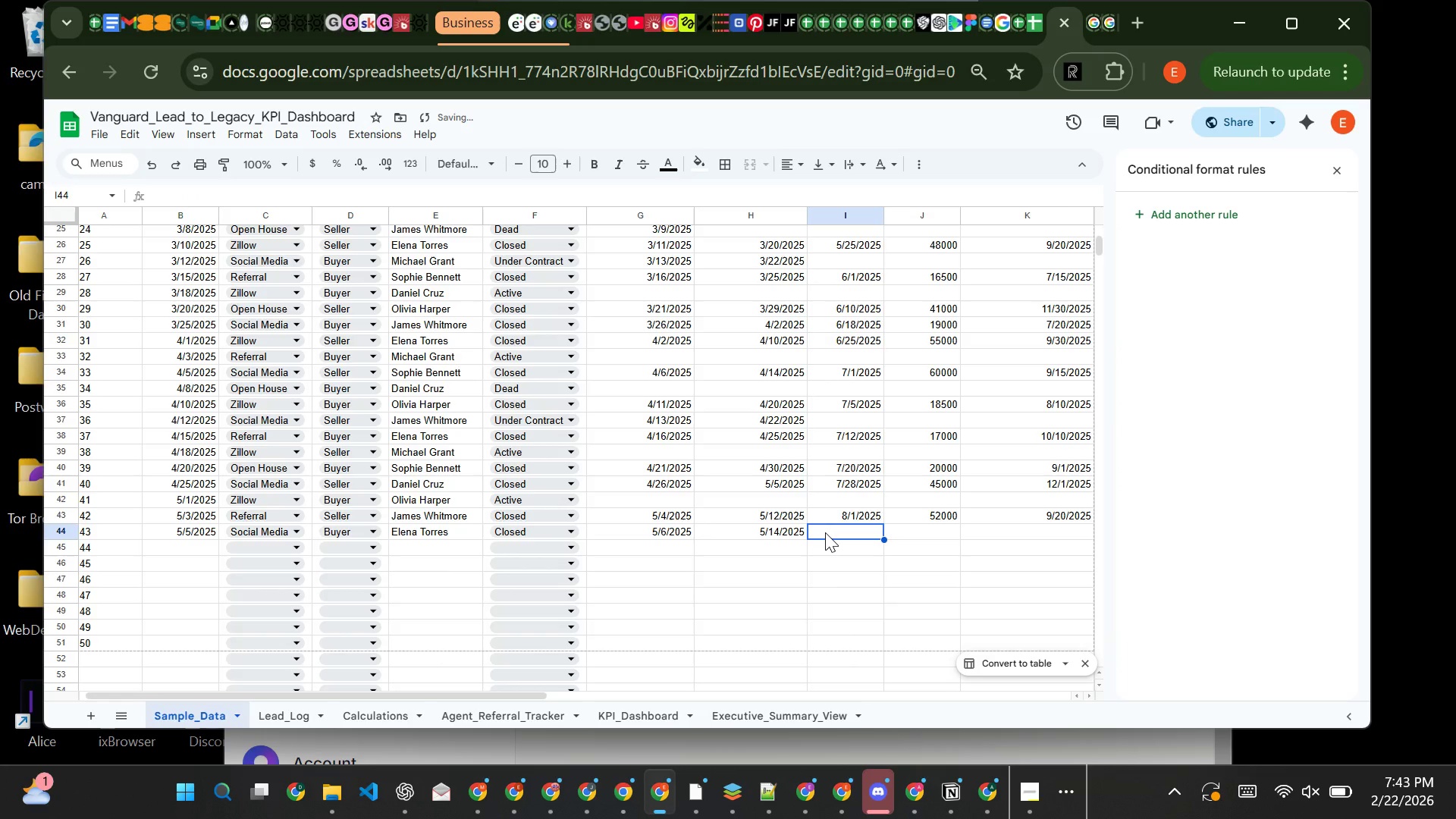 
type(8/5/2025)
 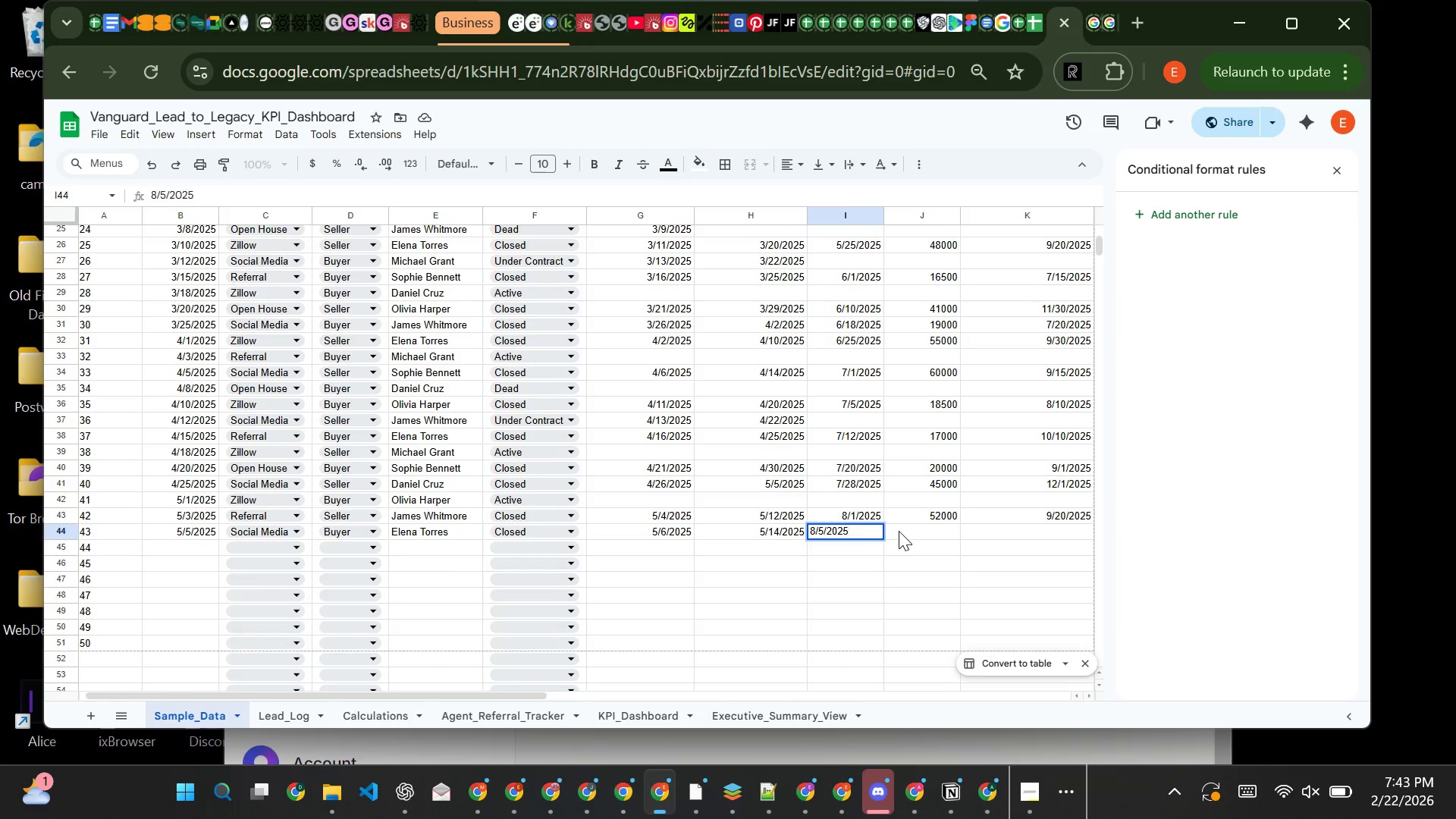 
key(Tab)
type(18--00)
 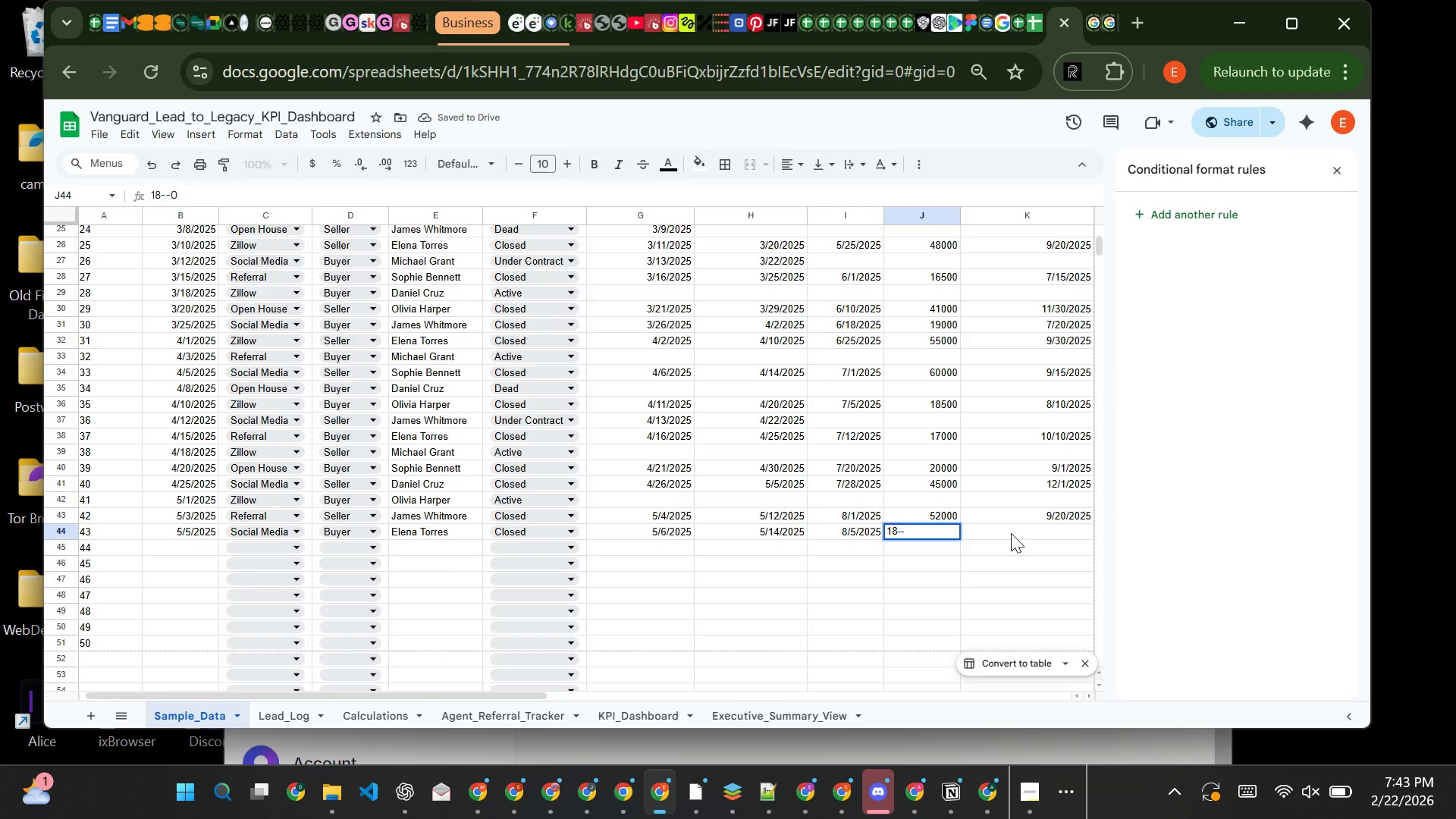 
key(Backspace)
key(Backspace)
key(Backspace)
key(Backspace)
type(000)
 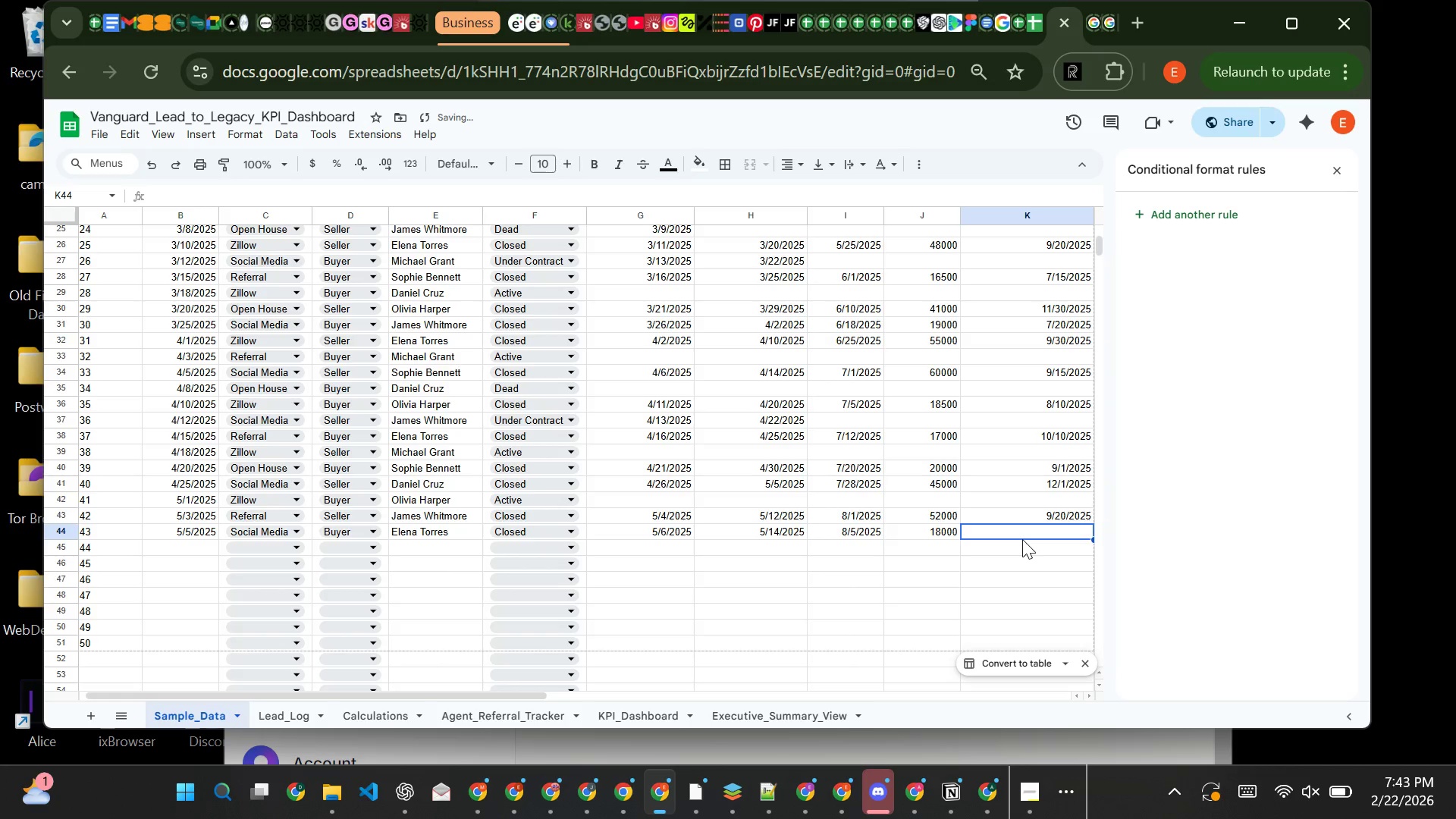 
key(Tab)
type(10/1/2025)
 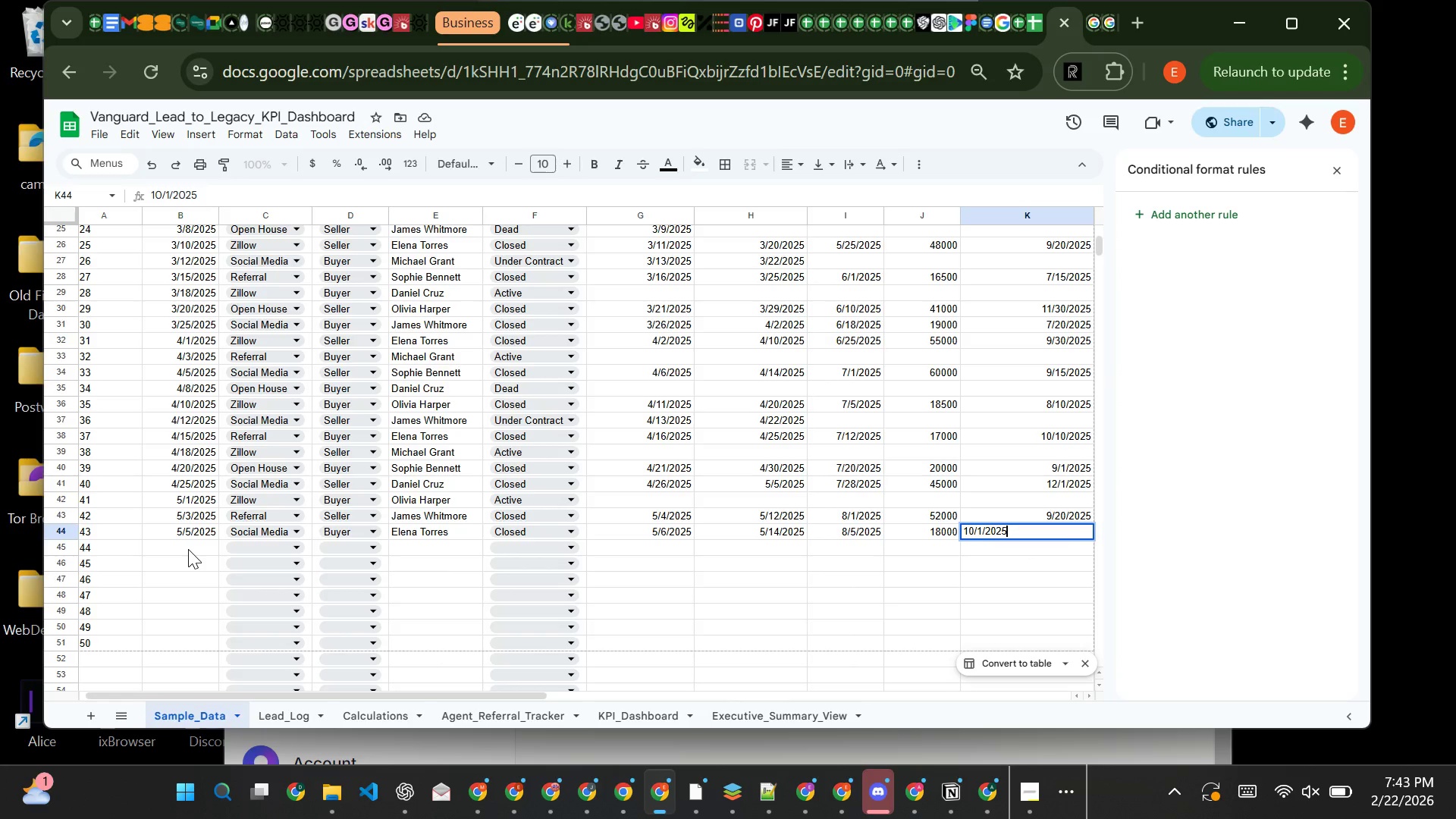 
left_click([188, 549])
 